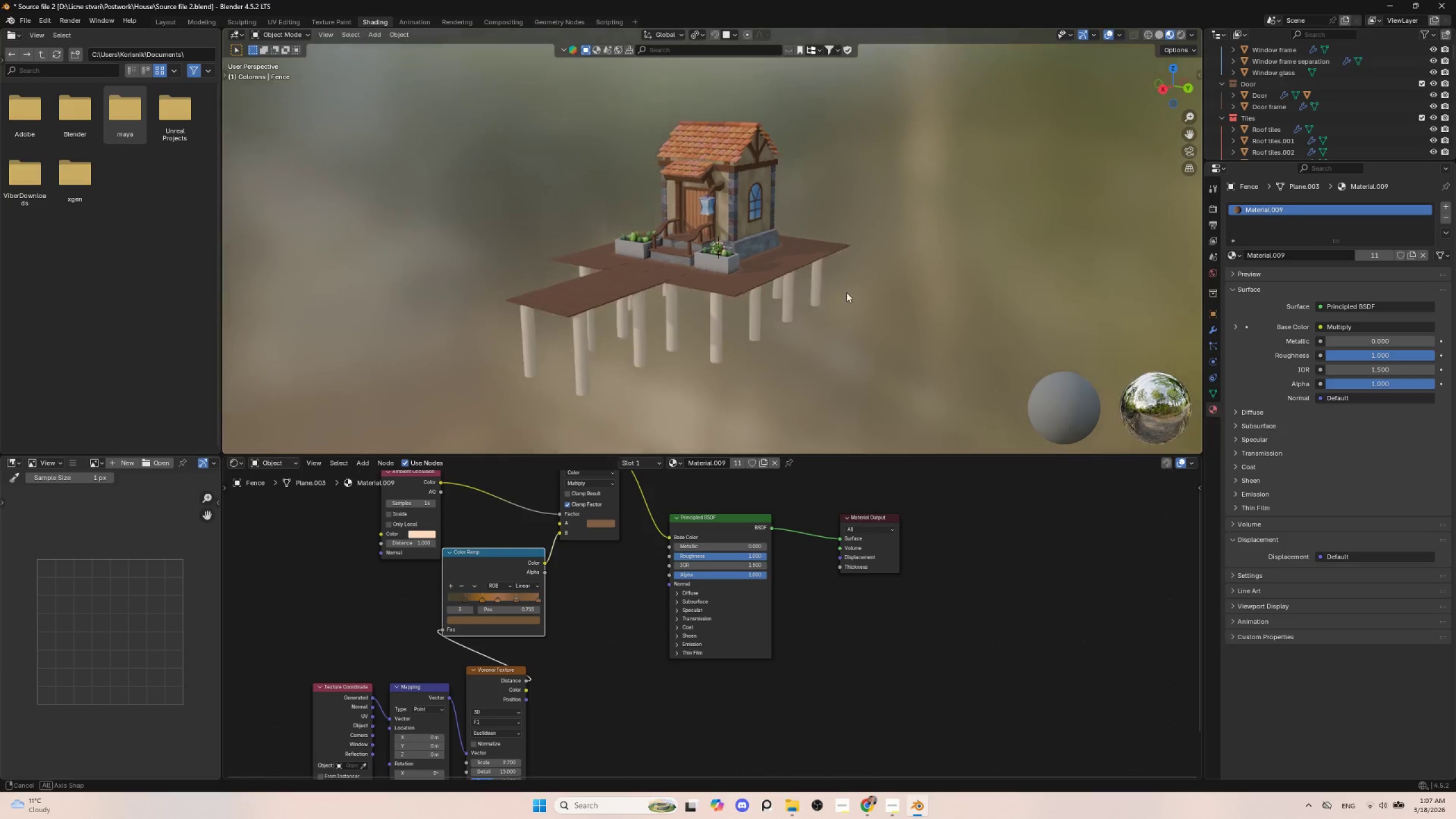 
scroll: coordinate [816, 324], scroll_direction: up, amount: 2.0
 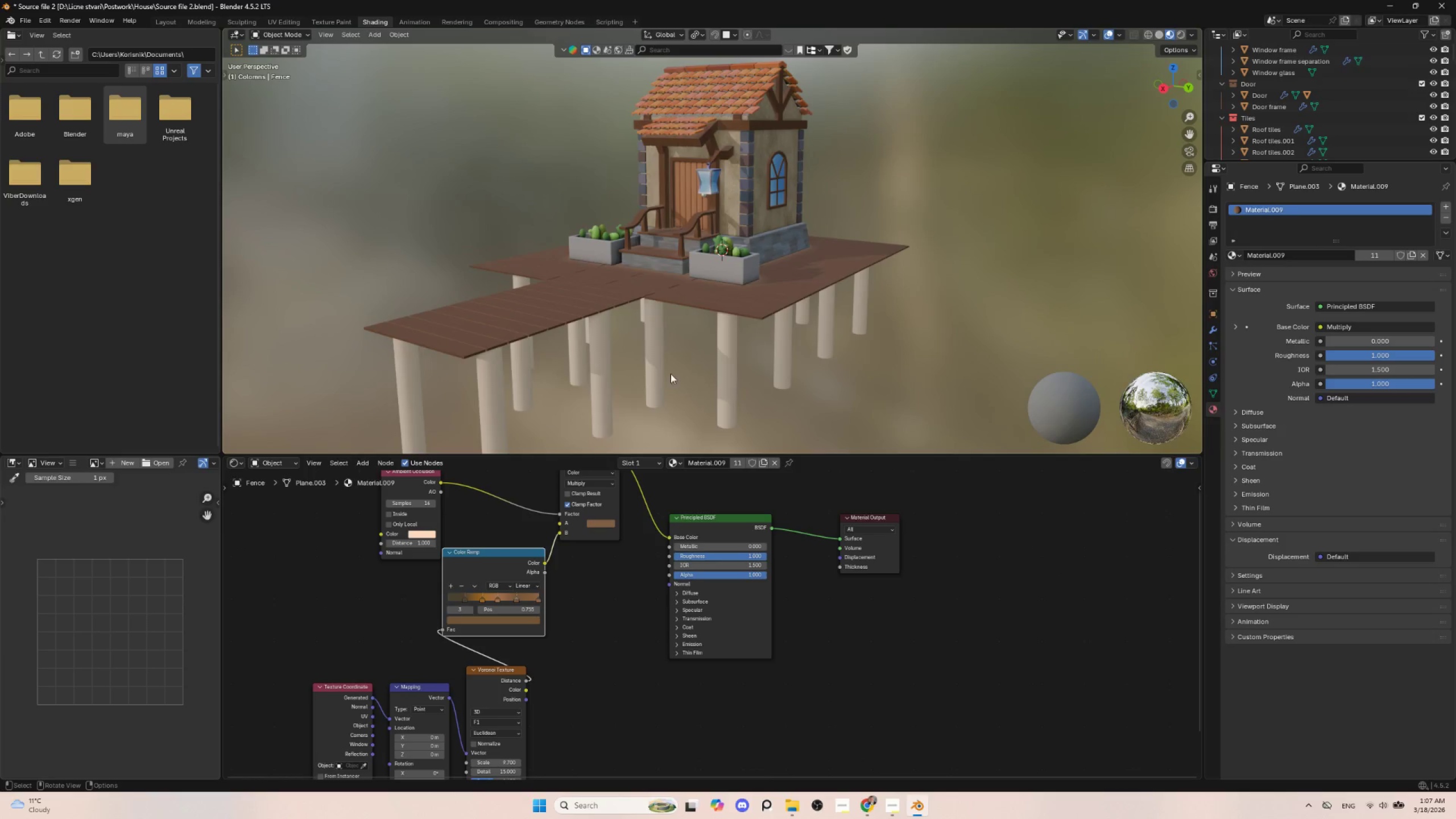 
hold_key(key=ShiftLeft, duration=0.42)
 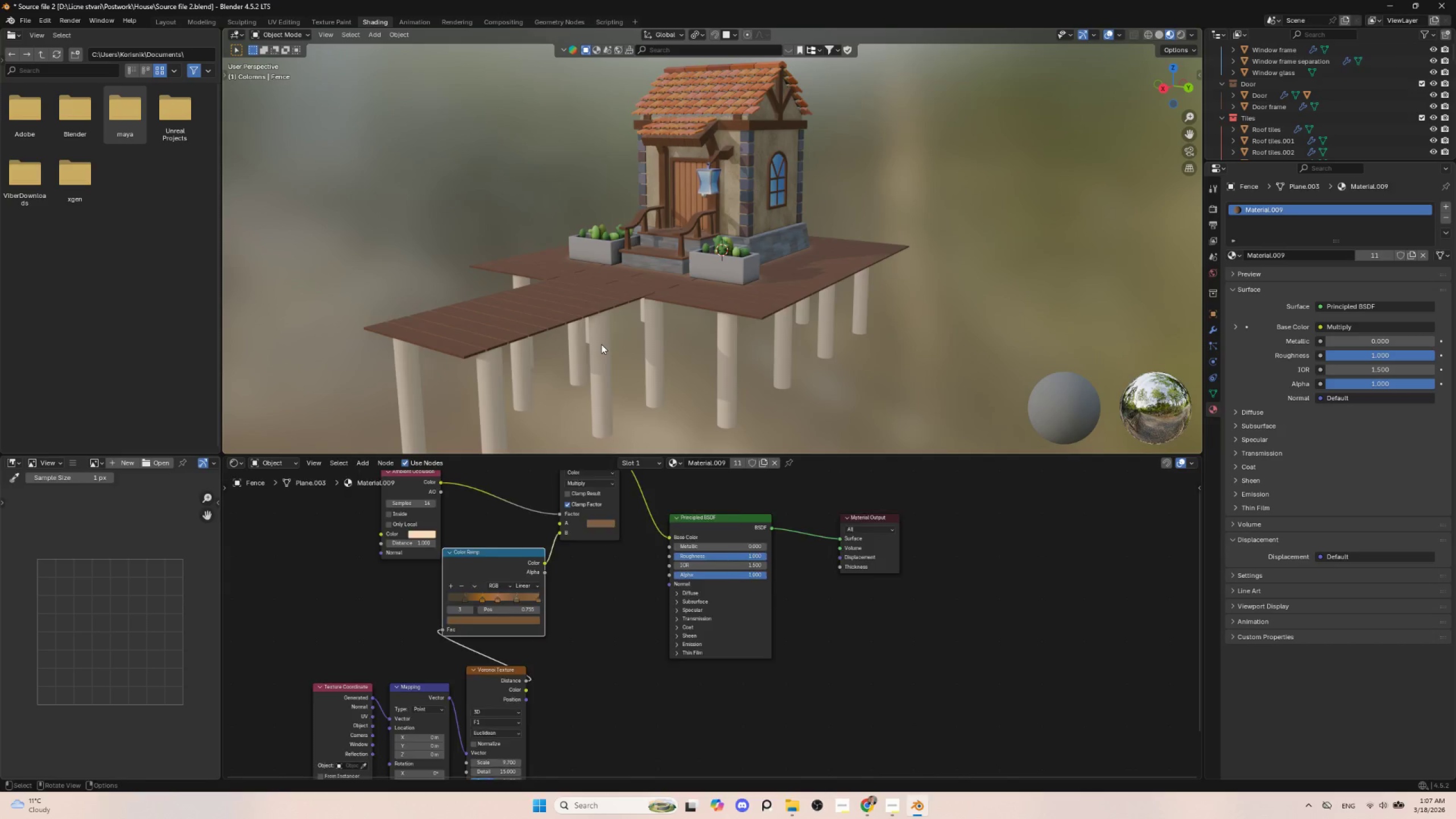 
left_click([601, 344])
 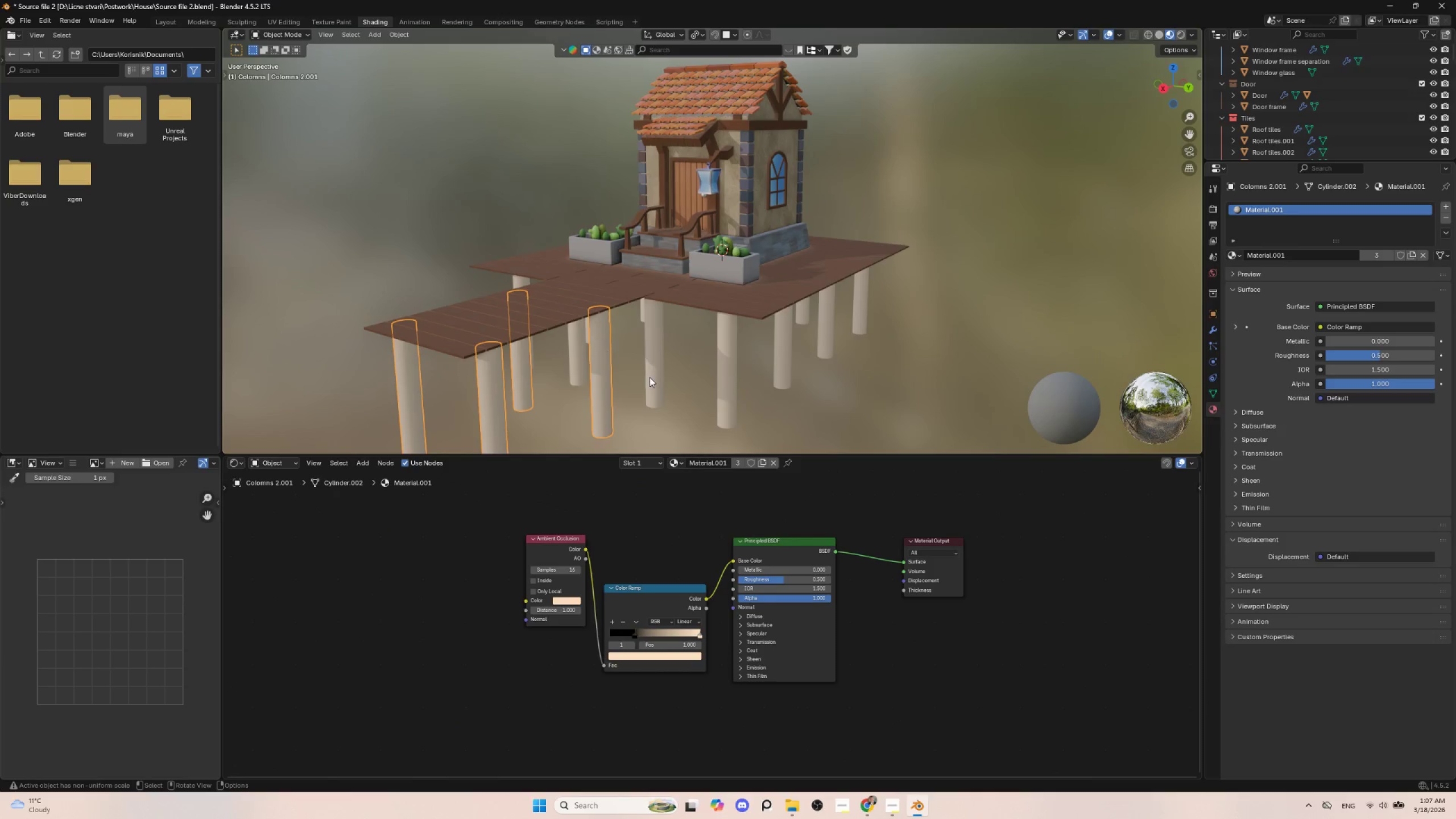 
hold_key(key=ShiftLeft, duration=0.89)
 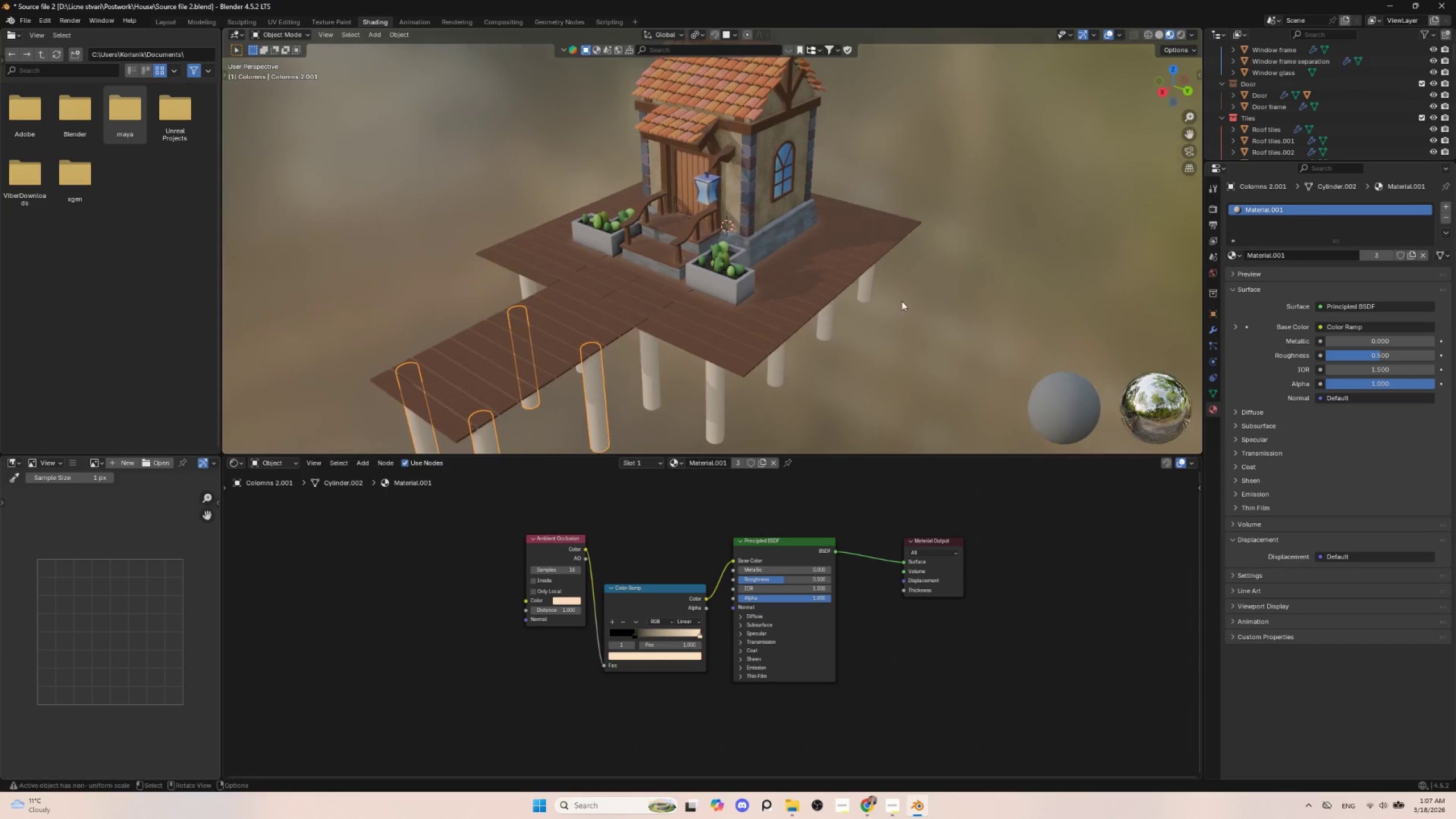 
left_click([978, 243])
 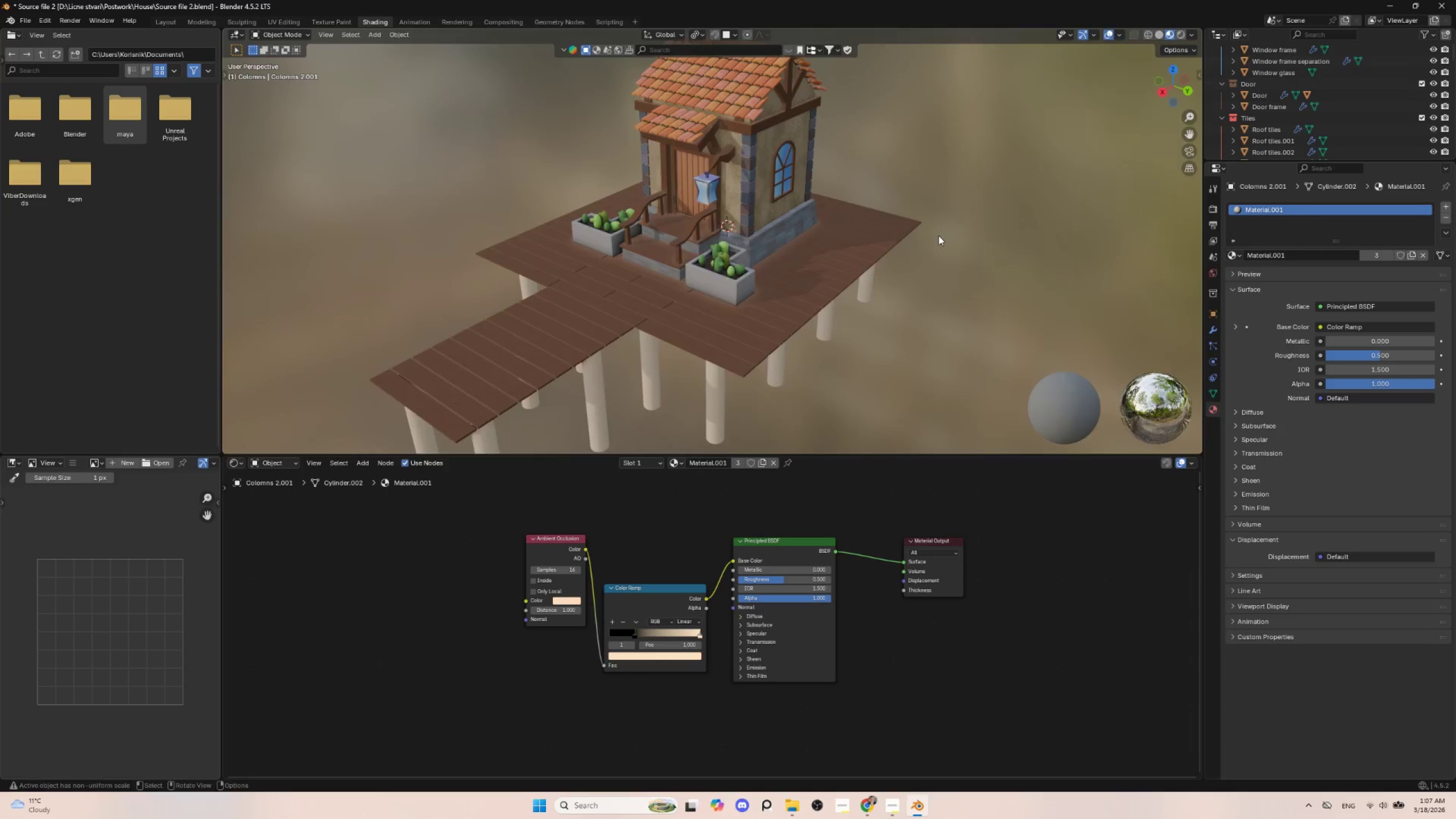 
hold_key(key=ShiftLeft, duration=1.01)
 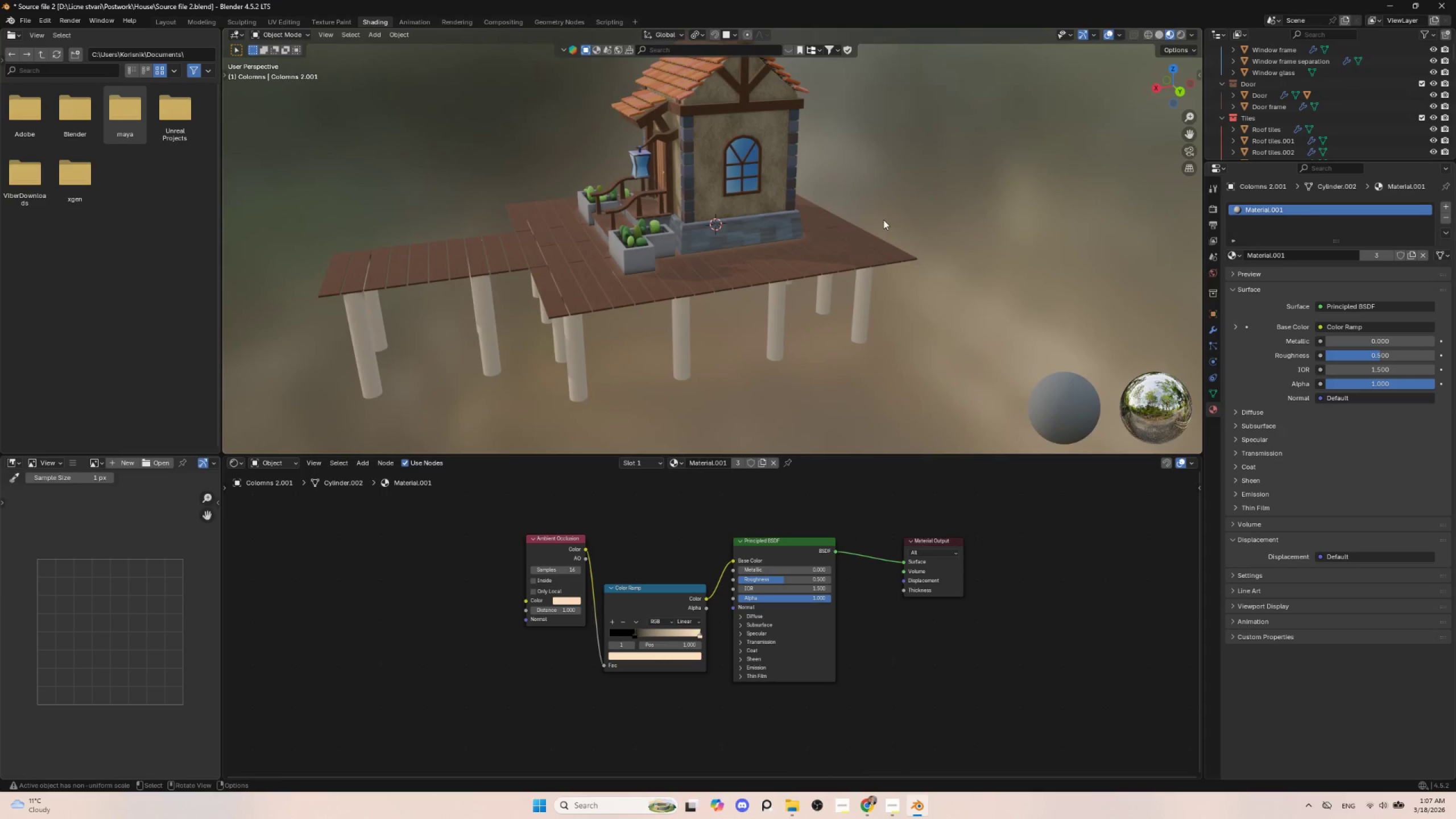 
hold_key(key=ShiftLeft, duration=0.56)
 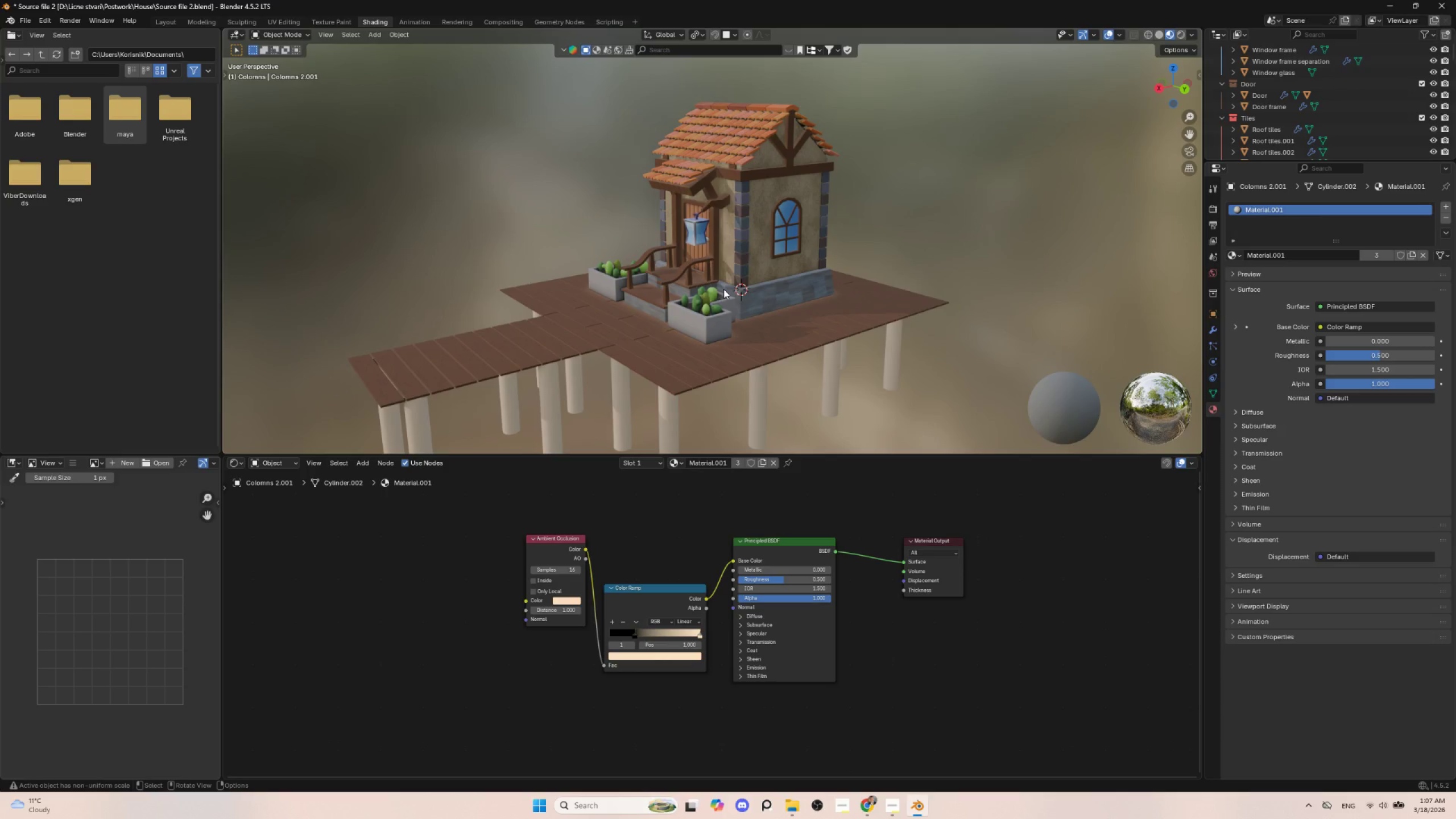 
wait(6.55)
 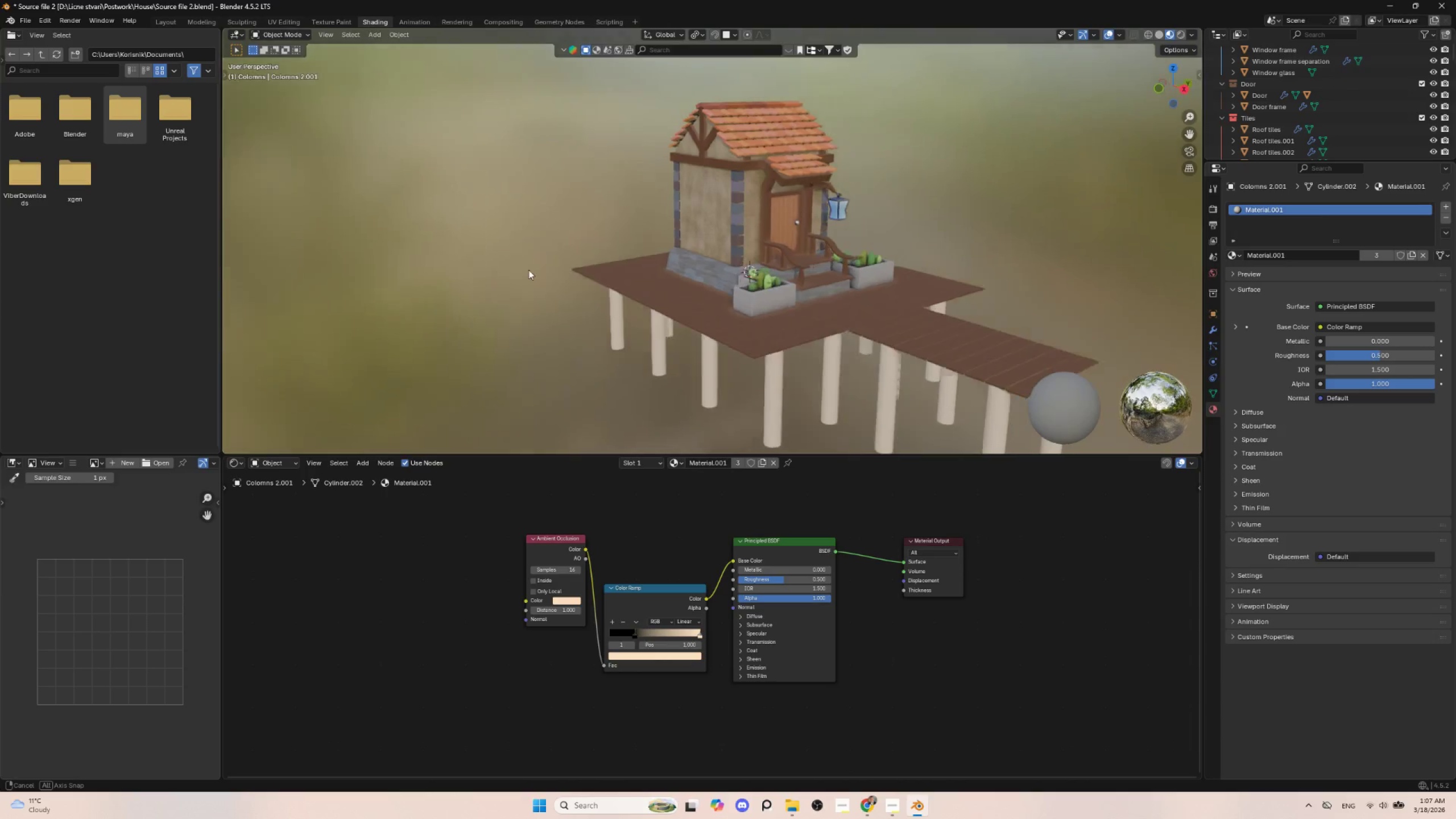 
scroll: coordinate [741, 382], scroll_direction: up, amount: 2.0
 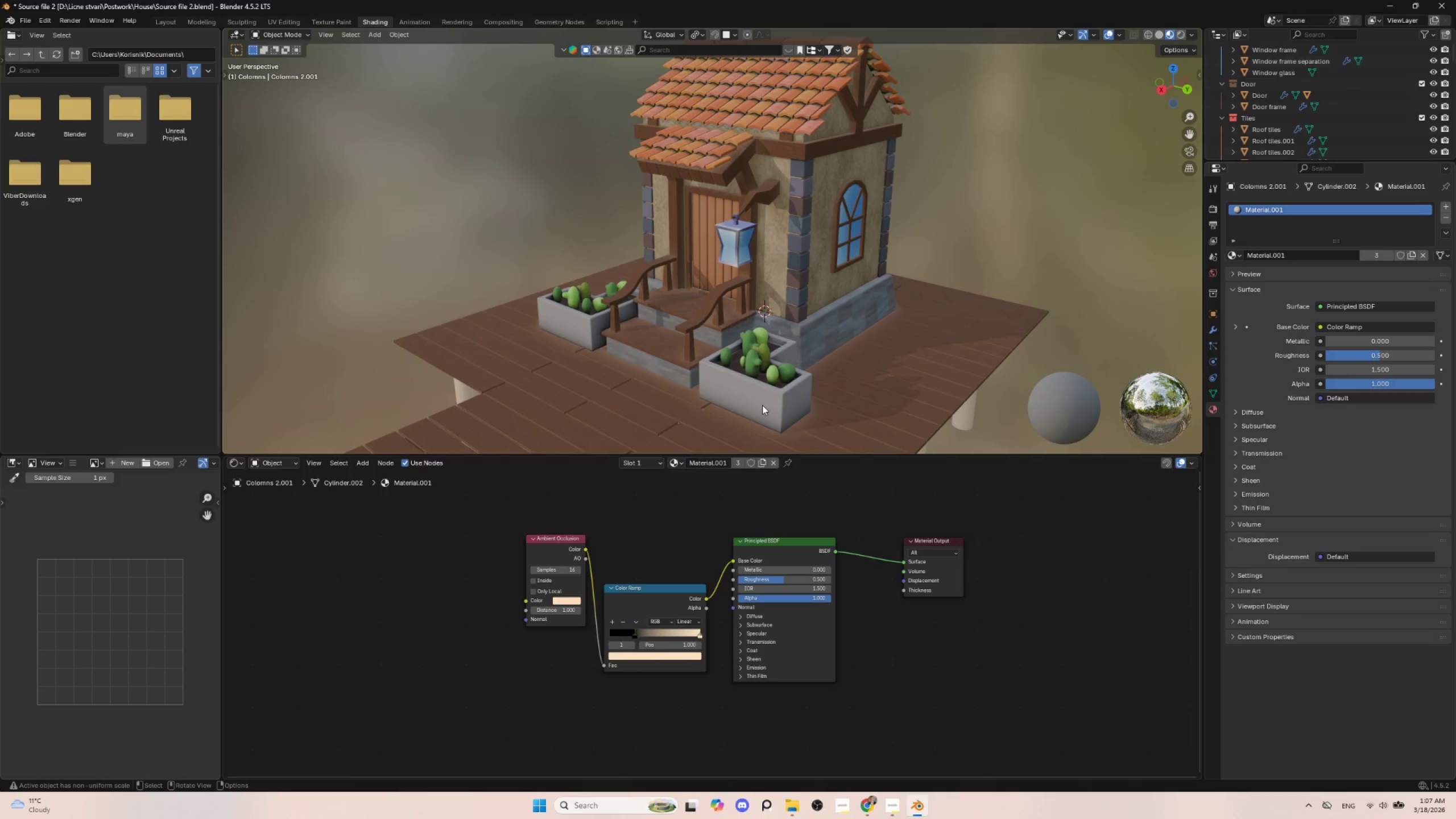 
hold_key(key=ShiftLeft, duration=0.73)
 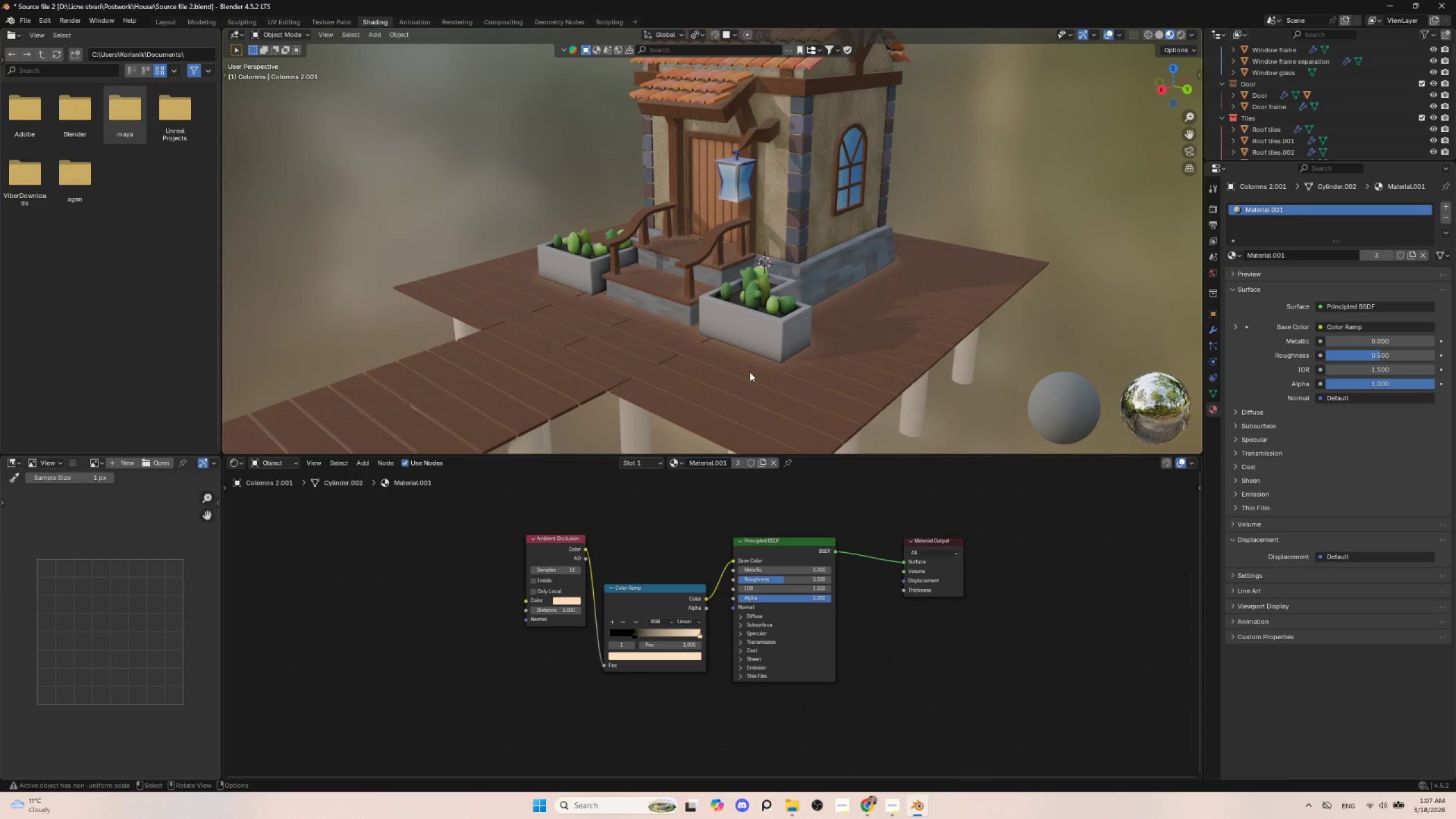 
scroll: coordinate [750, 372], scroll_direction: up, amount: 2.0
 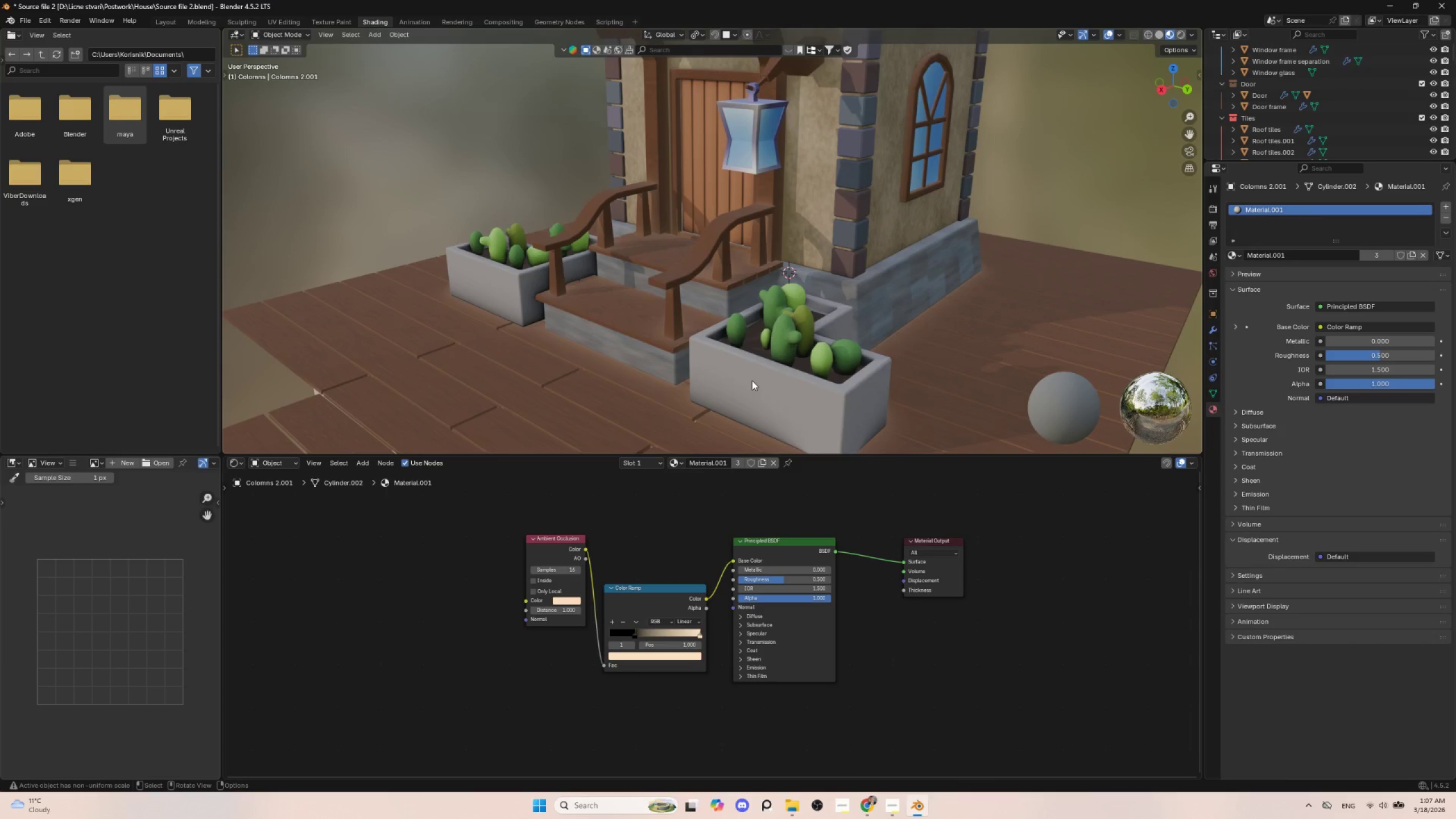 
left_click([752, 382])
 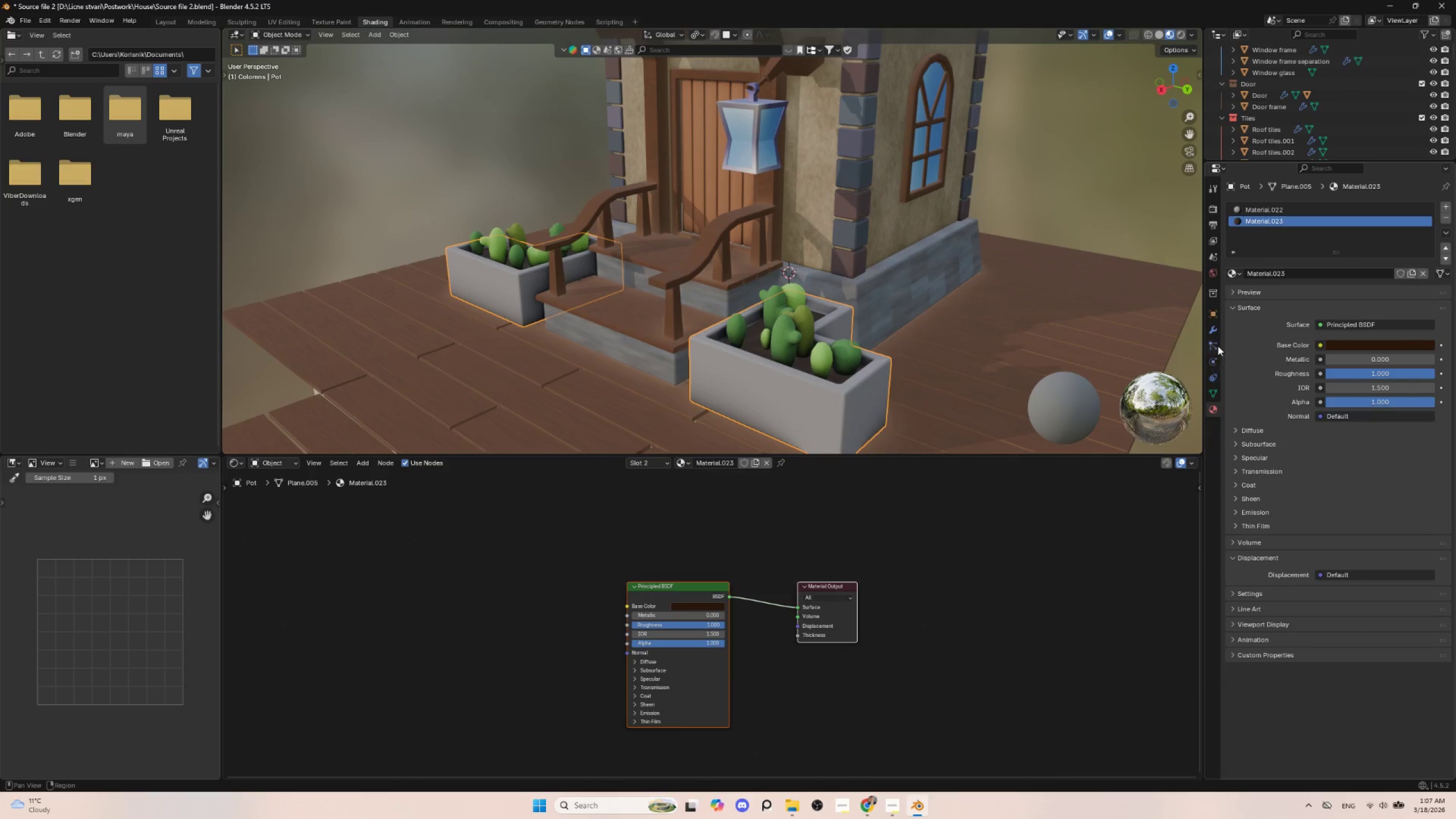 
left_click([1207, 329])
 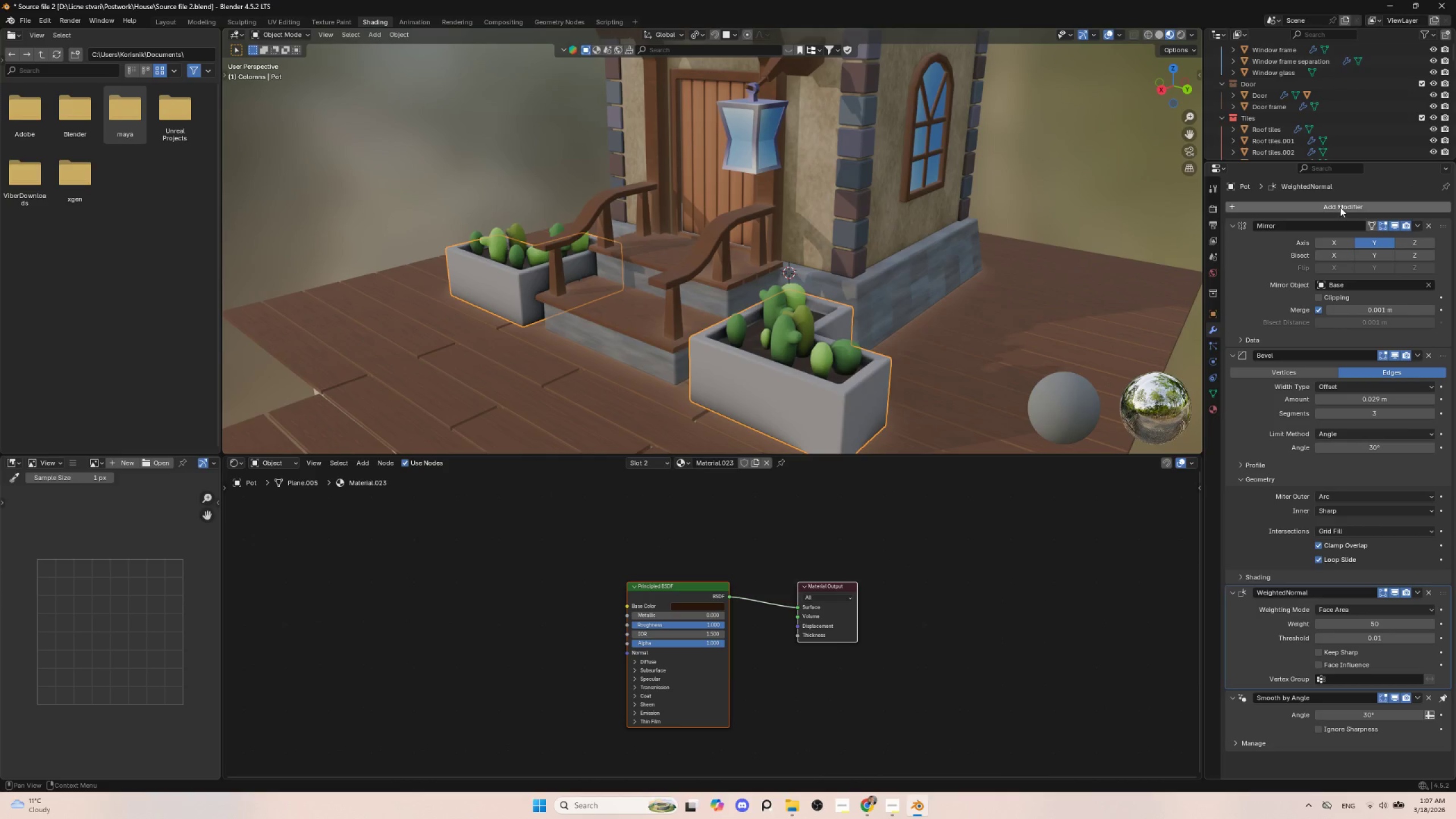 
left_click([1340, 207])
 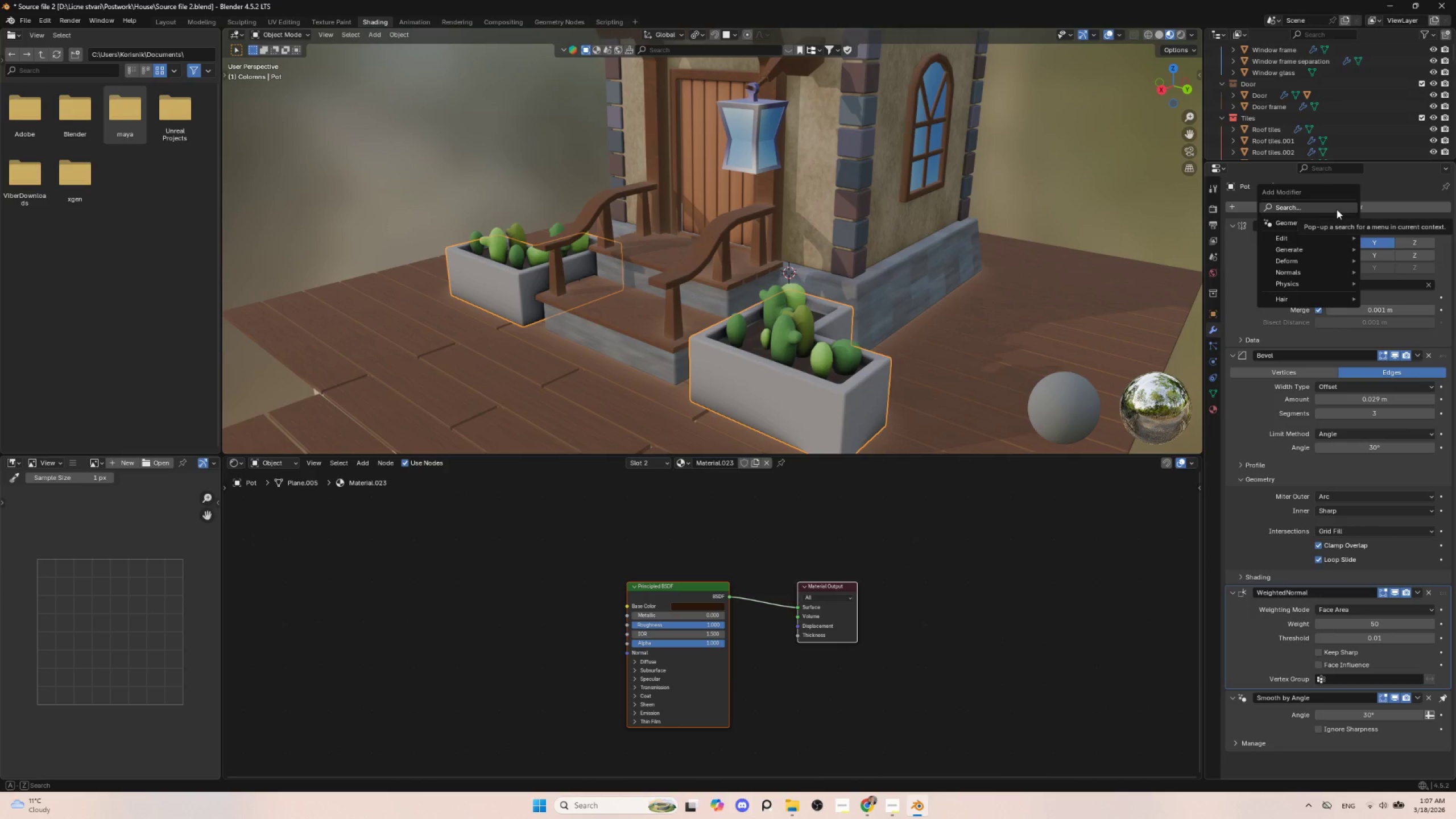 
left_click([1322, 206])
 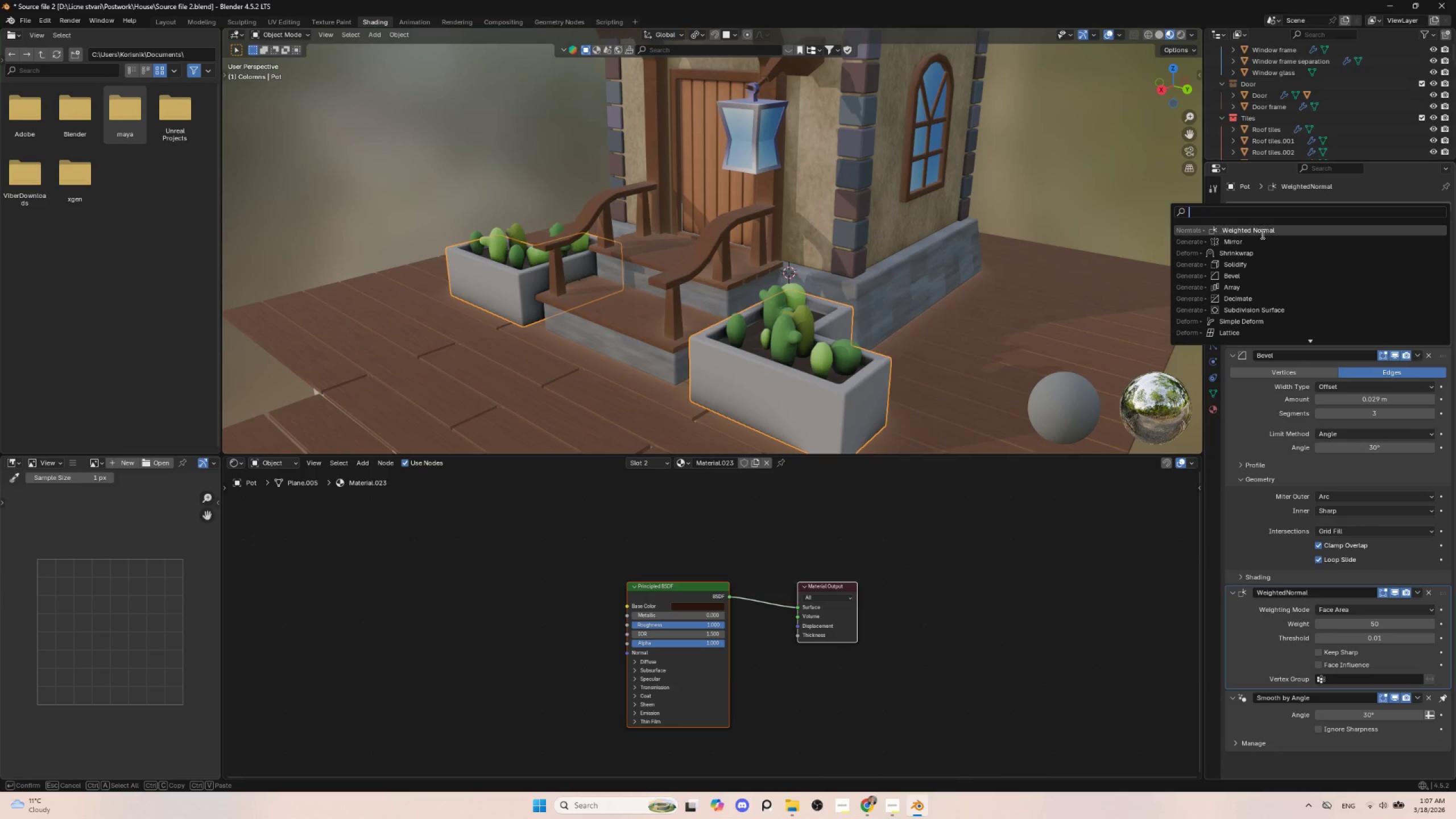 
left_click([1261, 233])
 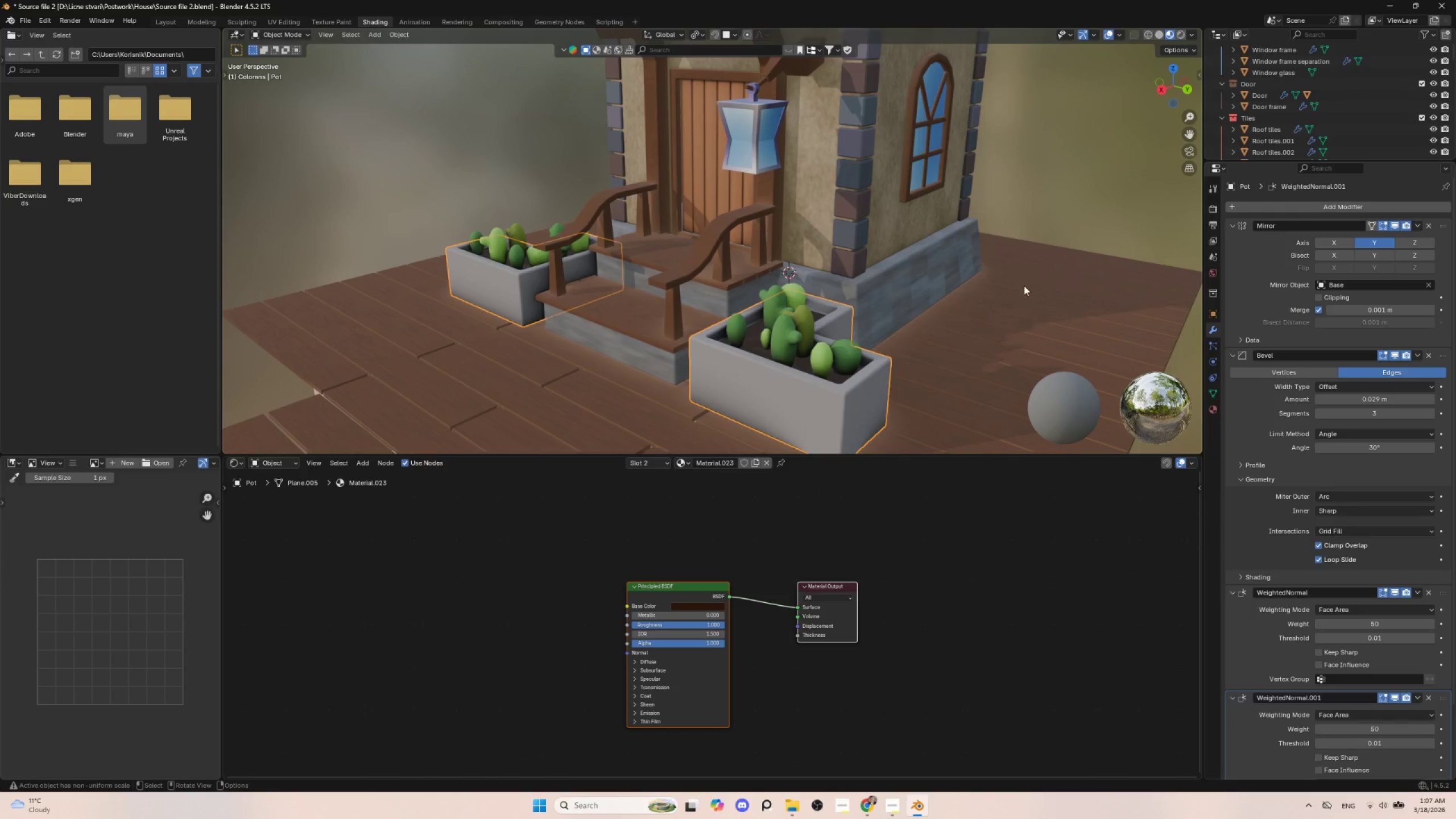 
key(Control+Z)
 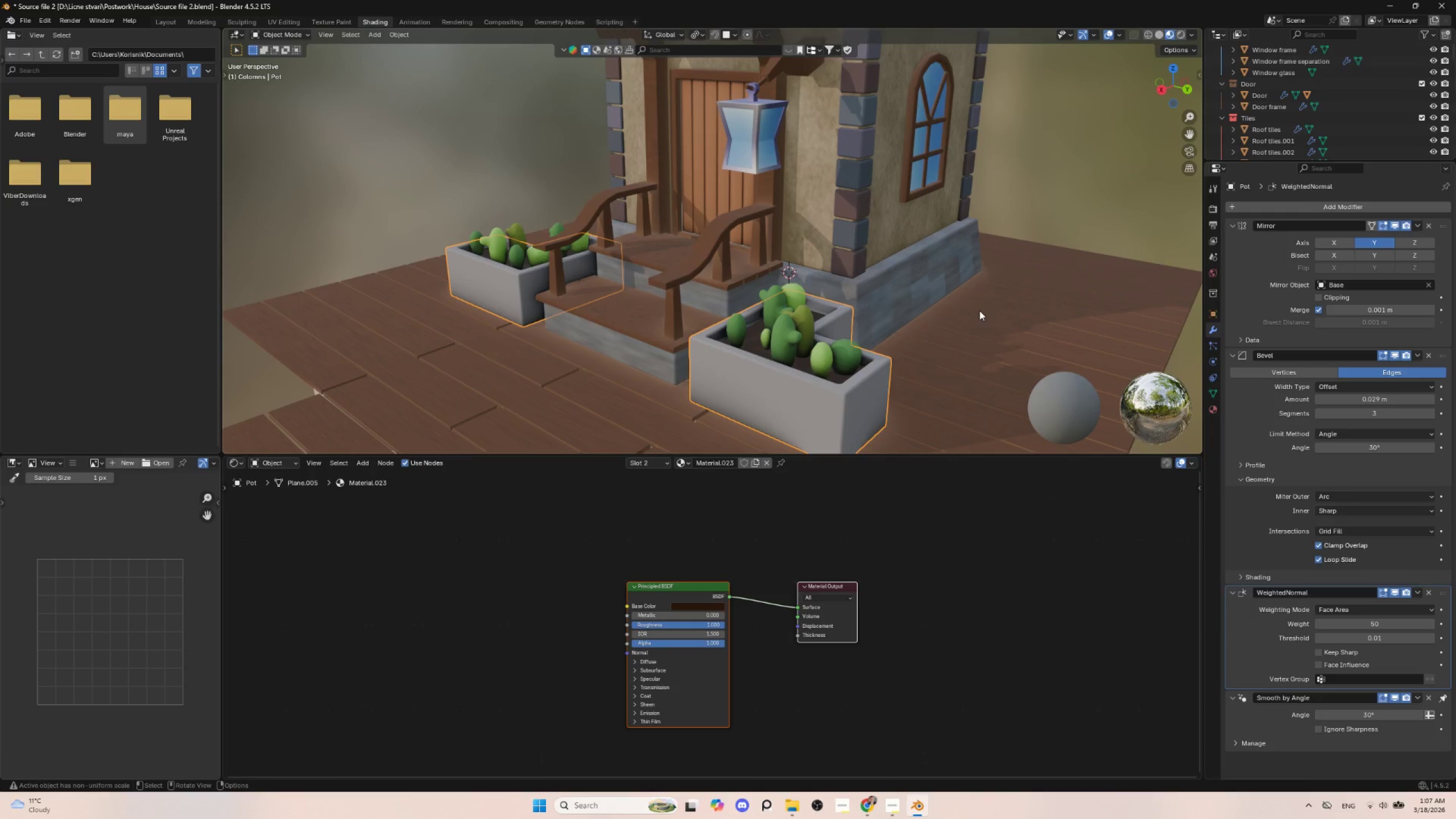 
scroll: coordinate [979, 328], scroll_direction: down, amount: 2.0
 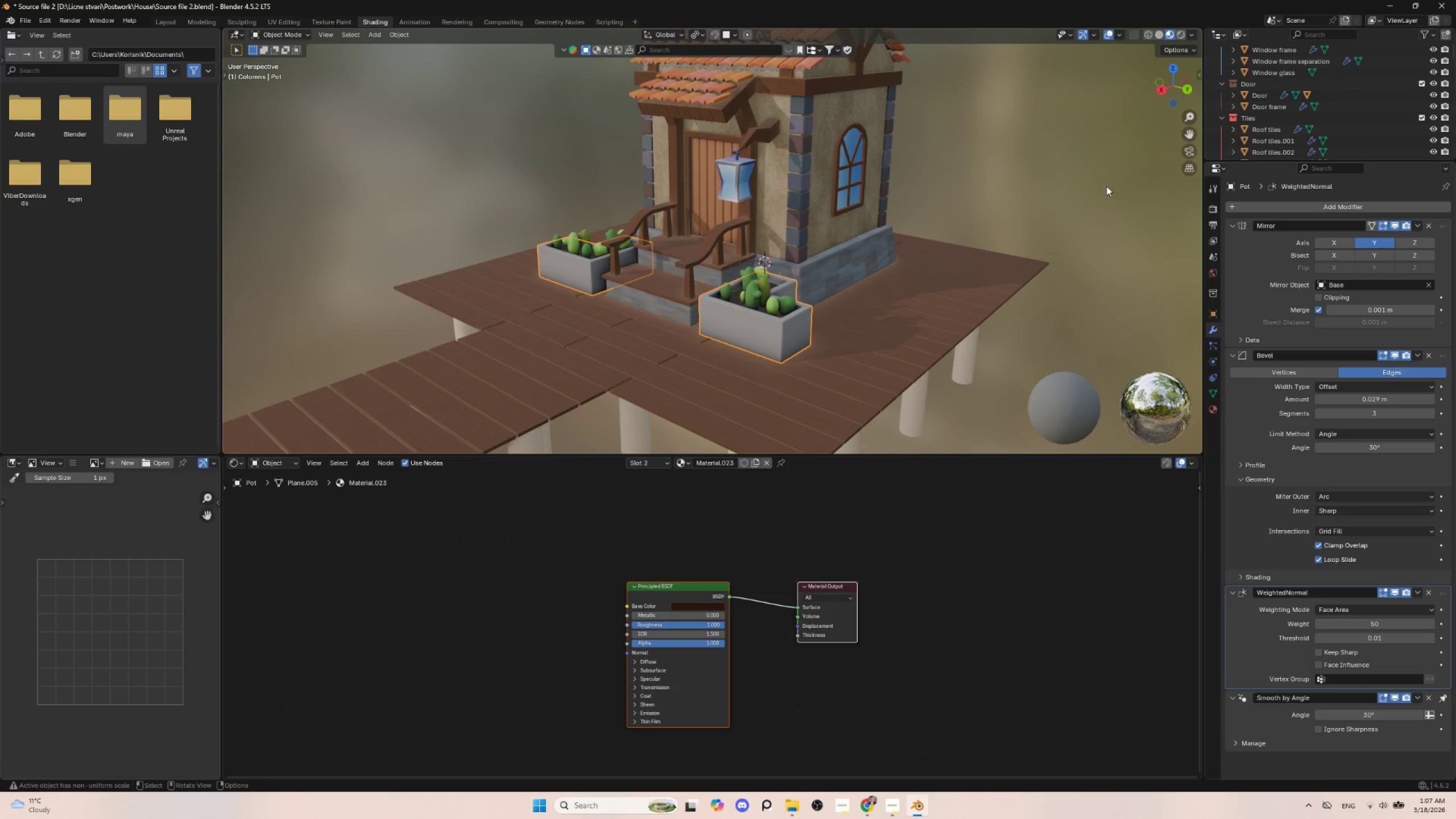 
left_click([1107, 181])
 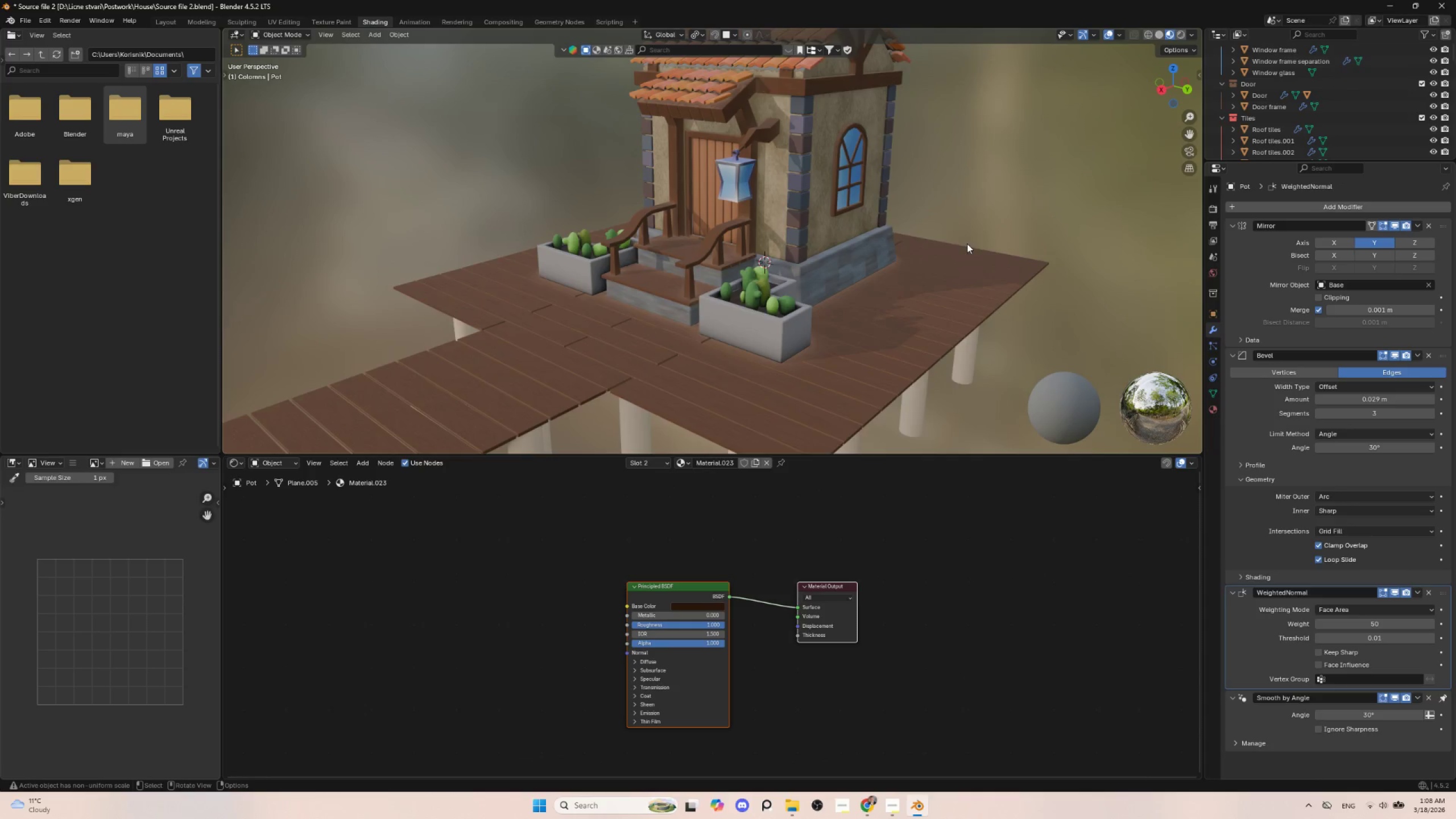 
scroll: coordinate [967, 256], scroll_direction: down, amount: 3.0
 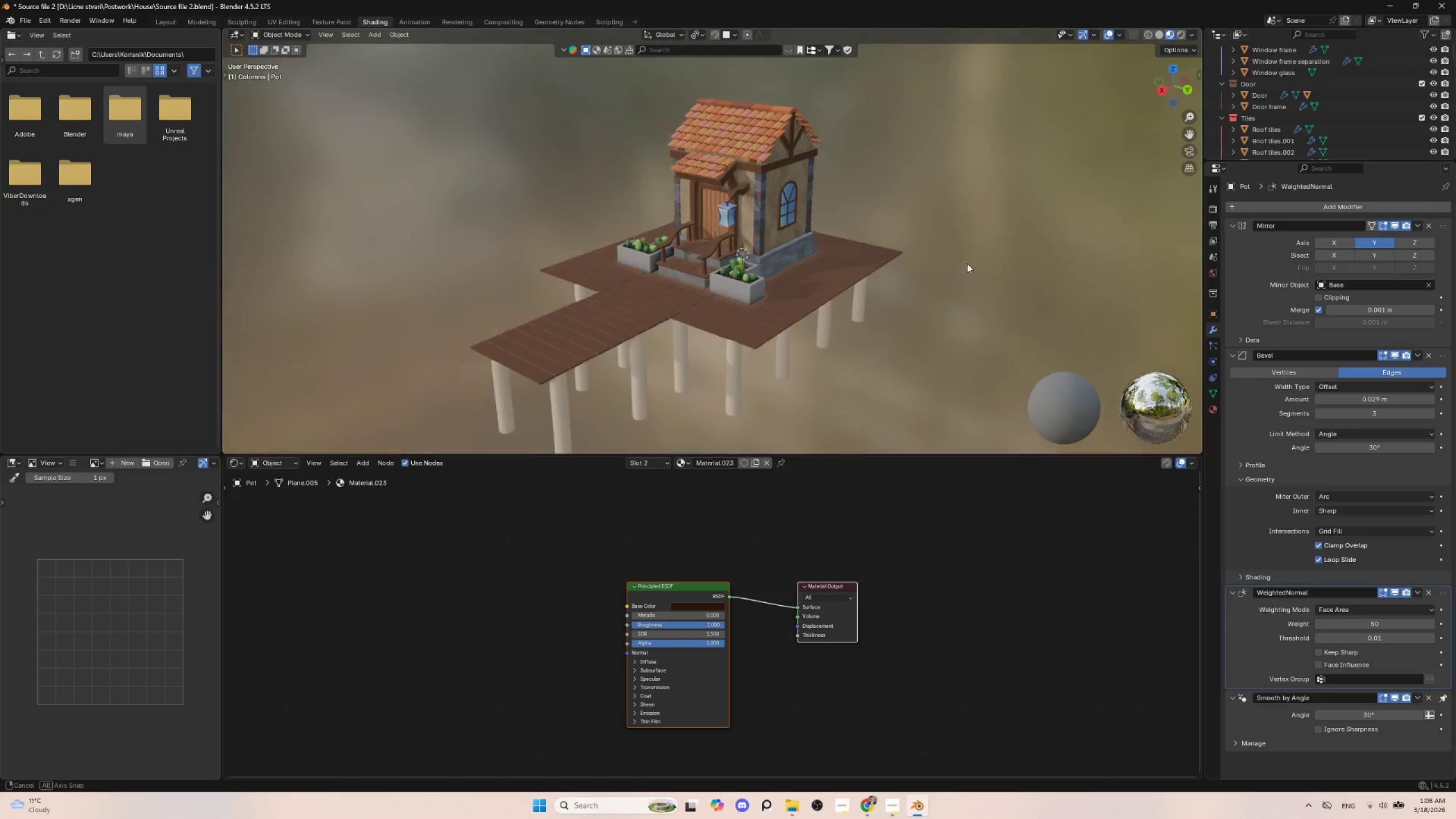 
hold_key(key=ShiftLeft, duration=0.5)
 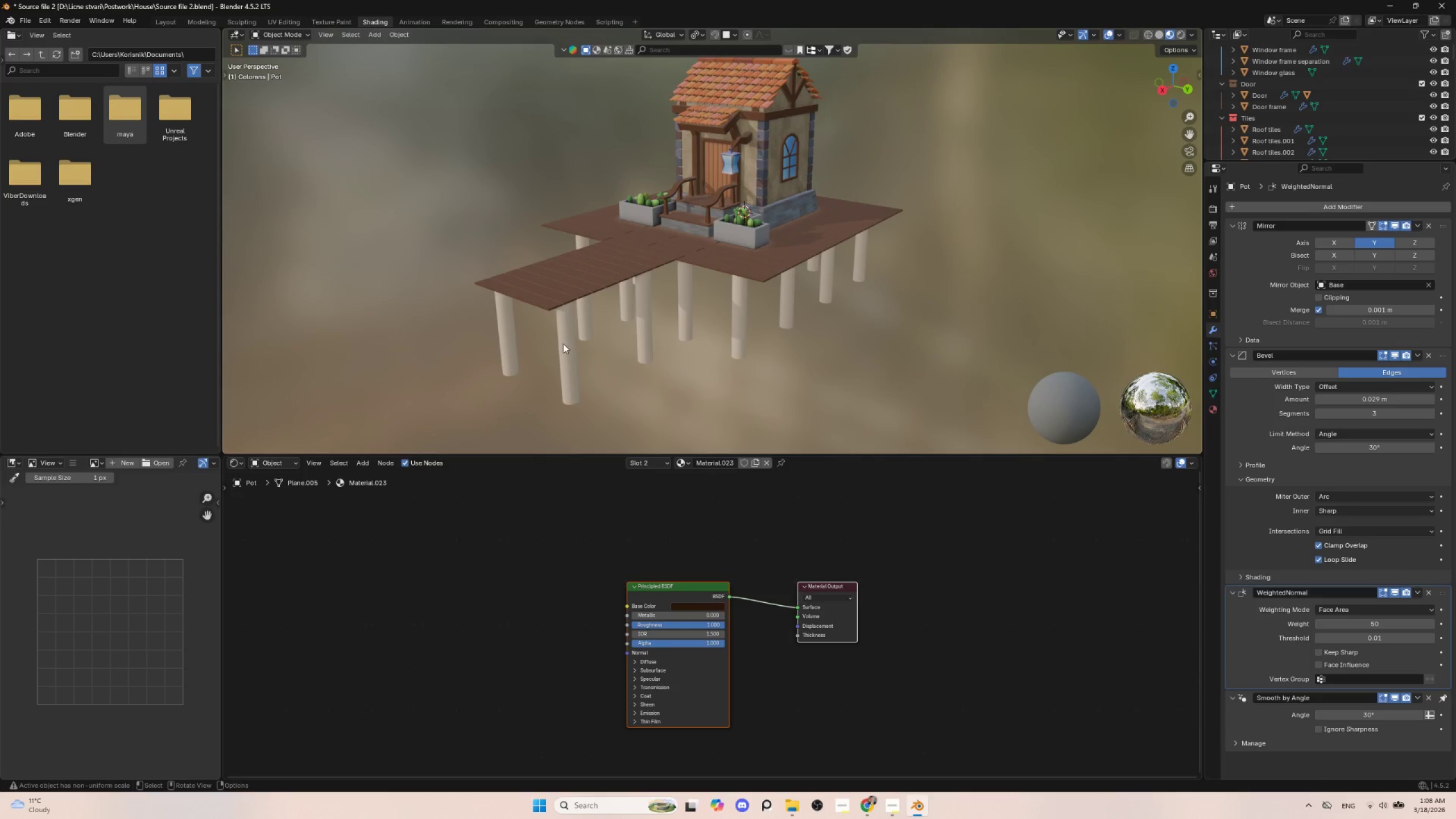 
left_click([565, 342])
 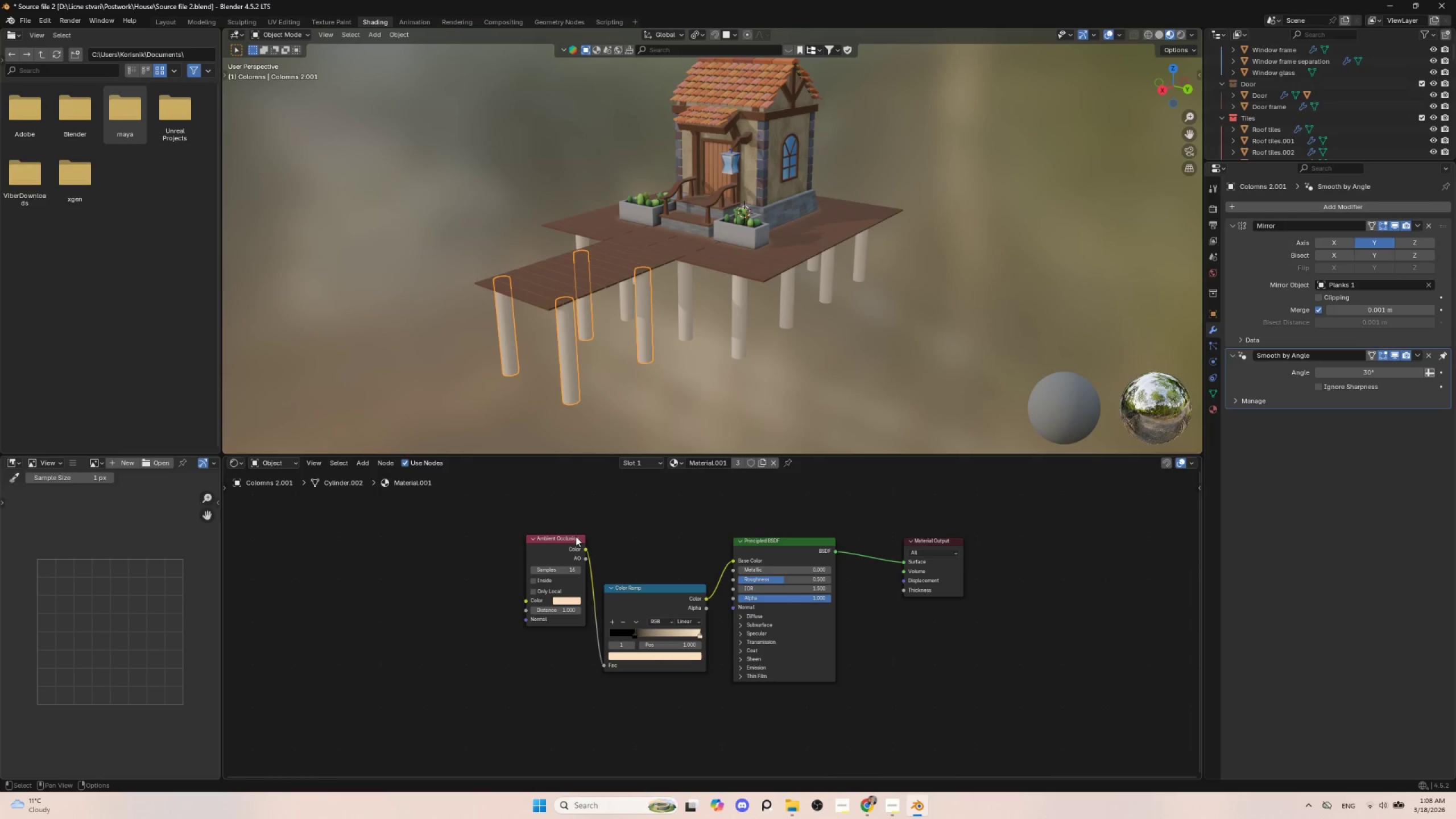 
wait(6.41)
 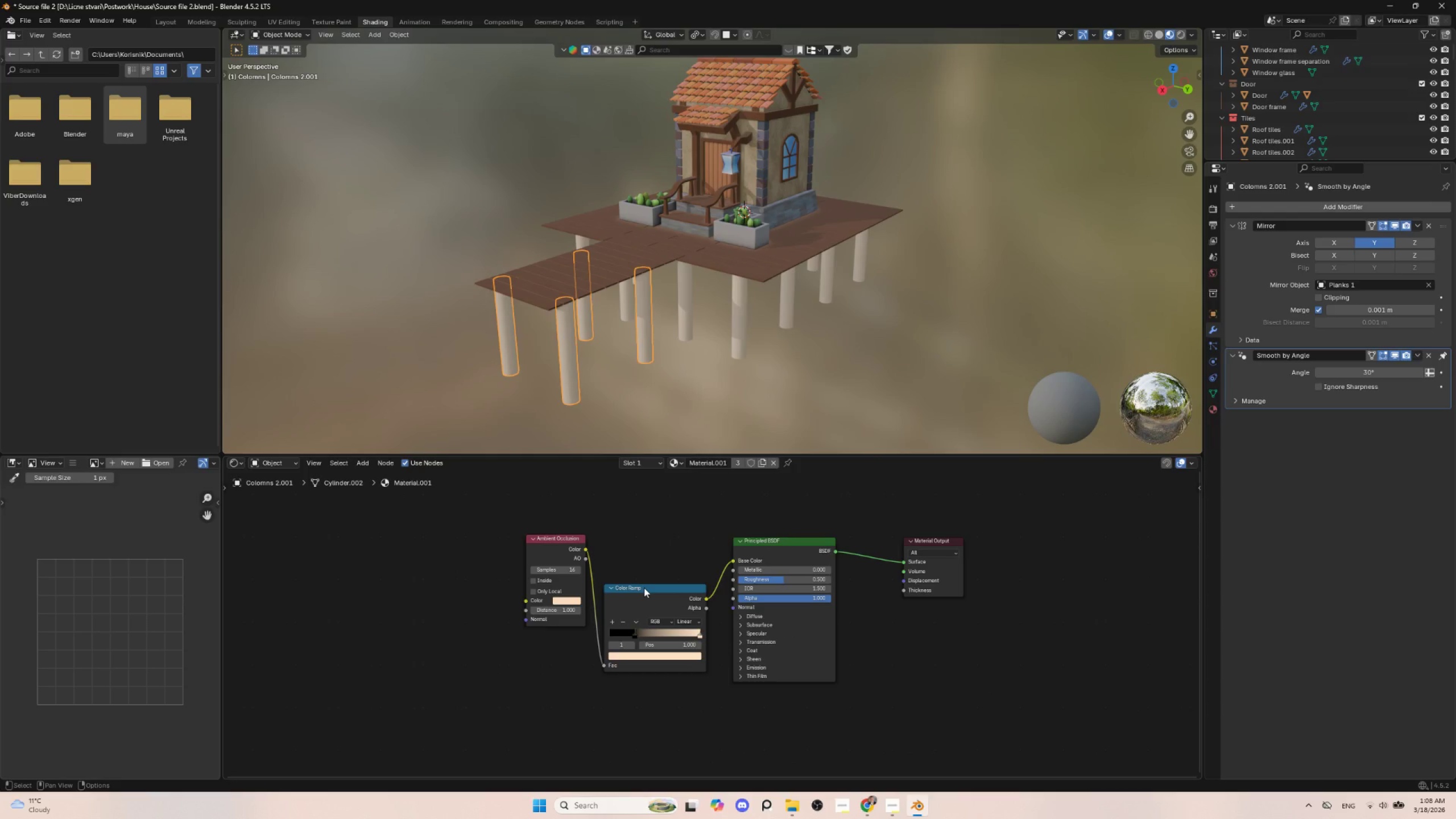 
left_click_drag(start_coordinate=[569, 523], to_coordinate=[657, 607])
 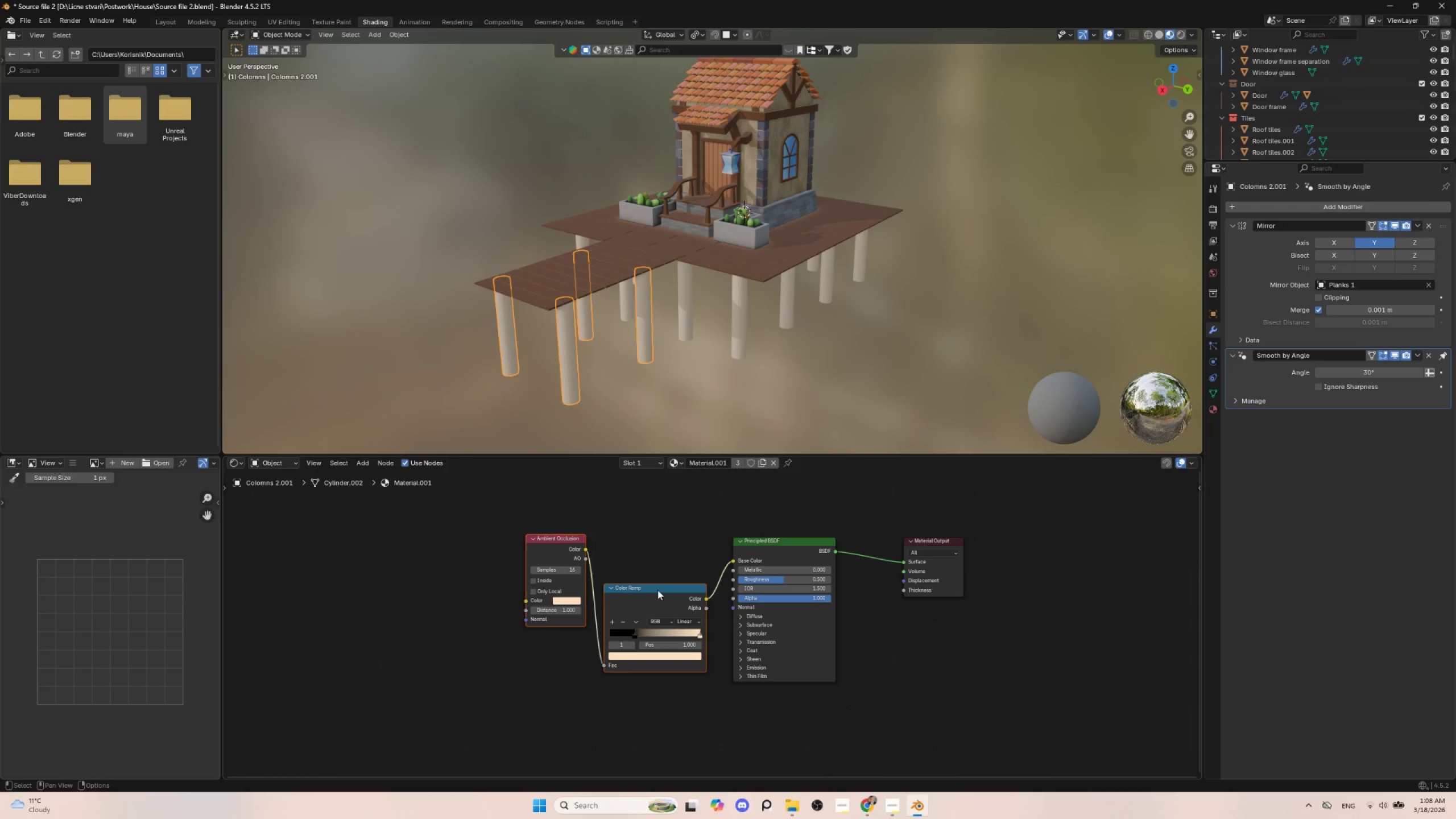 
key(Delete)
 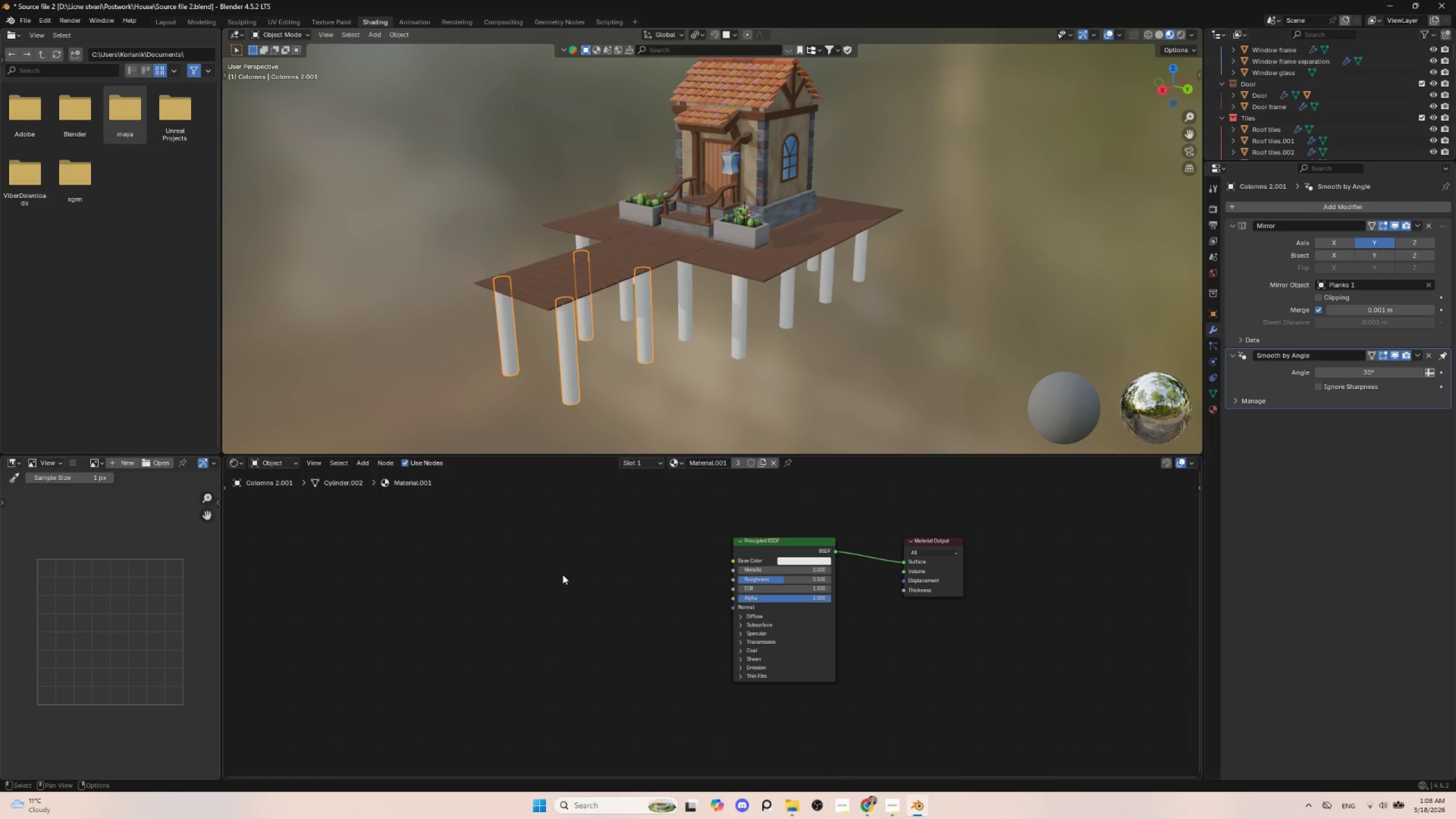 
left_click([562, 574])
 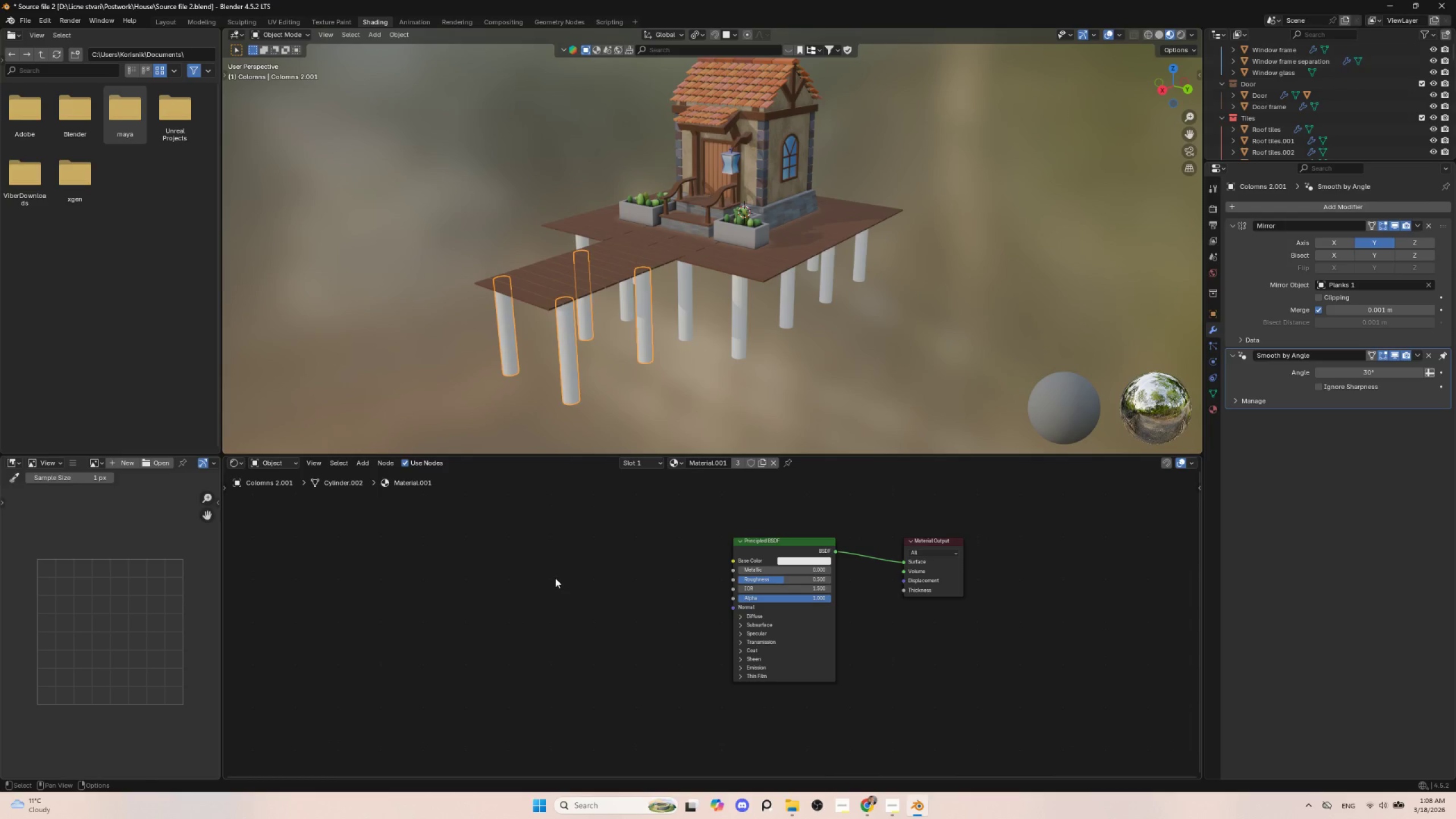 
key(Shift+A)
 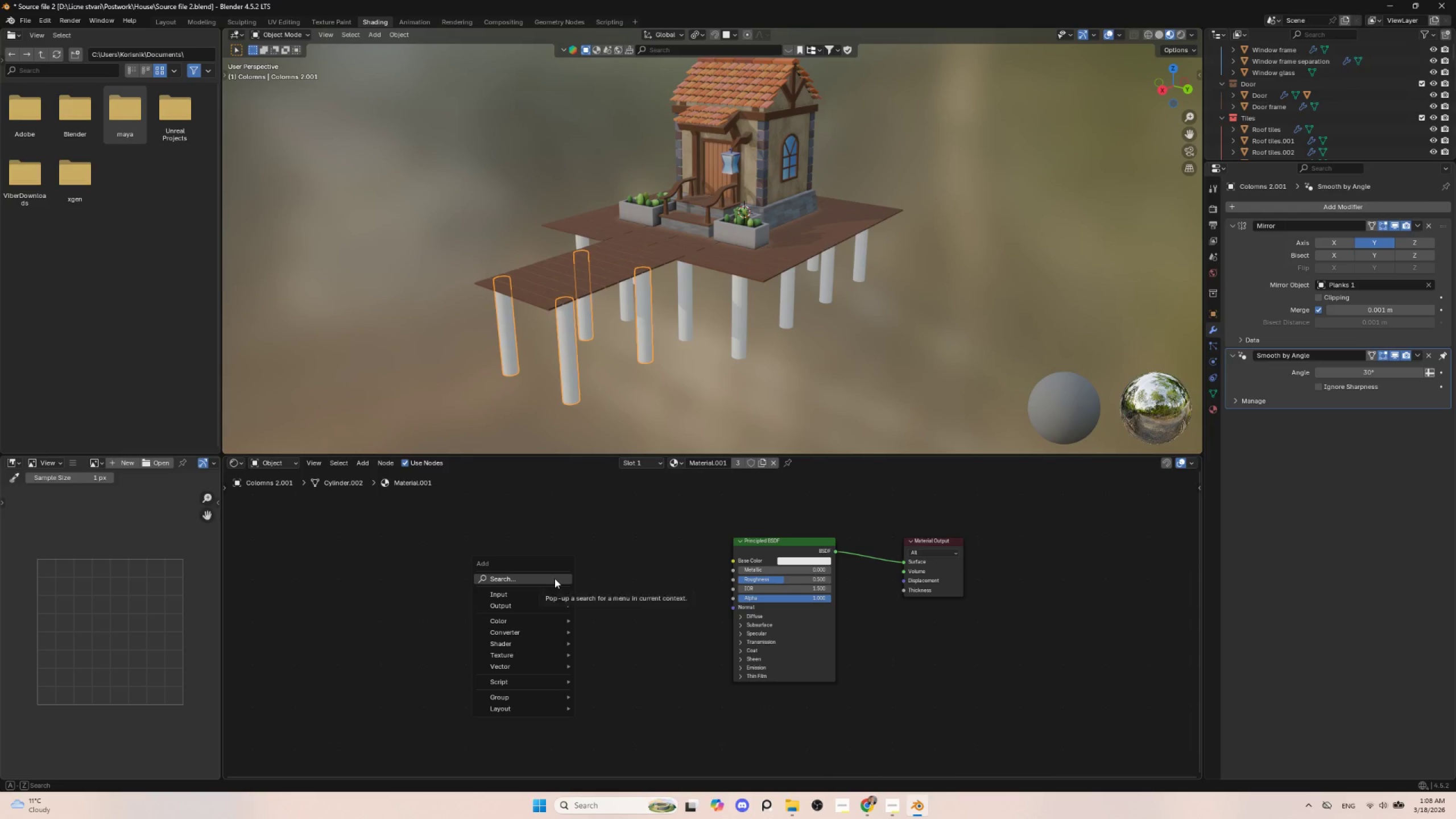 
left_click([555, 578])
 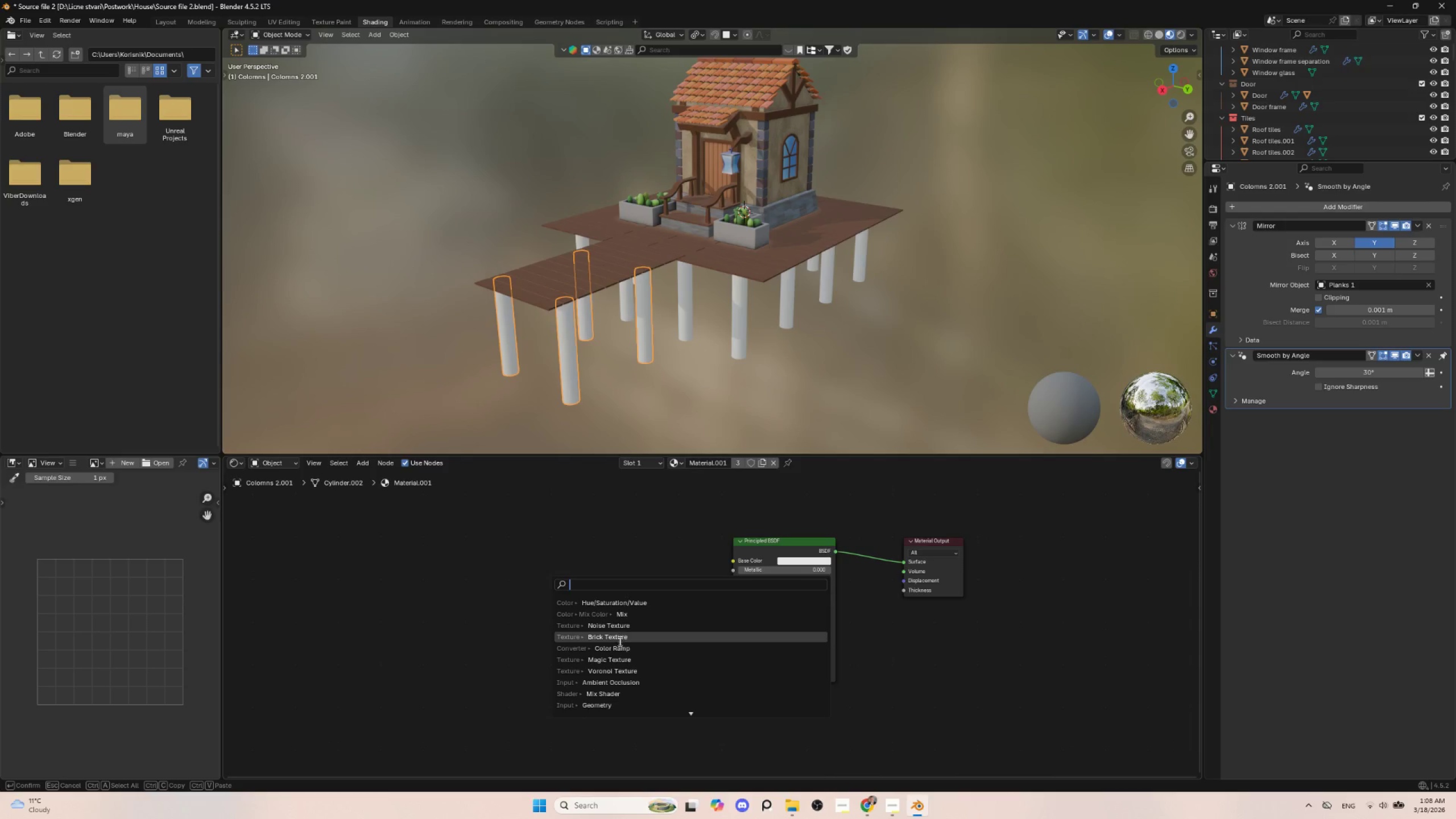 
wait(12.55)
 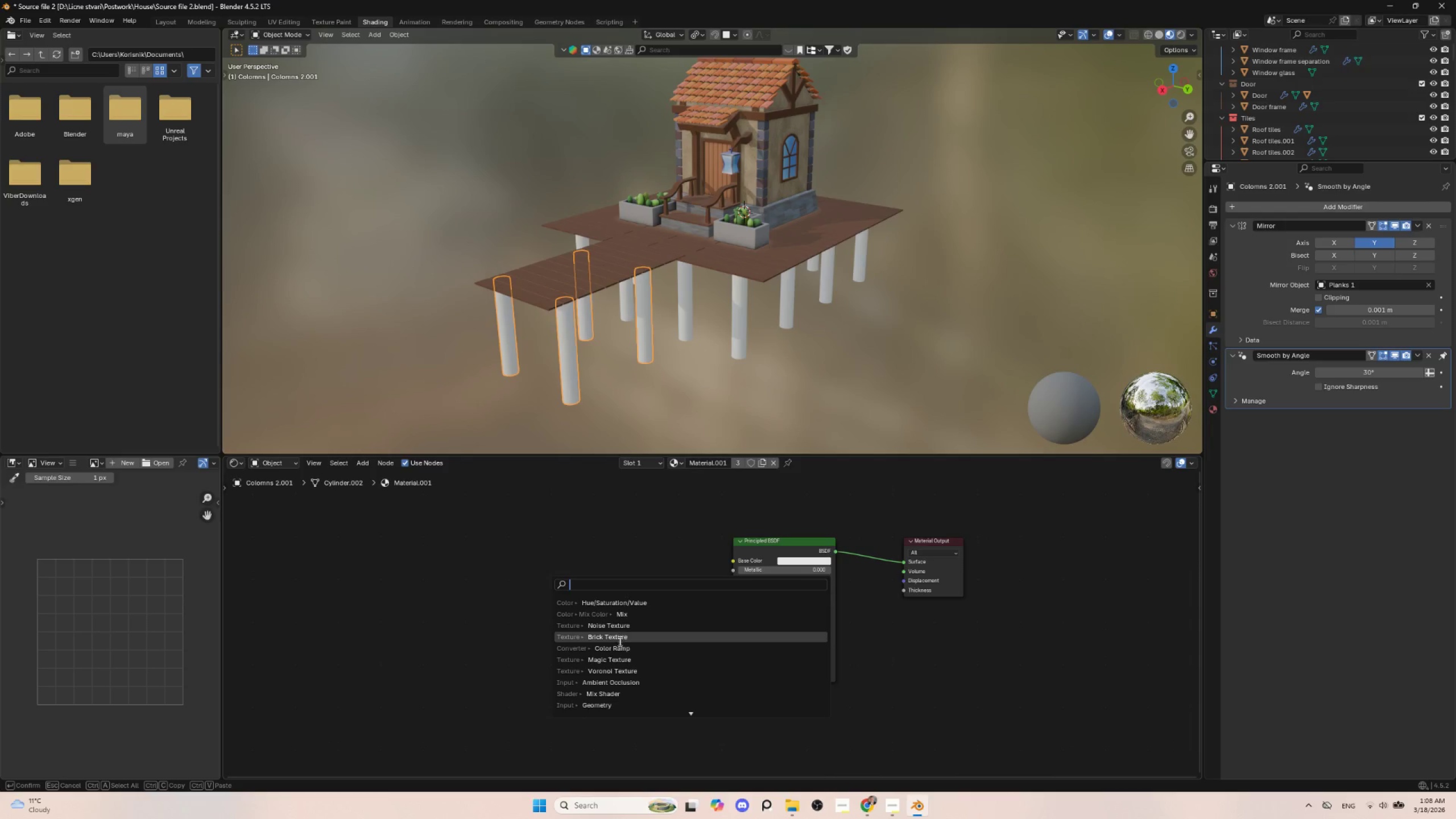 
left_click([613, 626])
 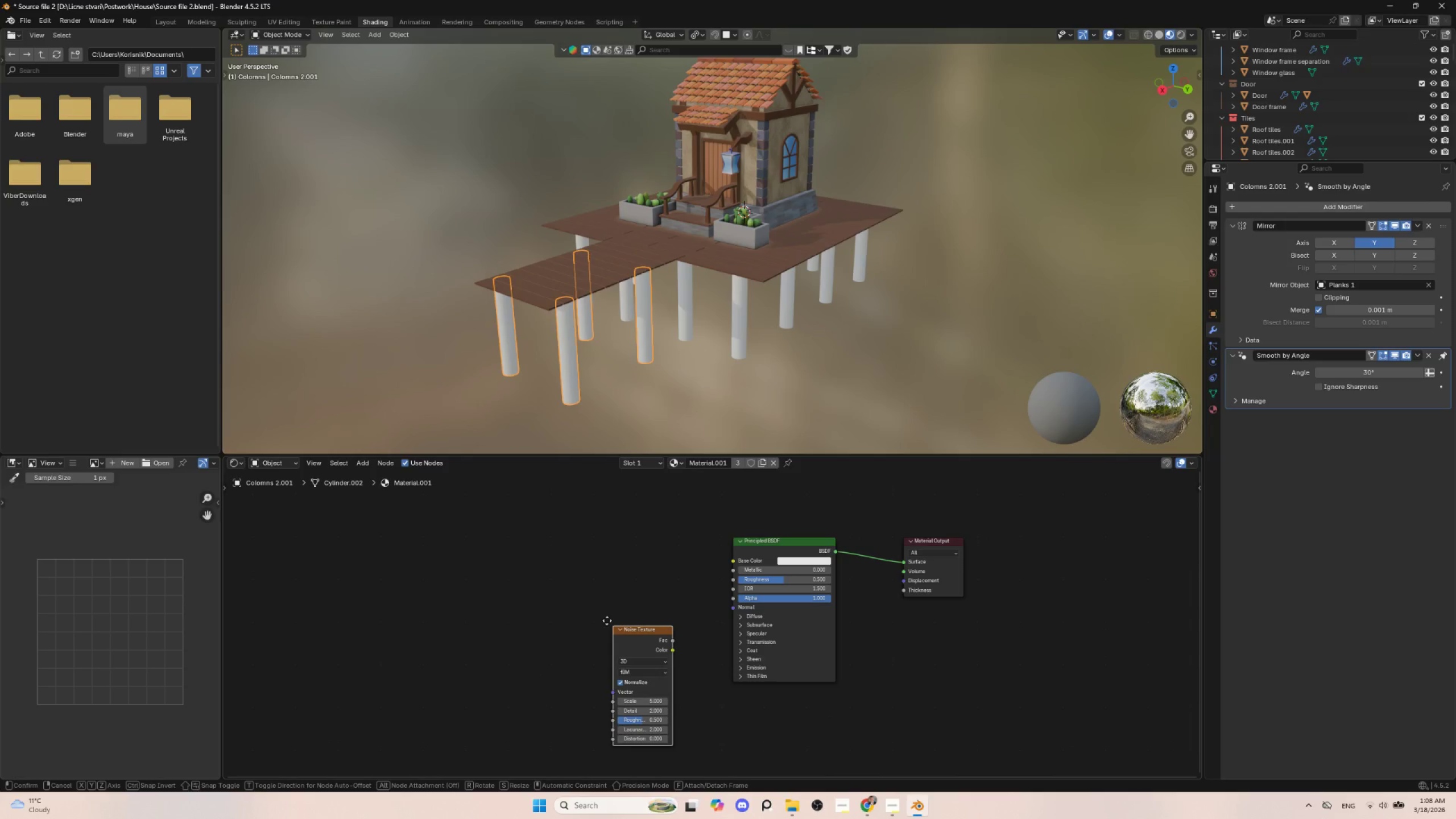 
left_click([555, 573])
 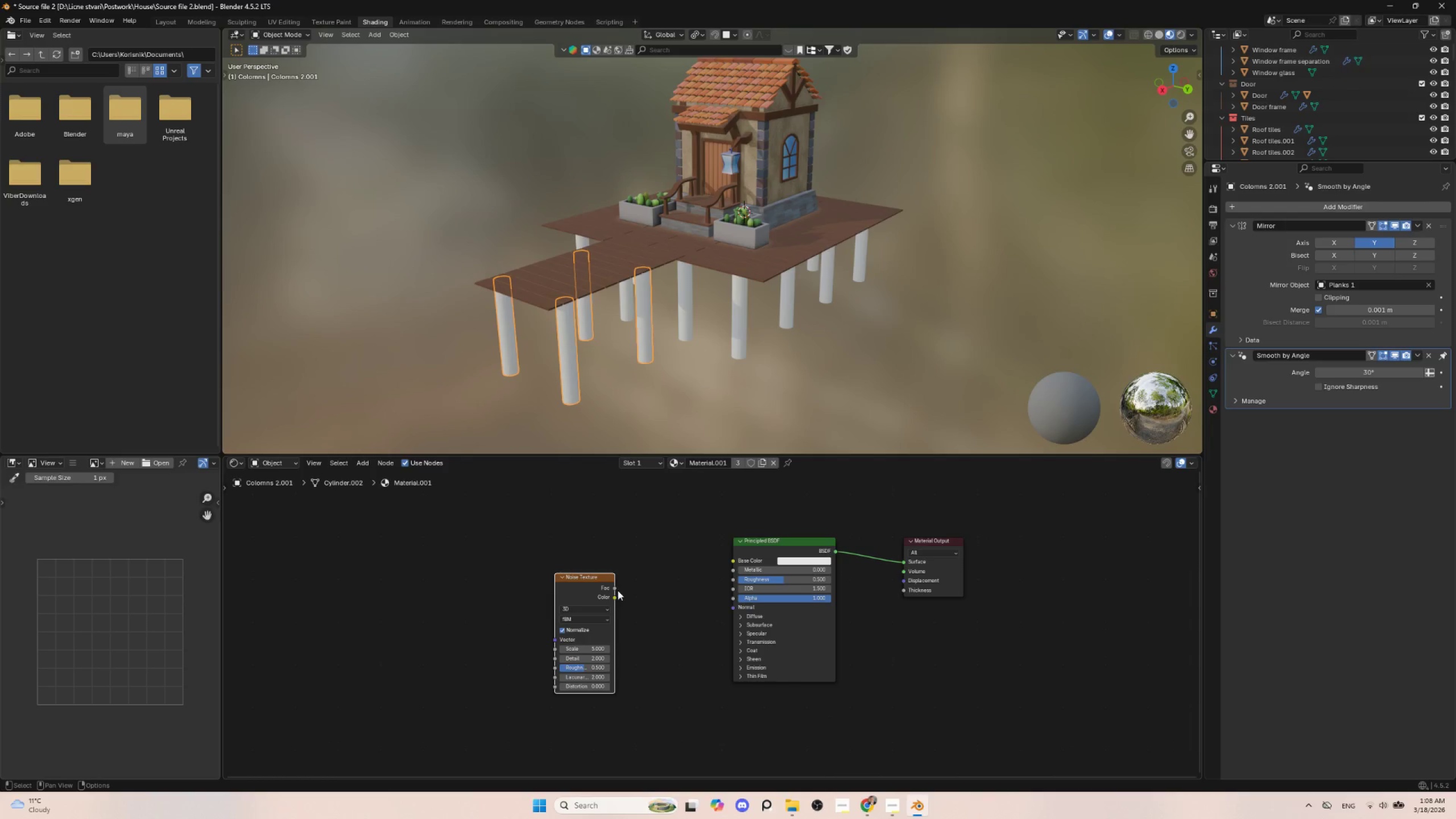 
left_click_drag(start_coordinate=[618, 591], to_coordinate=[737, 559])
 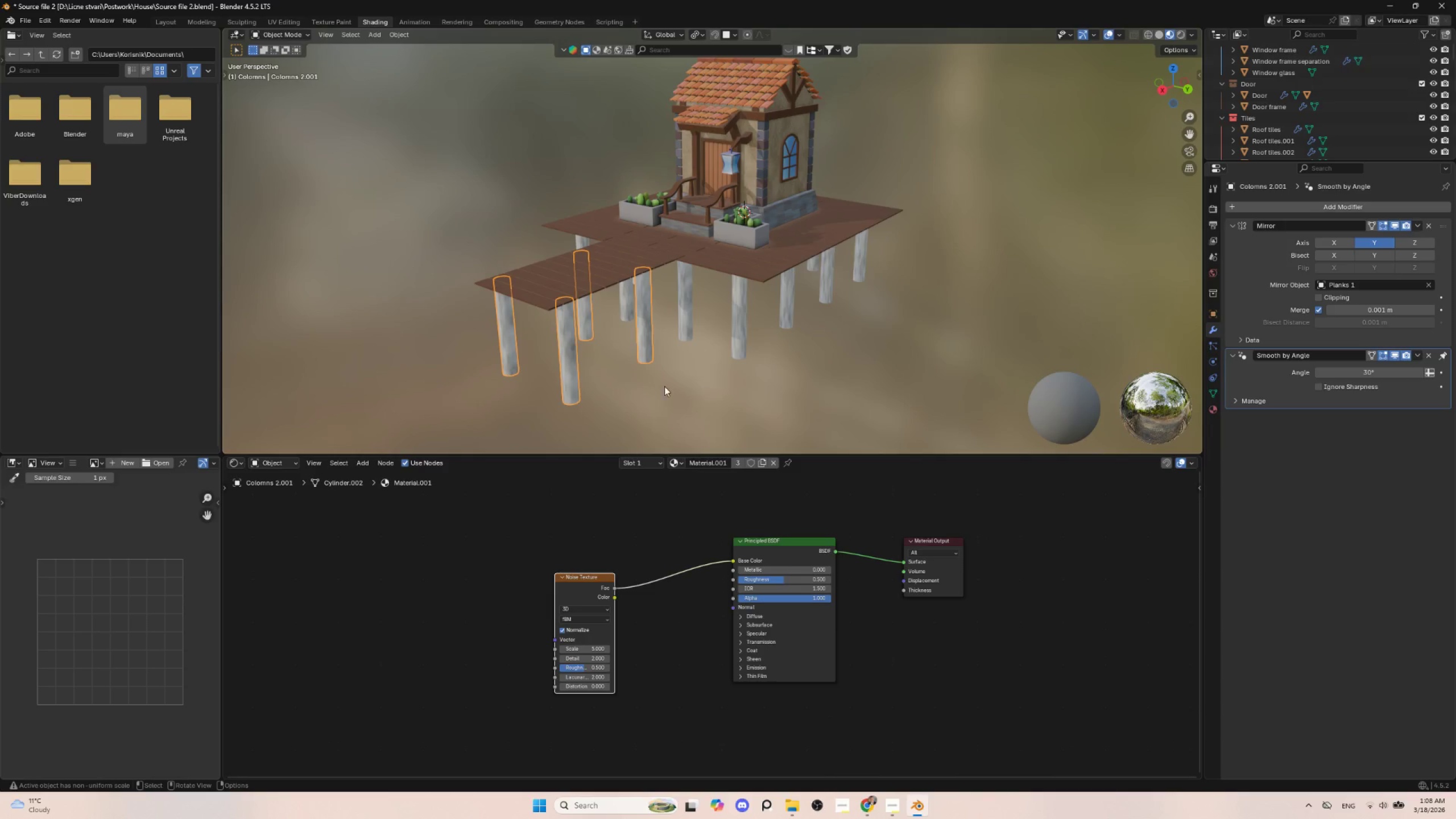 
scroll: coordinate [658, 379], scroll_direction: up, amount: 2.0
 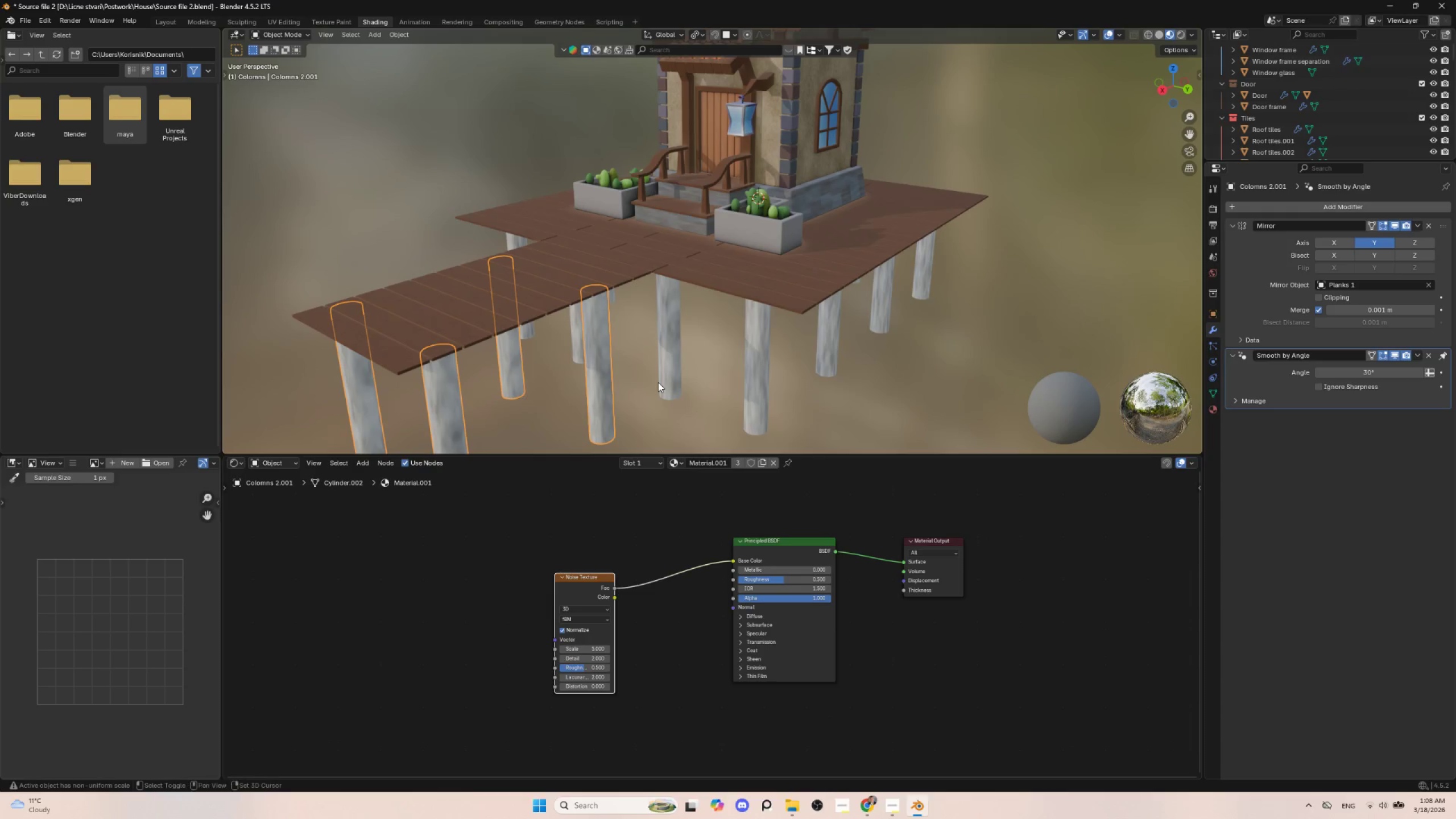 
hold_key(key=ShiftLeft, duration=0.58)
 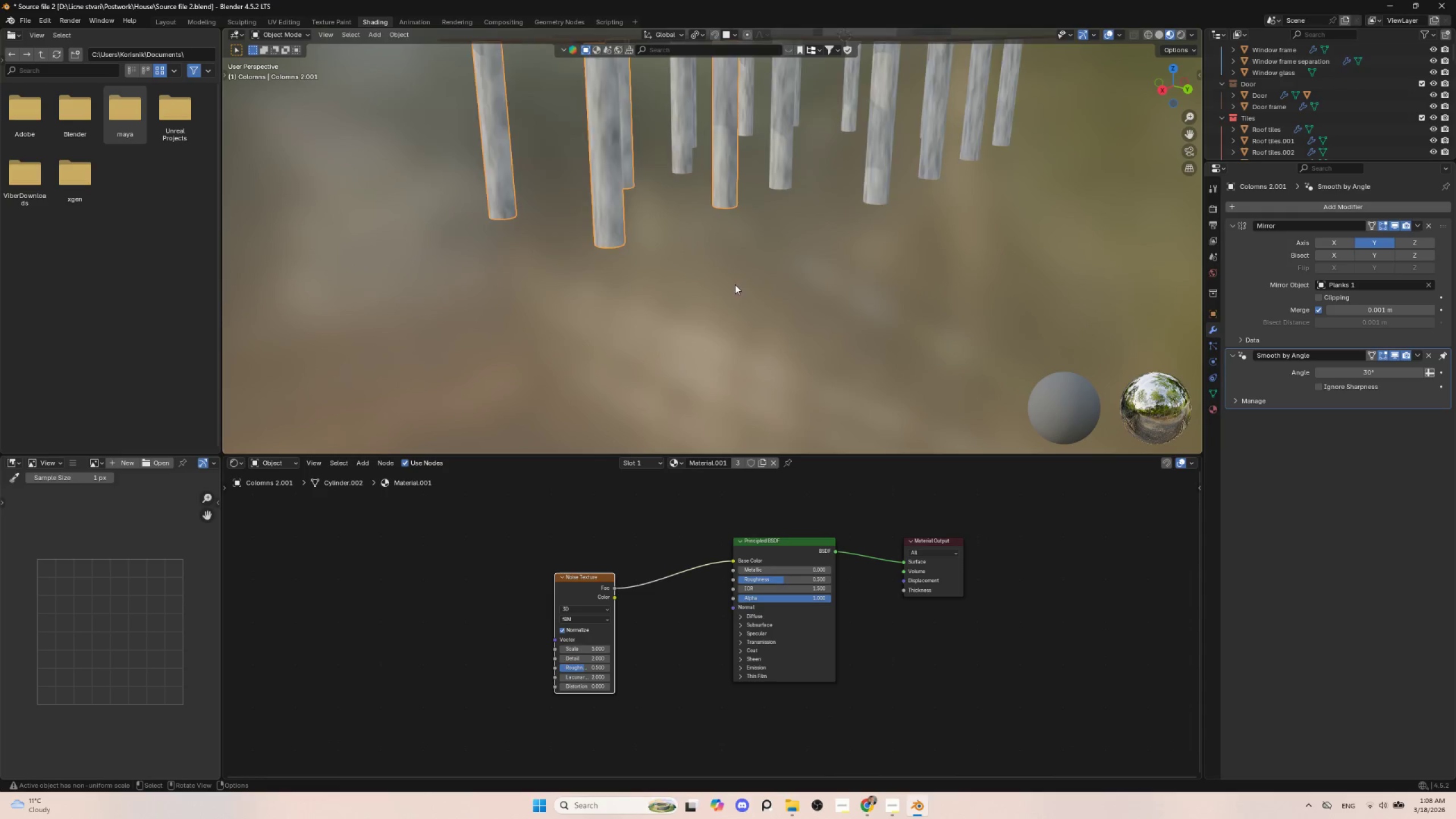 
scroll: coordinate [734, 289], scroll_direction: up, amount: 2.0
 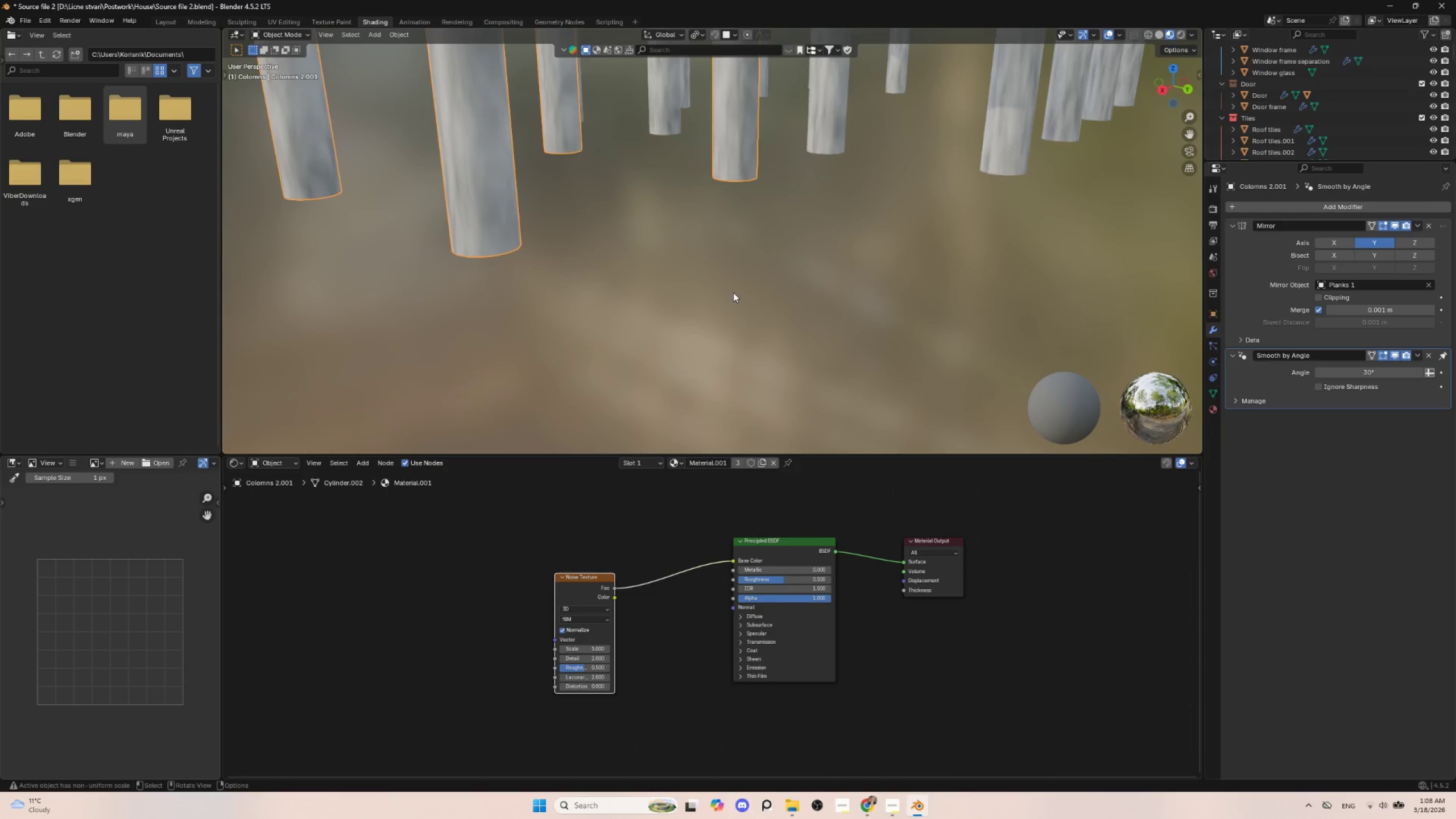 
hold_key(key=ShiftLeft, duration=0.86)
 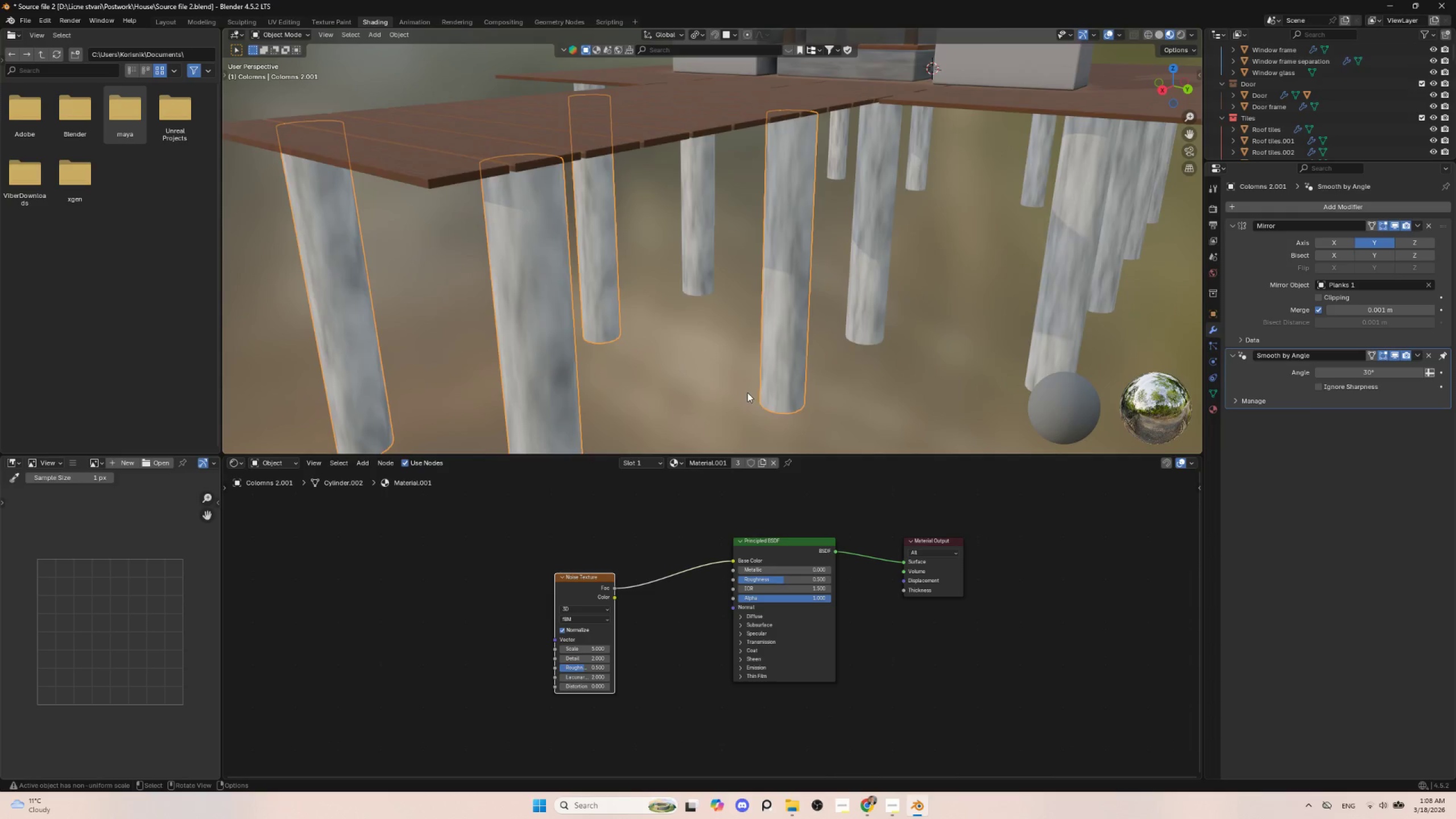 
scroll: coordinate [747, 392], scroll_direction: down, amount: 3.0
 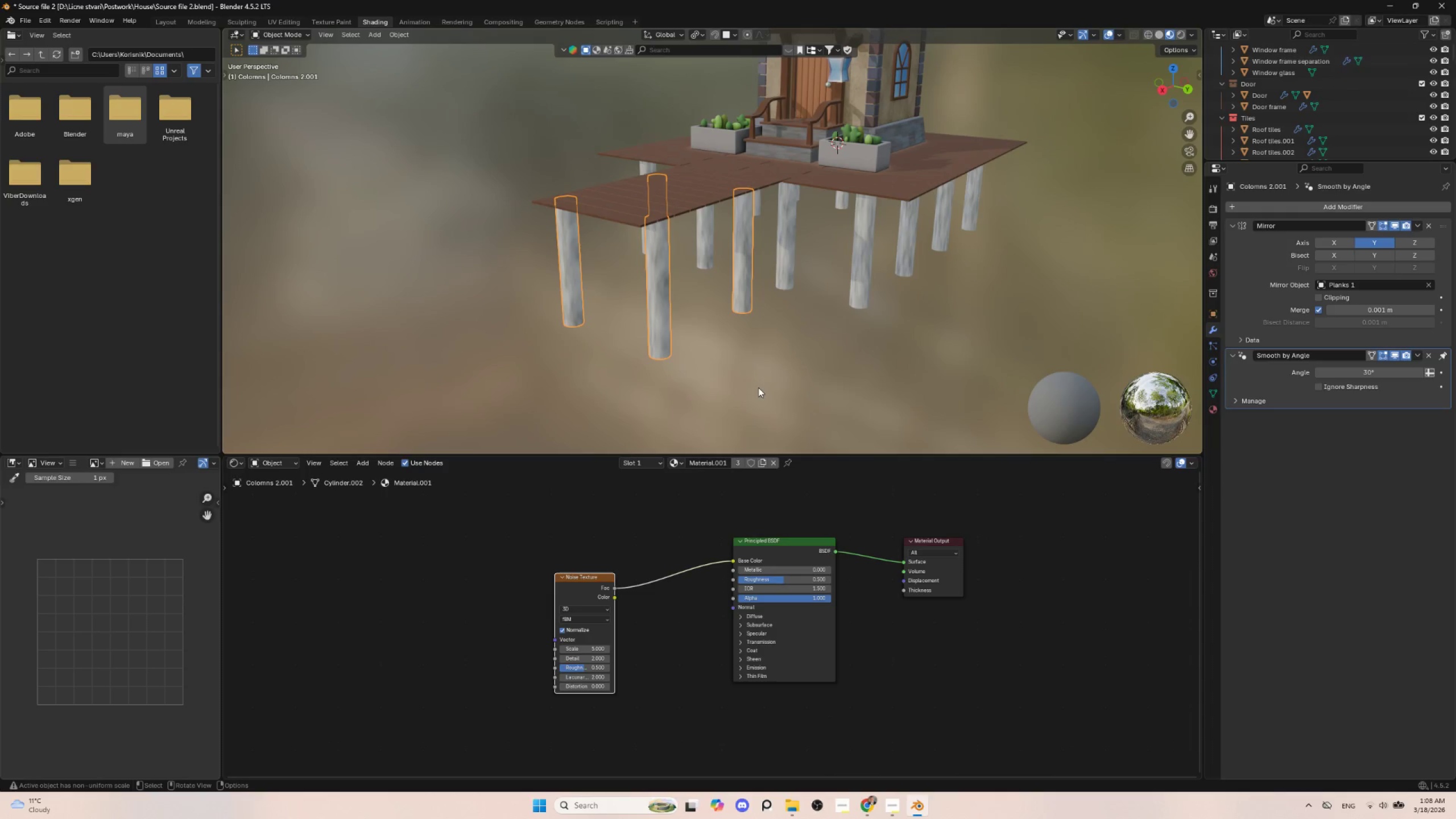 
hold_key(key=ShiftLeft, duration=0.62)
 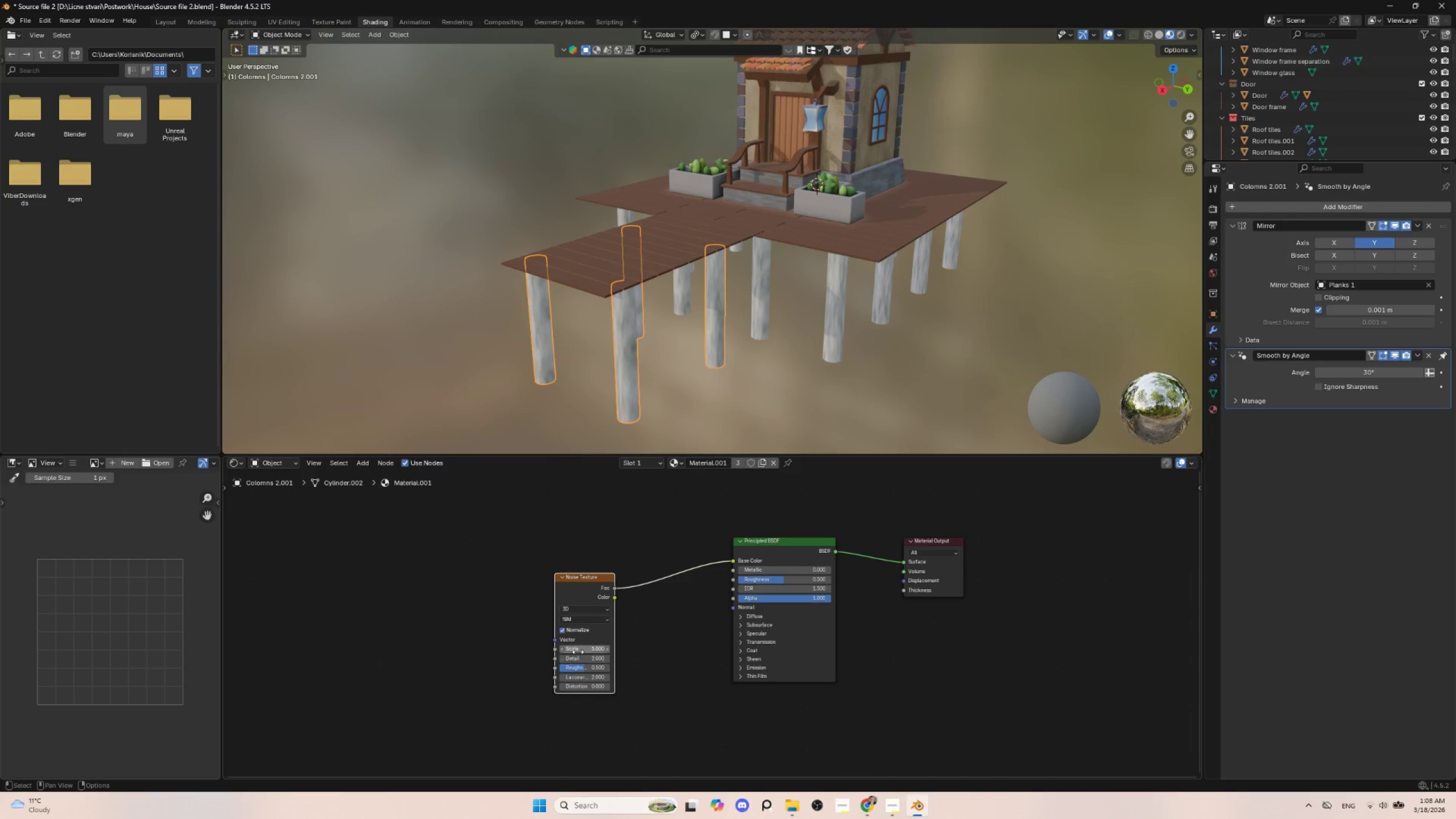 
left_click_drag(start_coordinate=[580, 658], to_coordinate=[577, 171])
 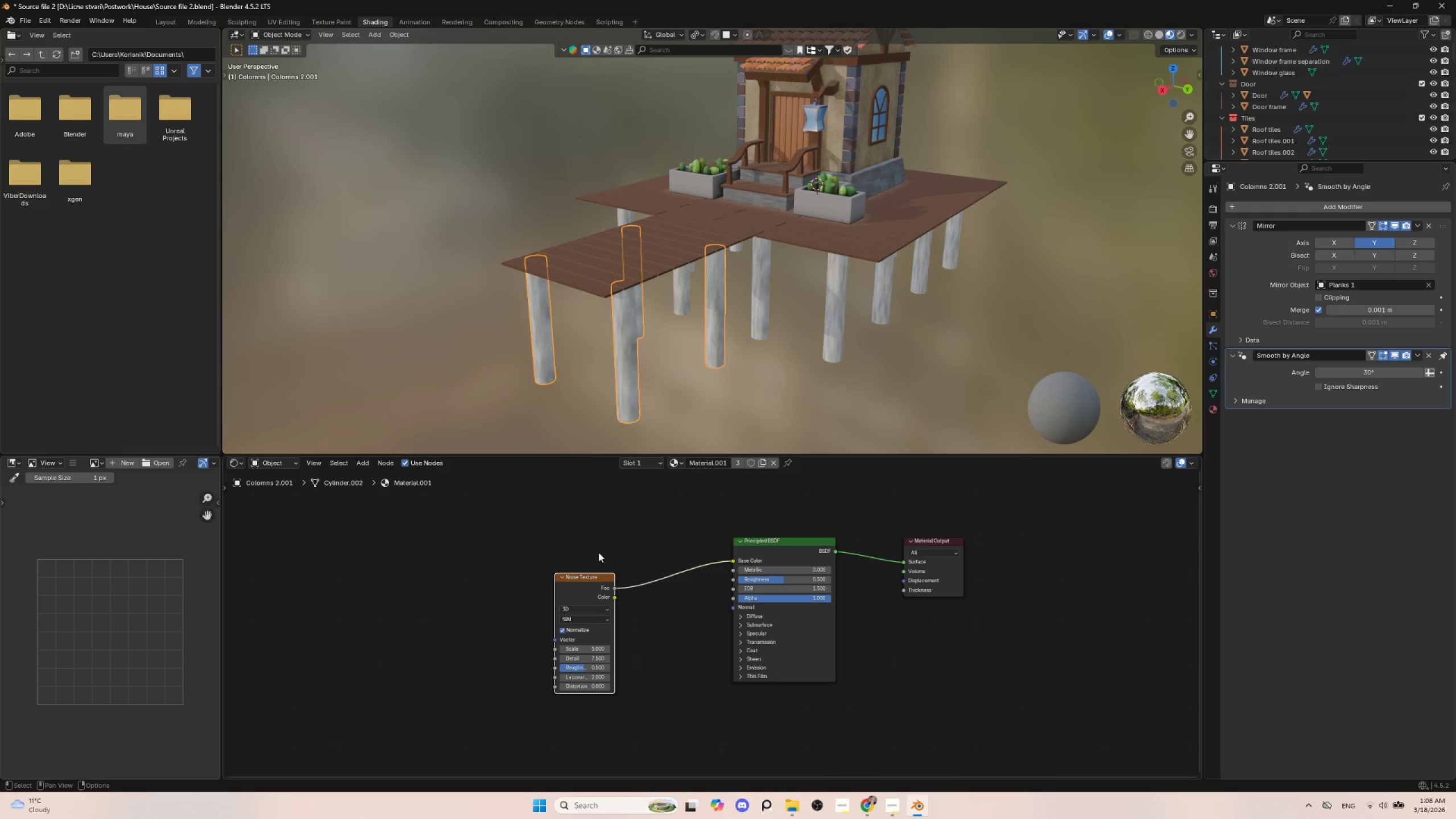 
left_click([597, 547])
 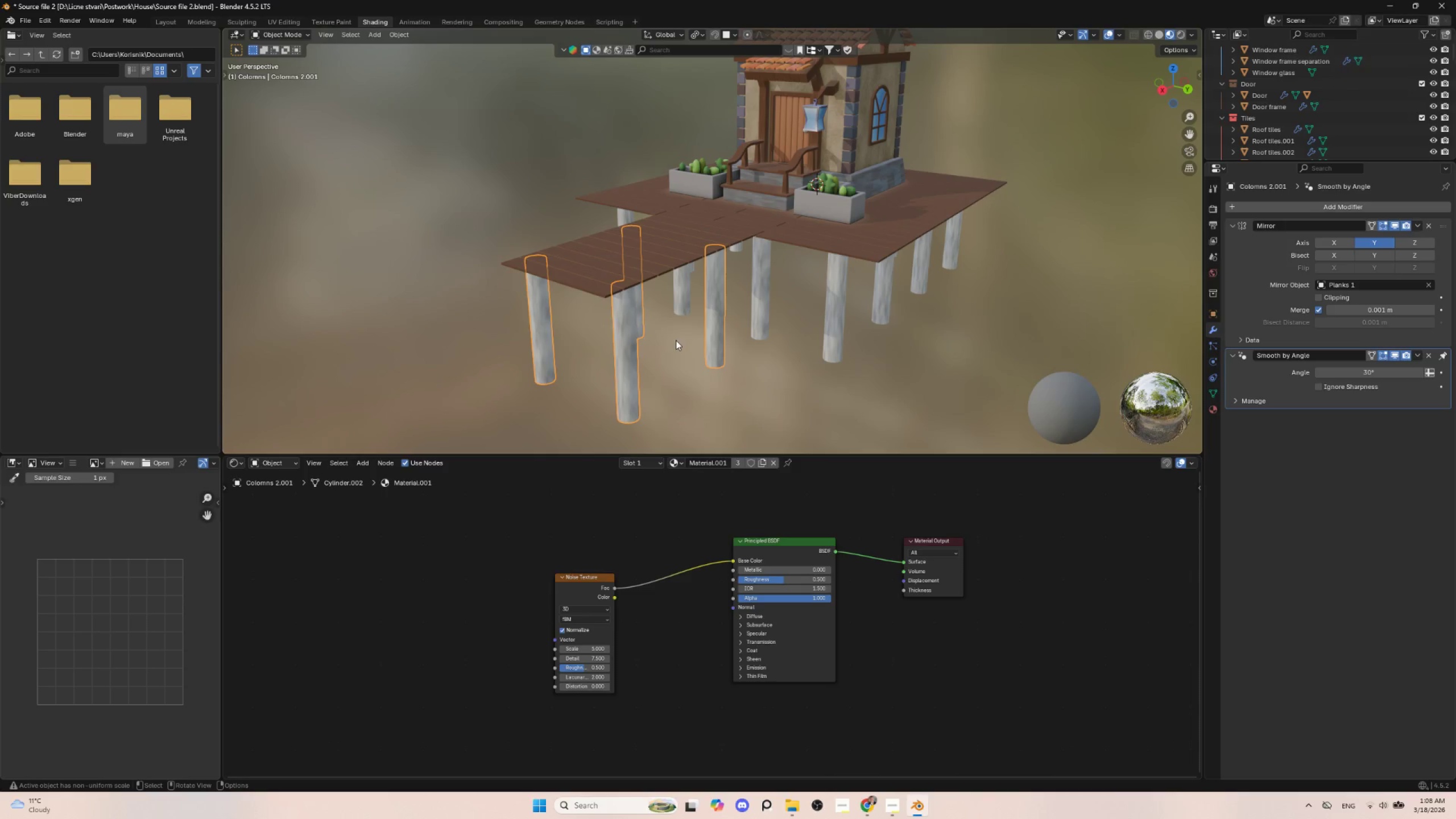 
left_click([729, 338])
 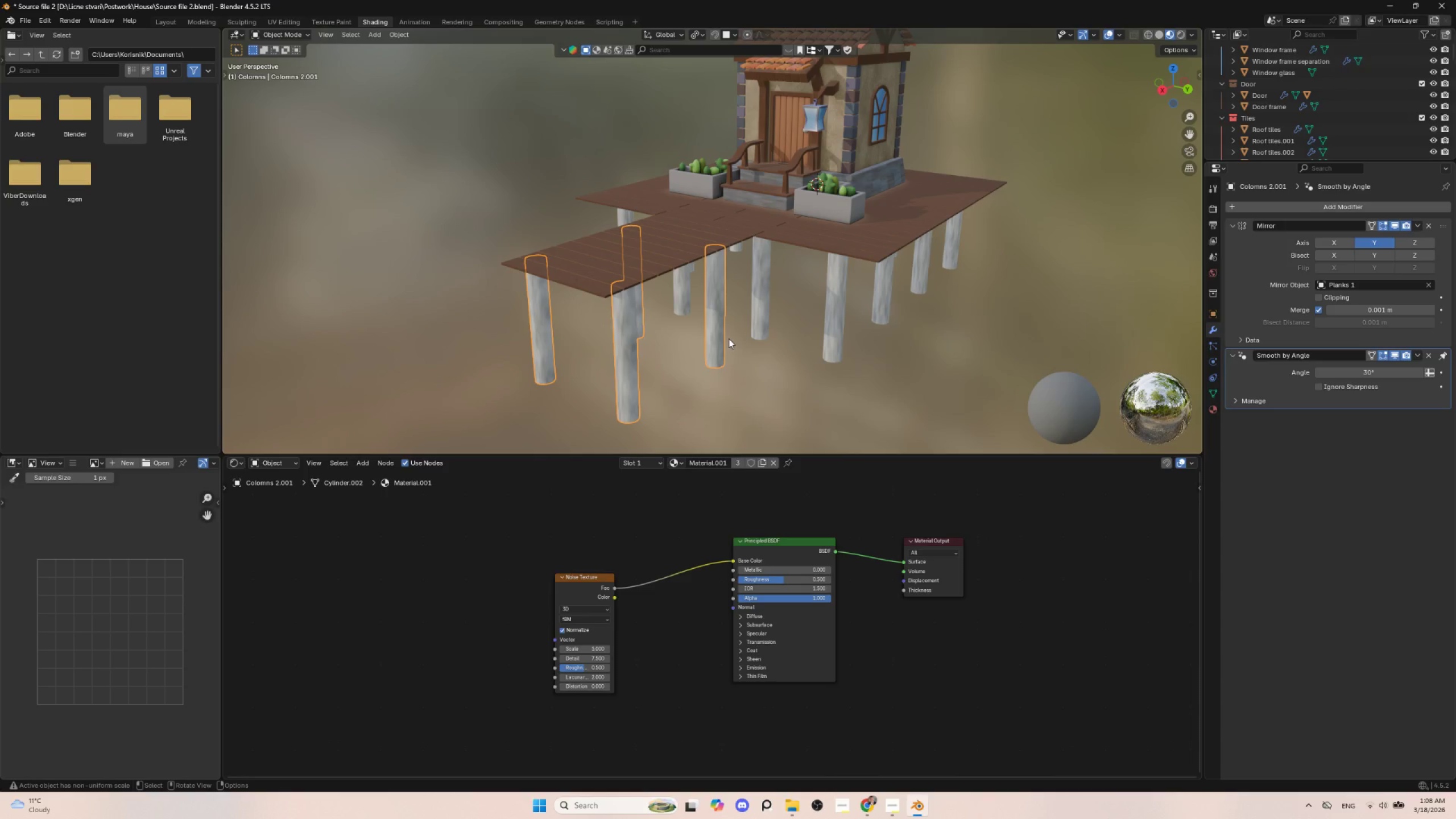 
left_click([739, 380])
 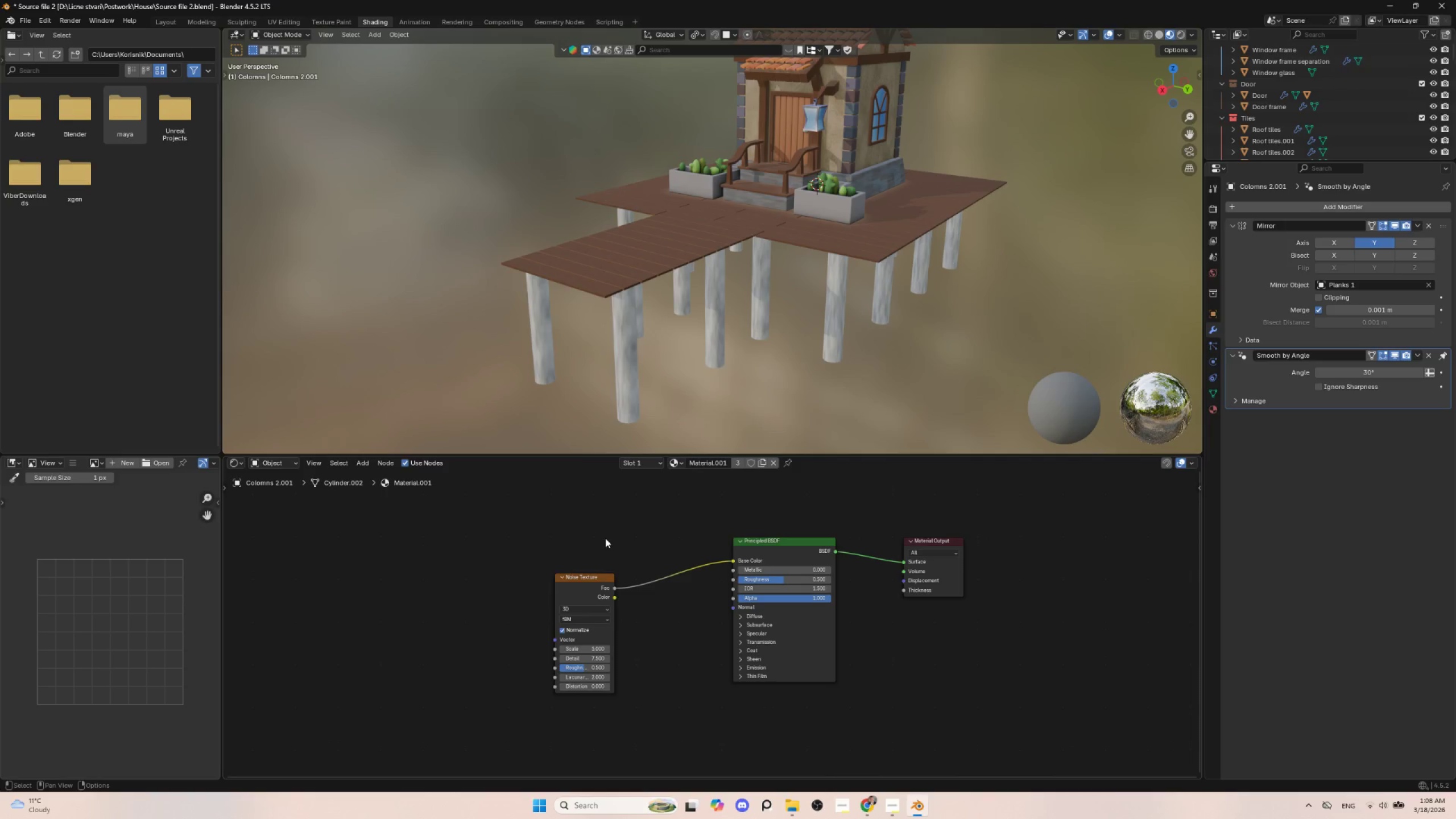 
left_click([592, 548])
 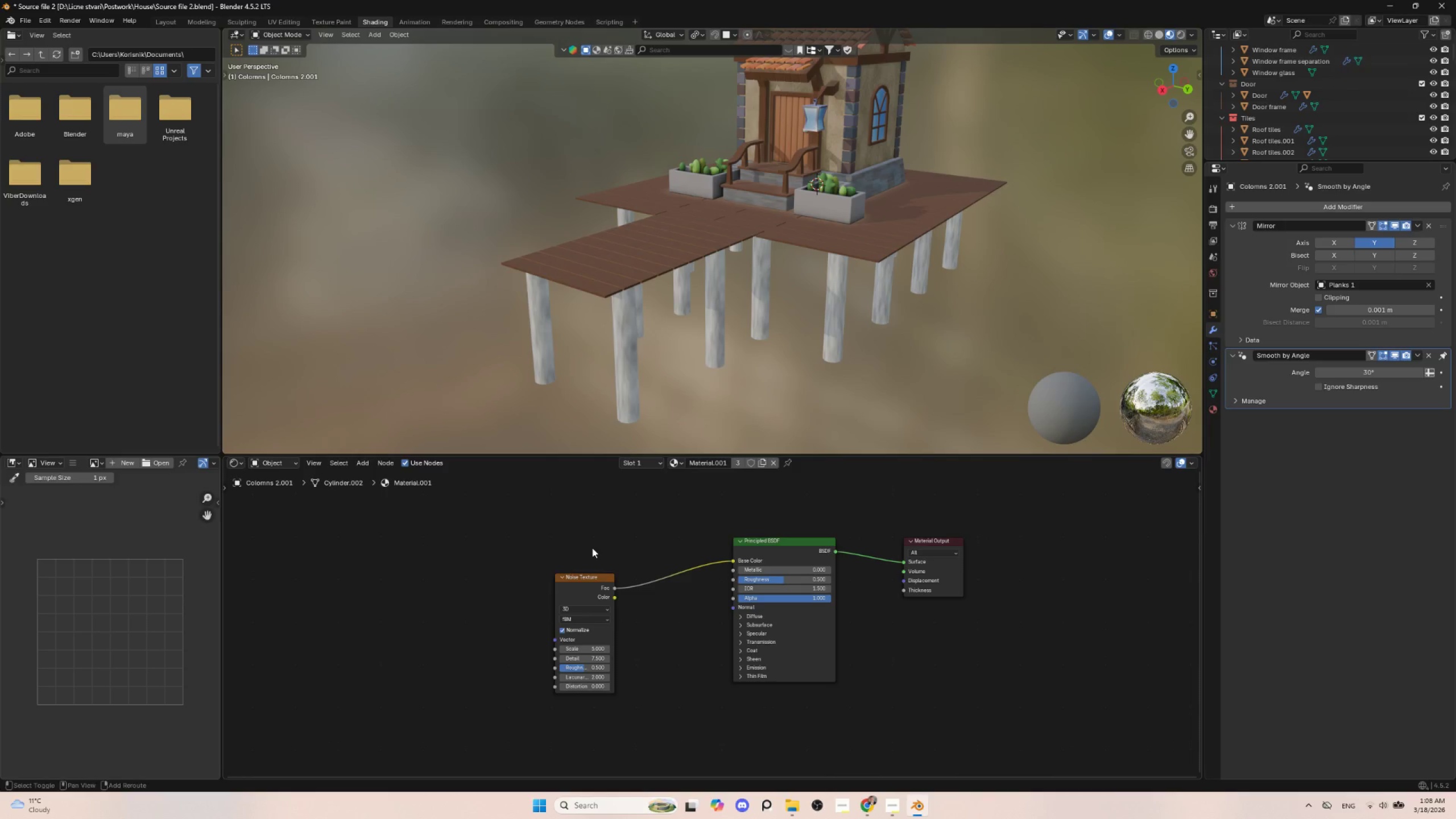 
key(Shift+A)
 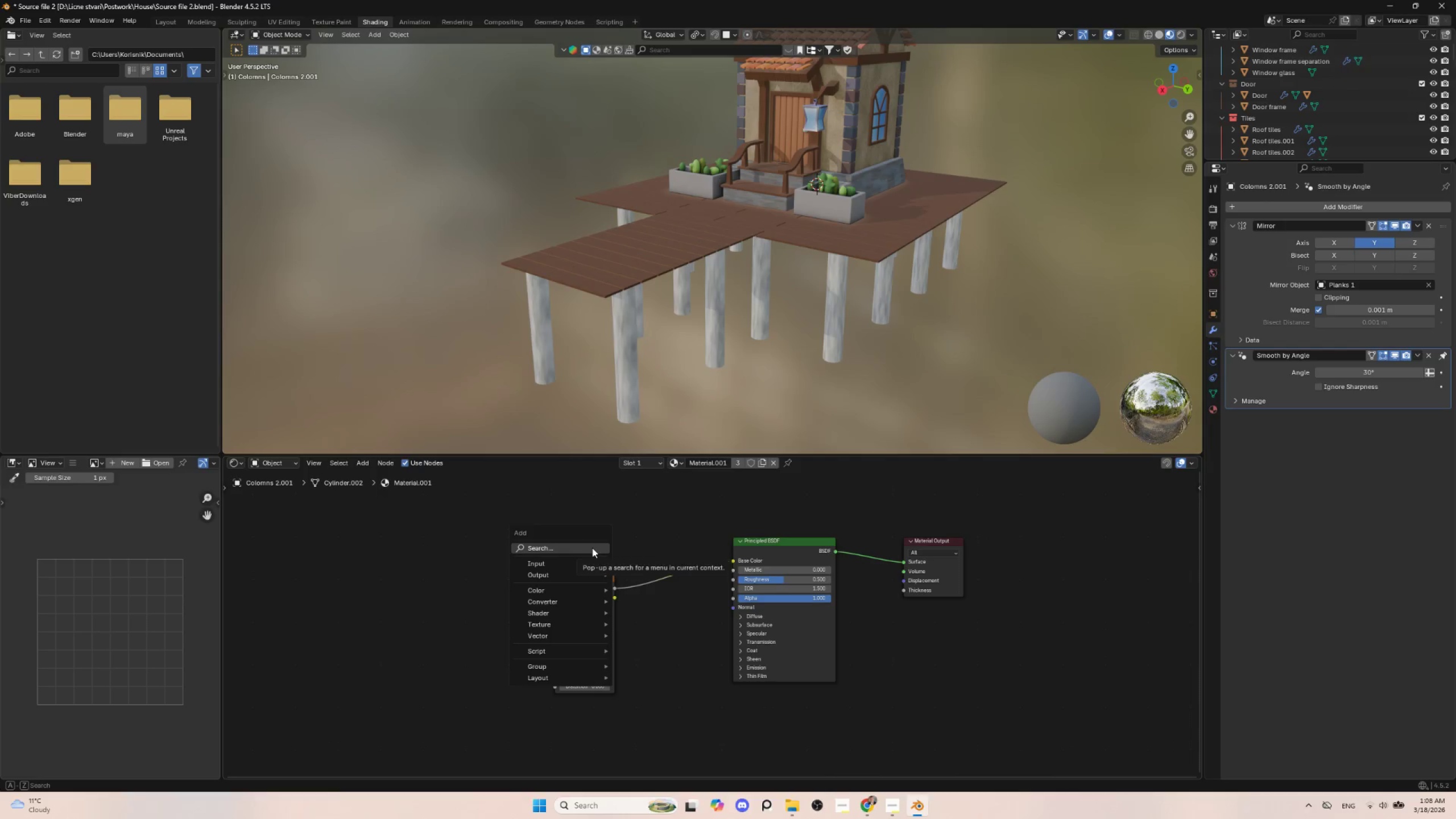 
left_click([592, 548])
 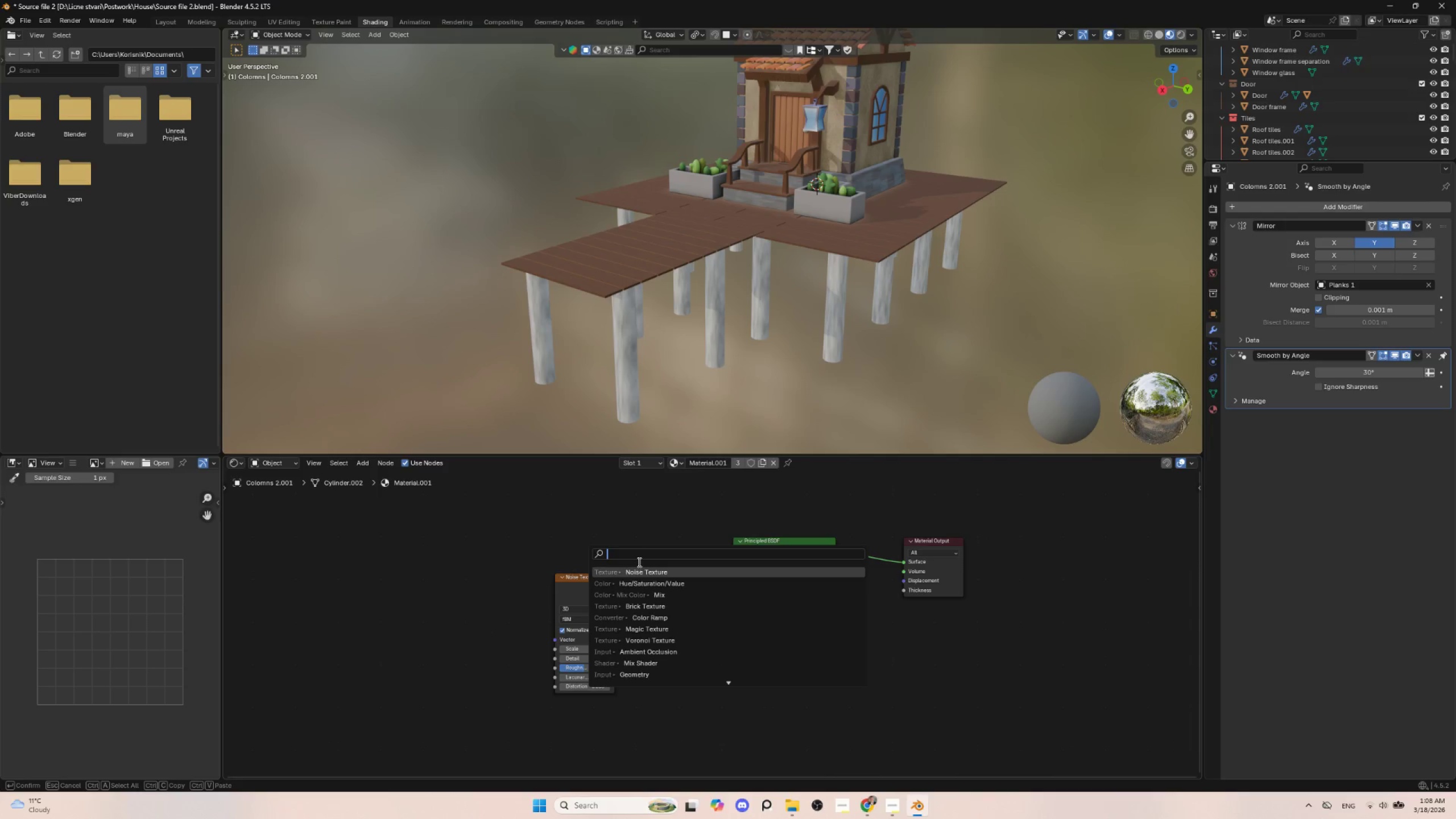 
key(Escape)
 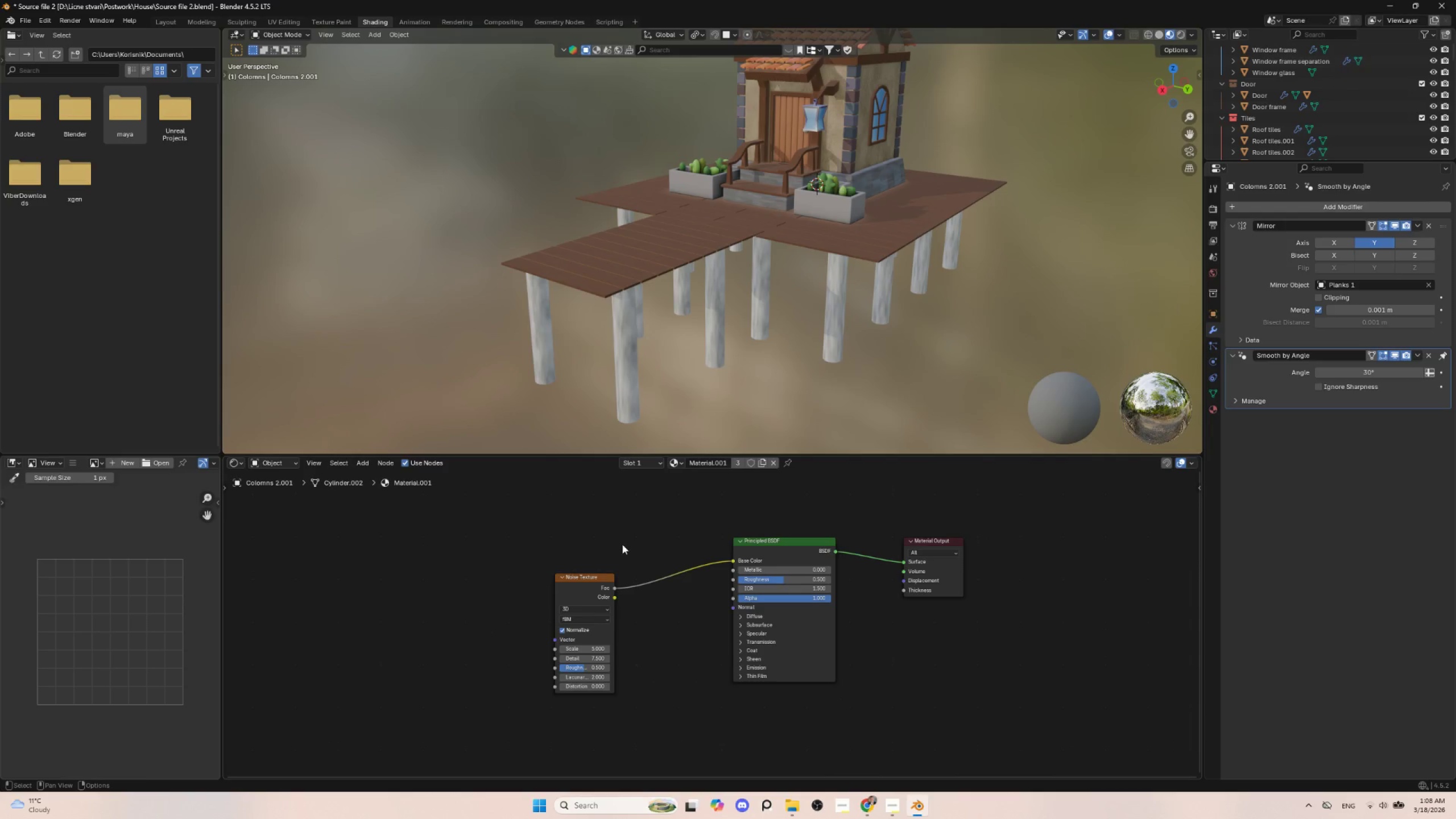 
key(Shift+A)
 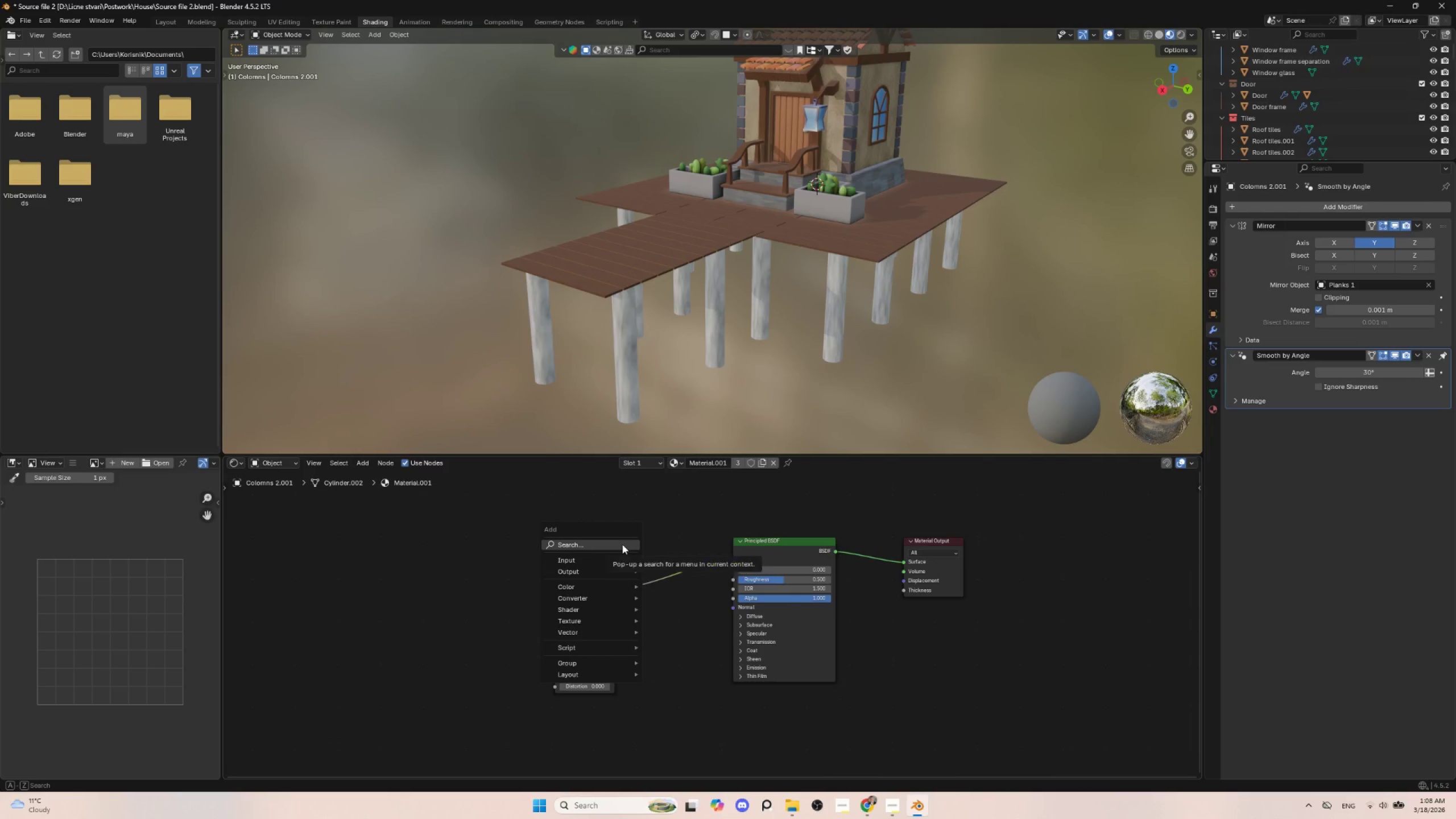 
left_click([622, 544])
 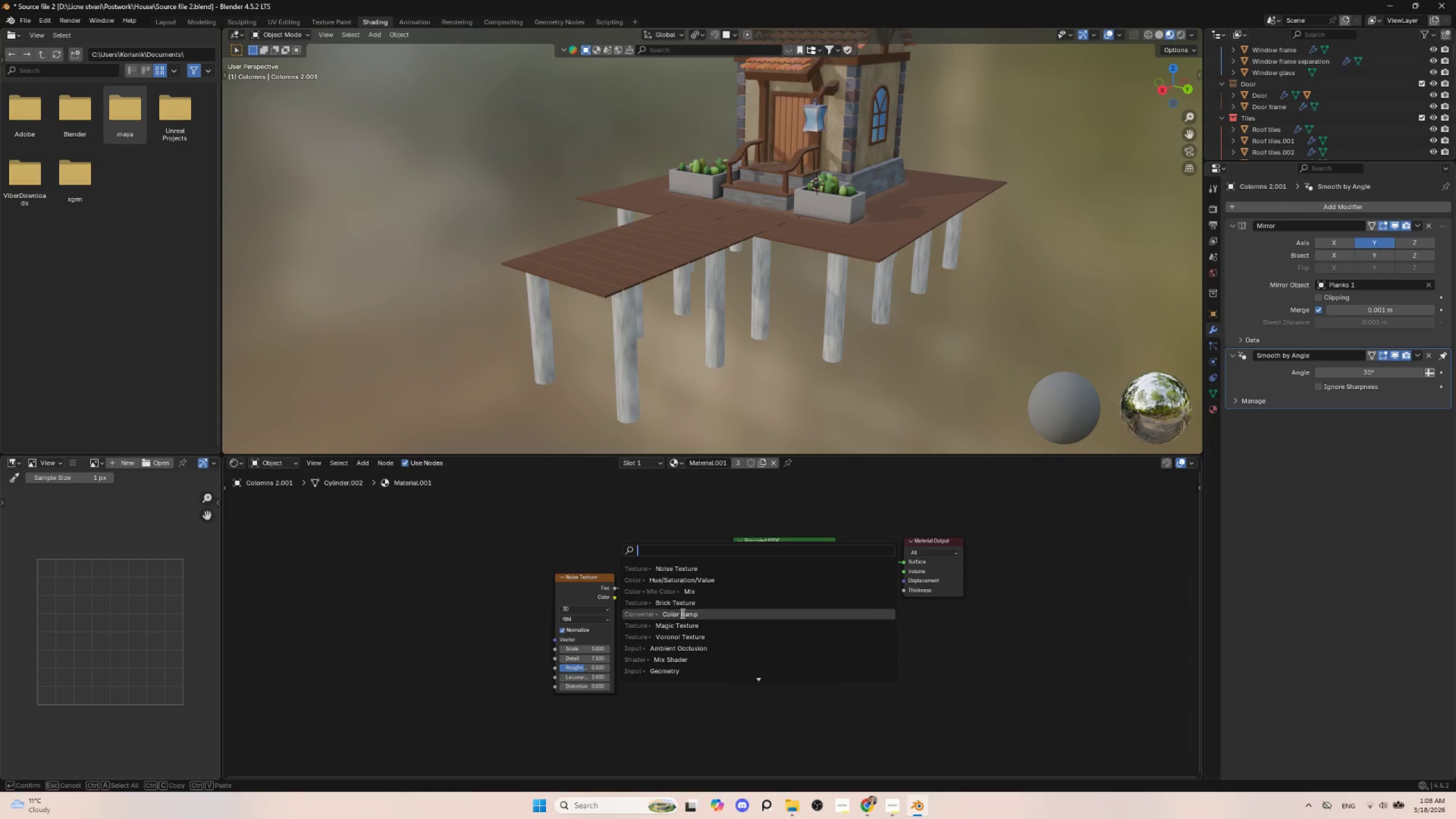 
left_click([685, 613])
 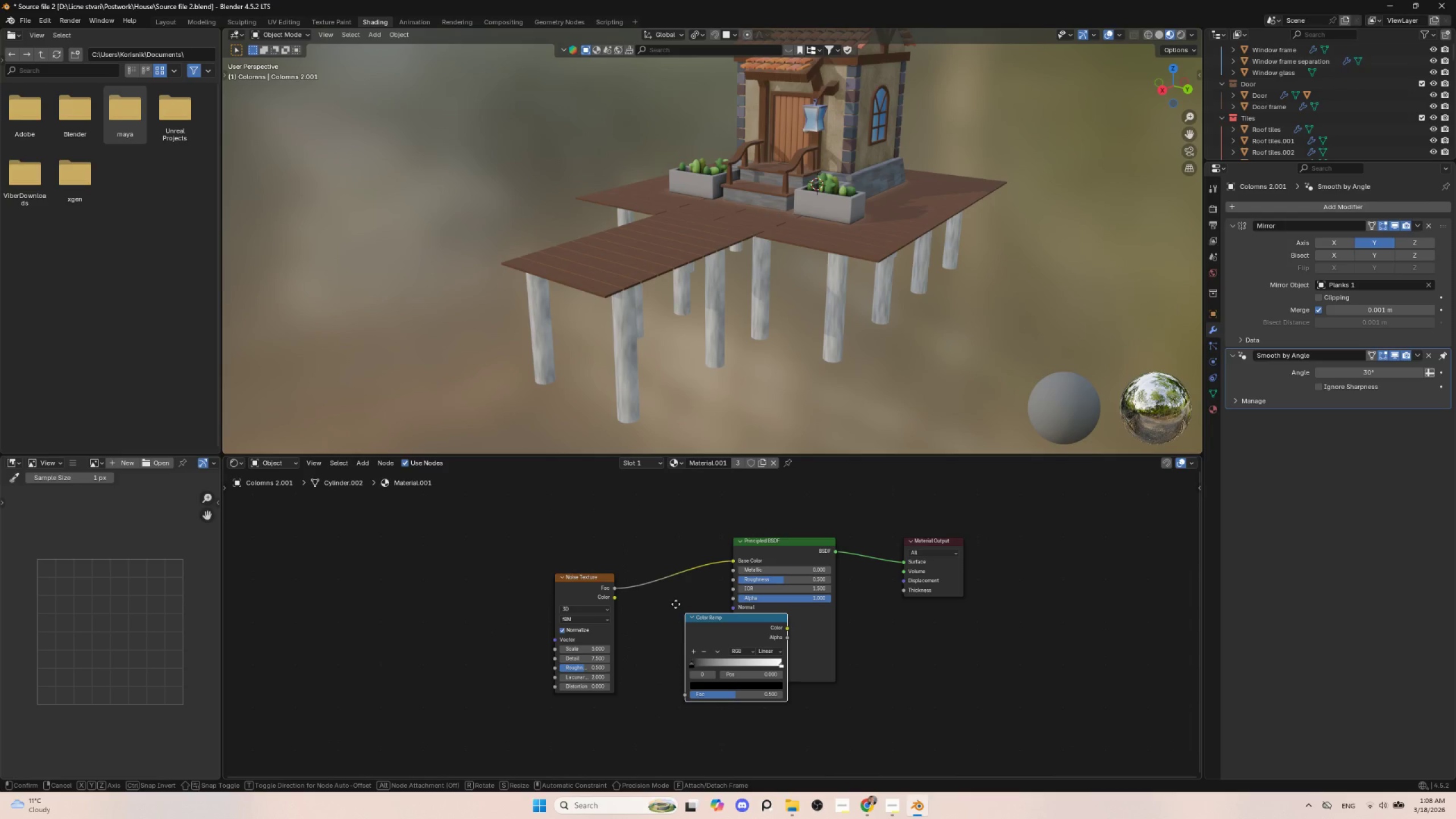 
left_click([634, 542])
 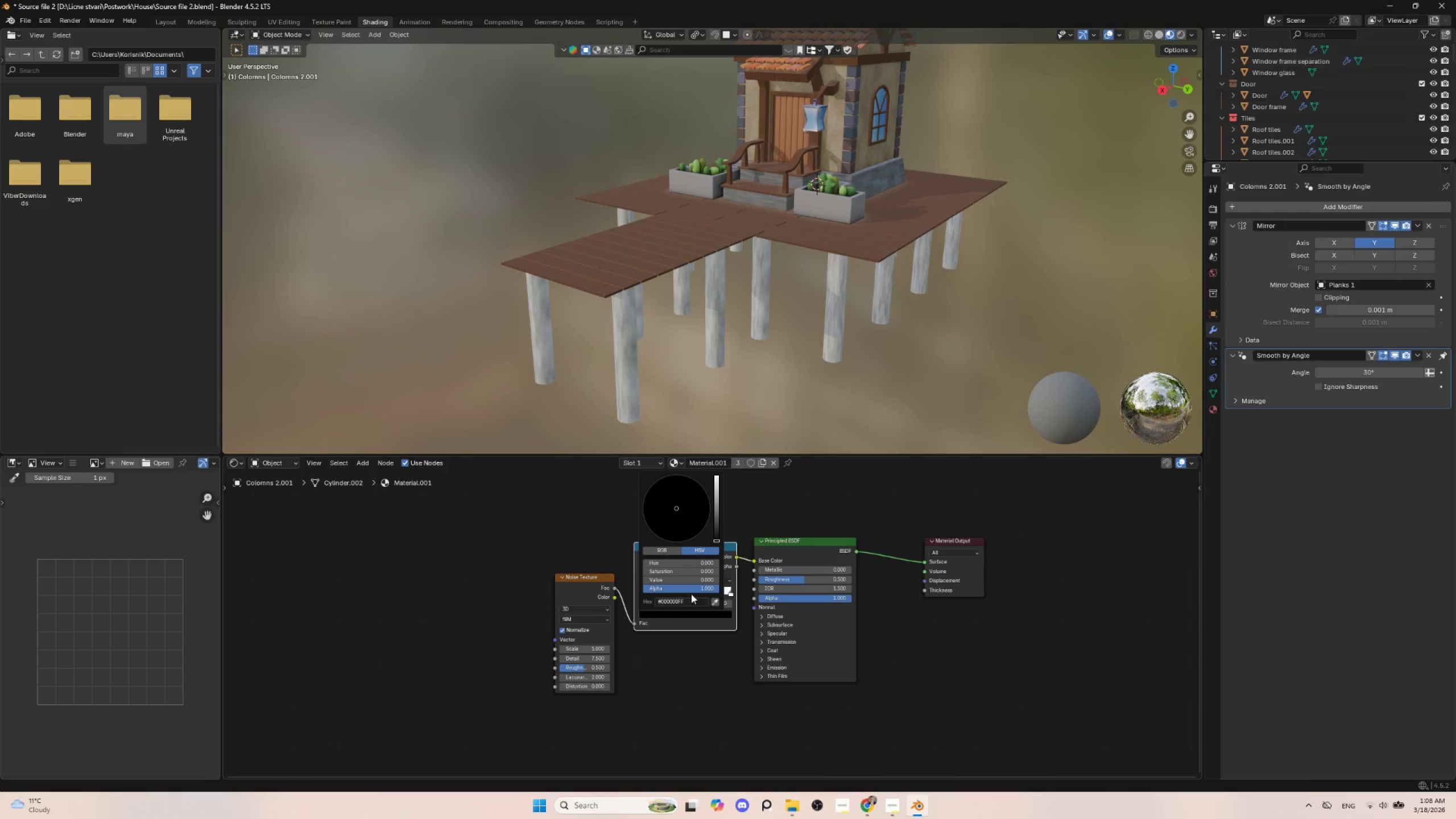 
left_click_drag(start_coordinate=[715, 524], to_coordinate=[718, 517])
 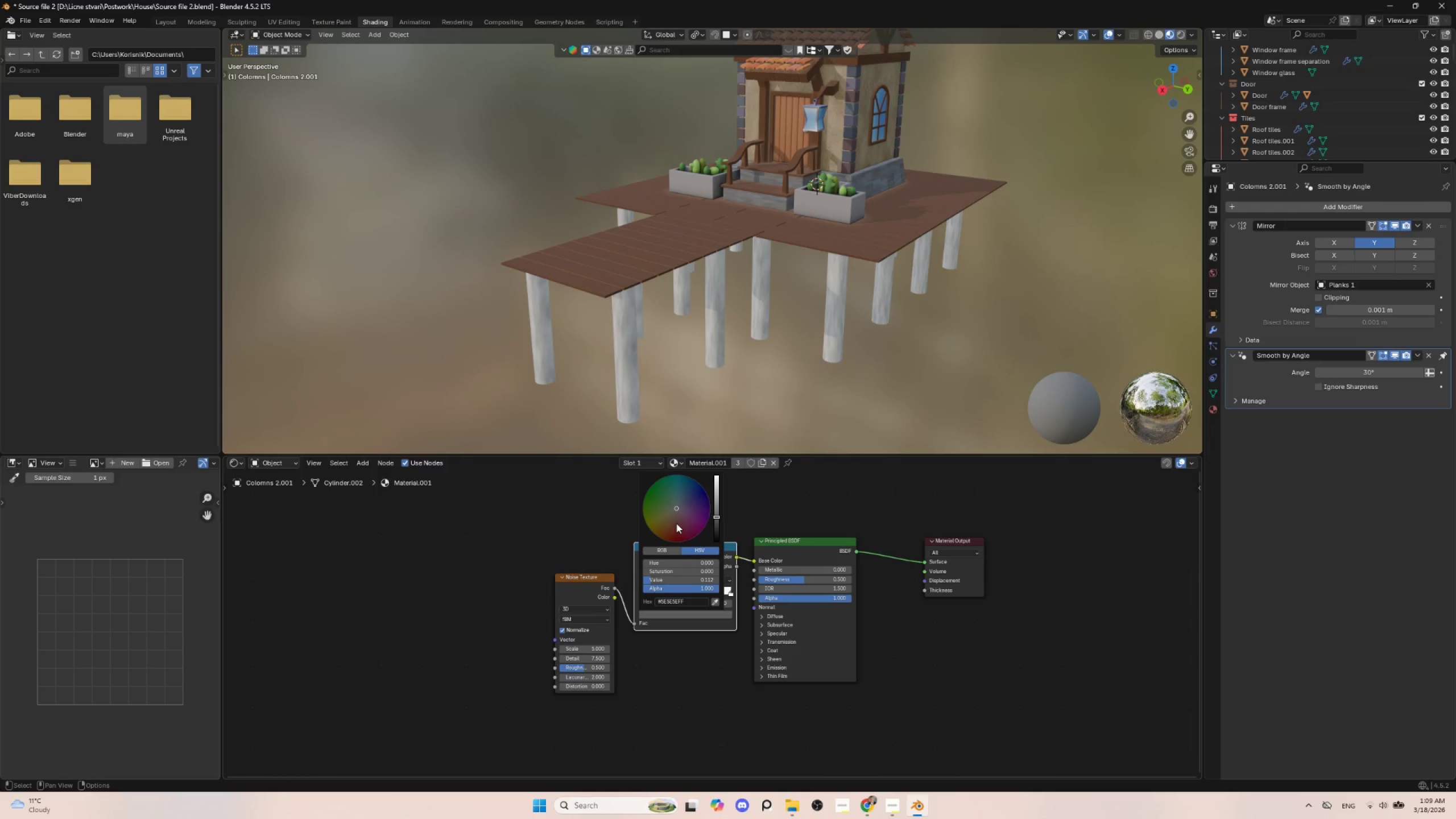 
left_click([676, 523])
 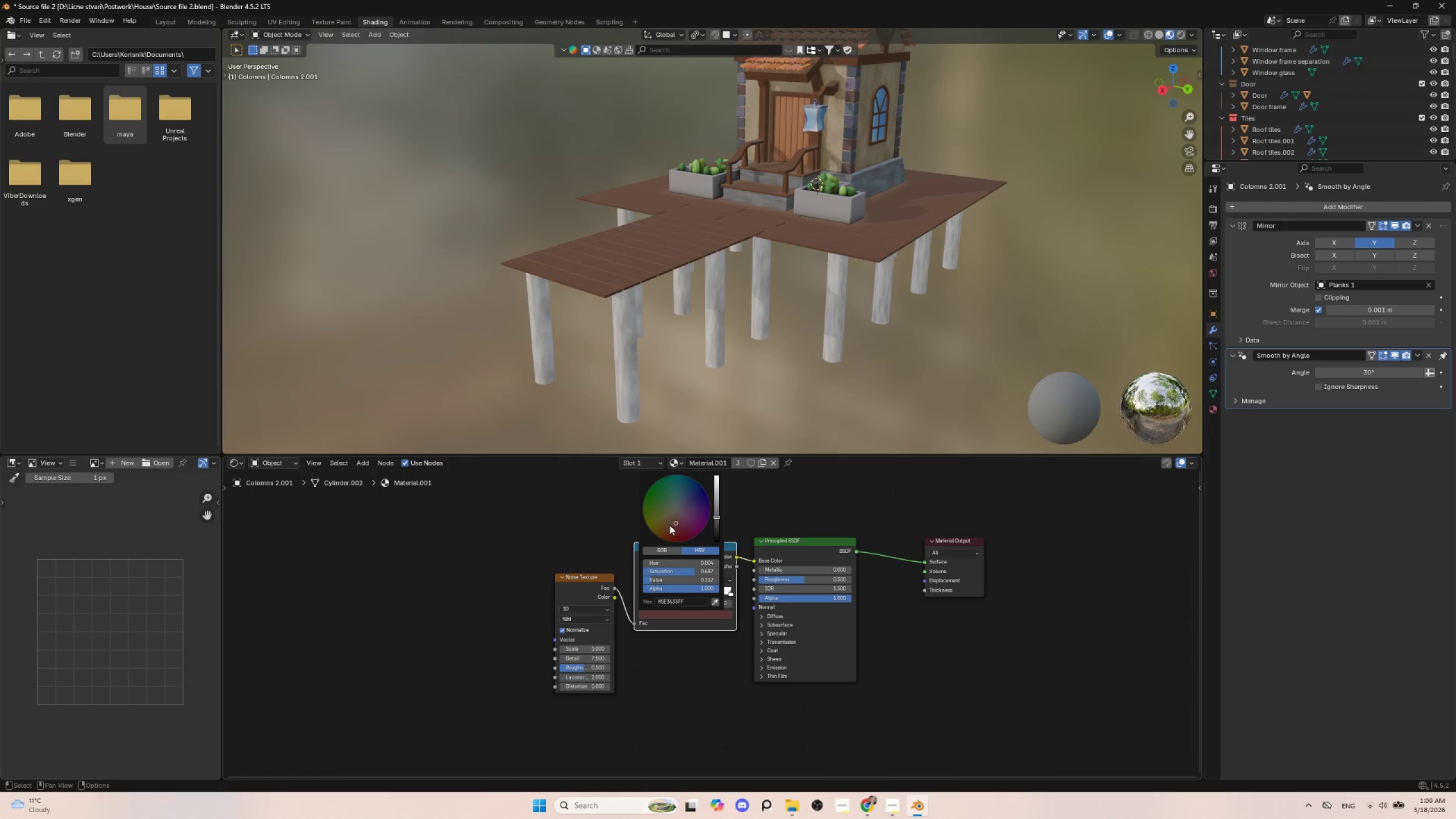 
left_click([669, 525])
 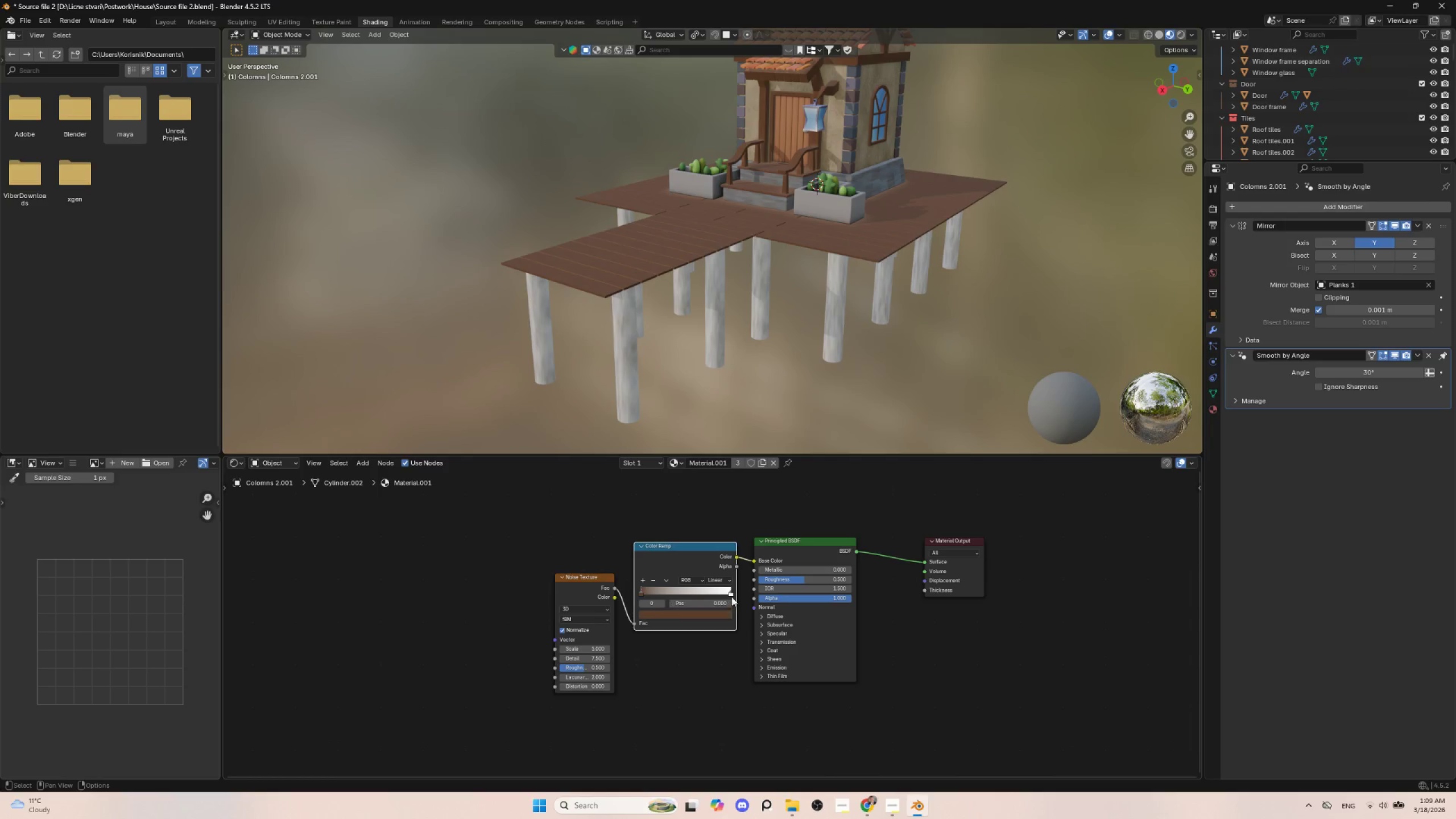 
left_click([731, 592])
 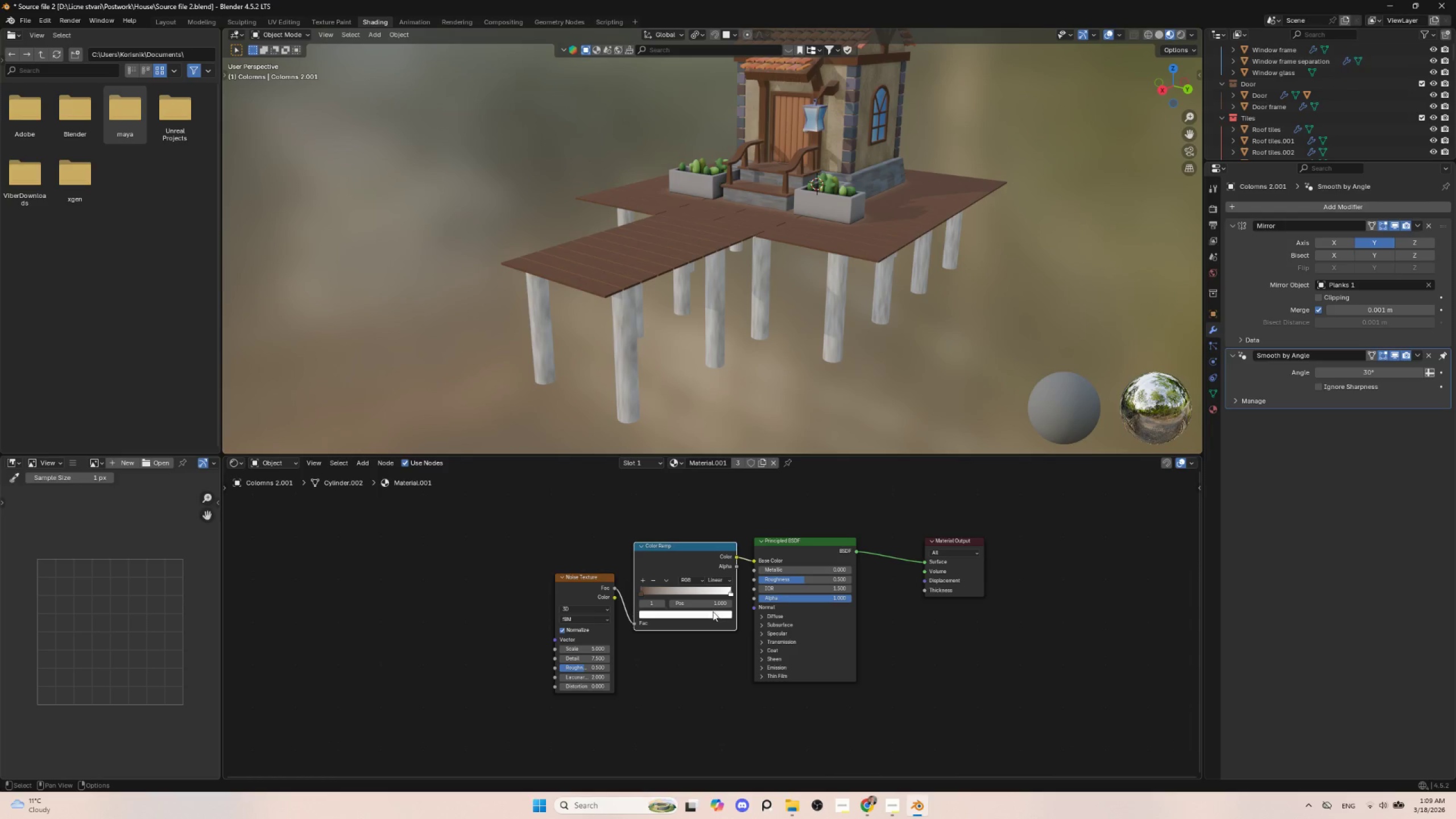 
left_click([710, 614])
 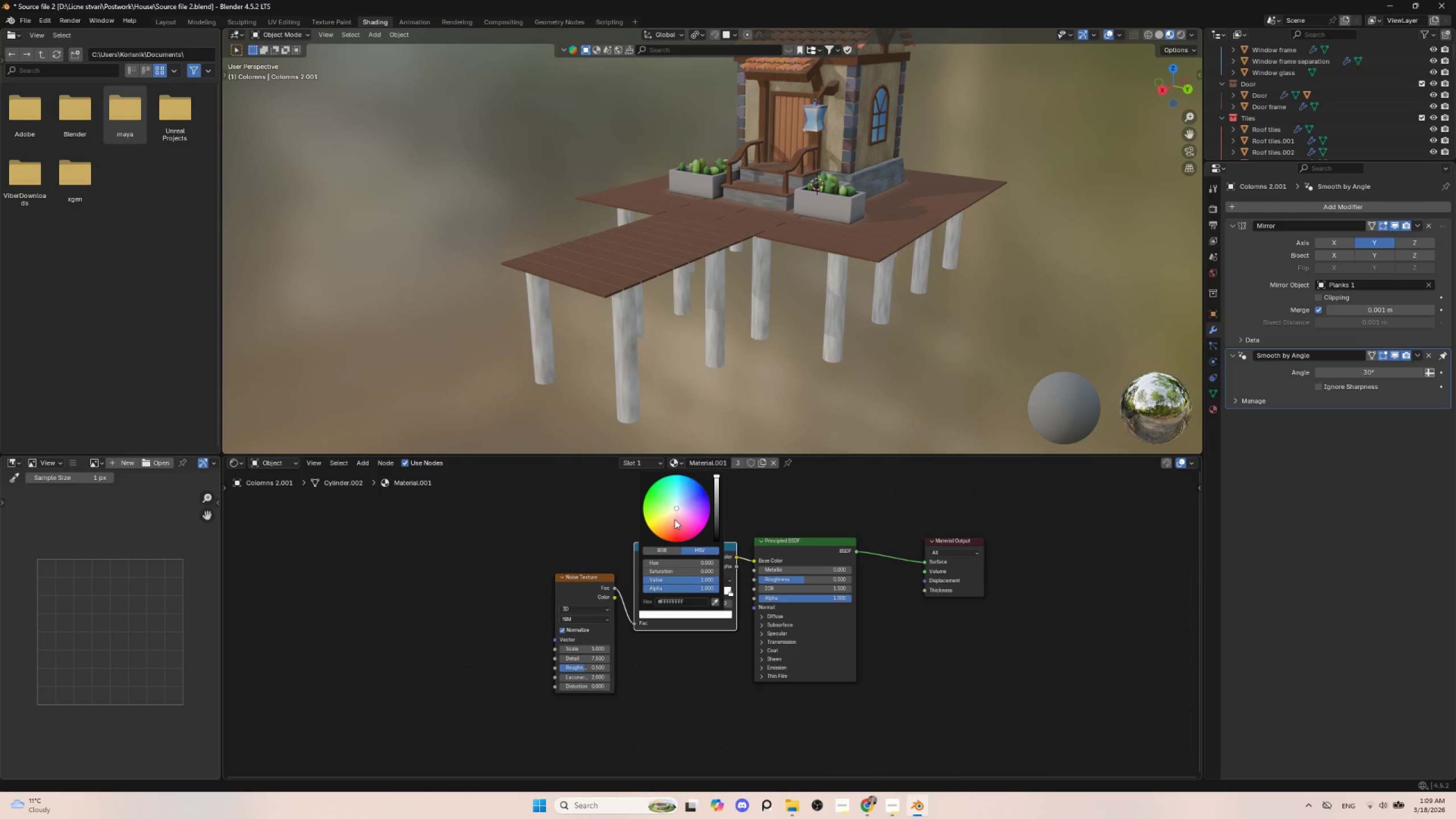 
left_click([671, 519])
 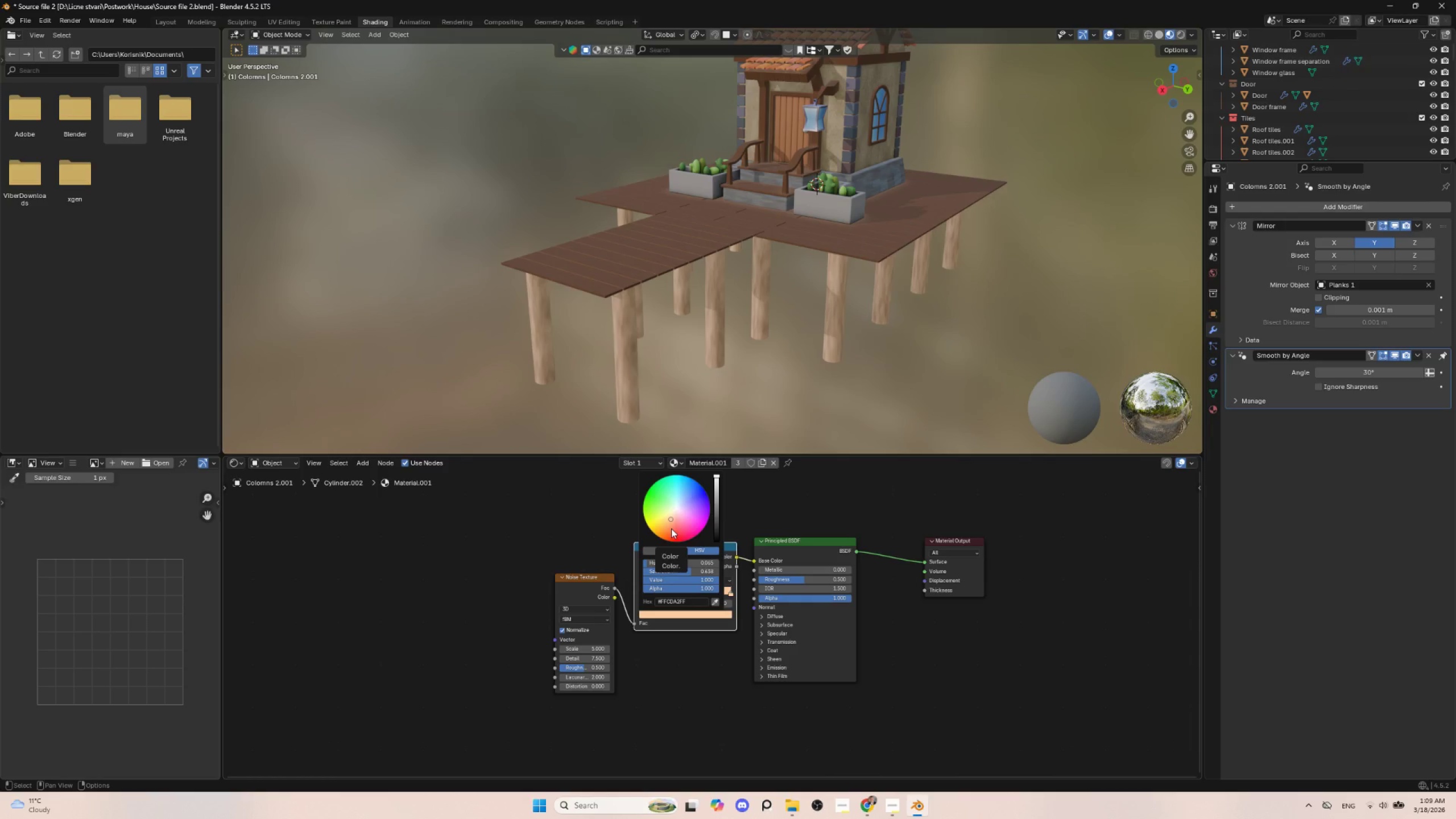 
left_click([671, 528])
 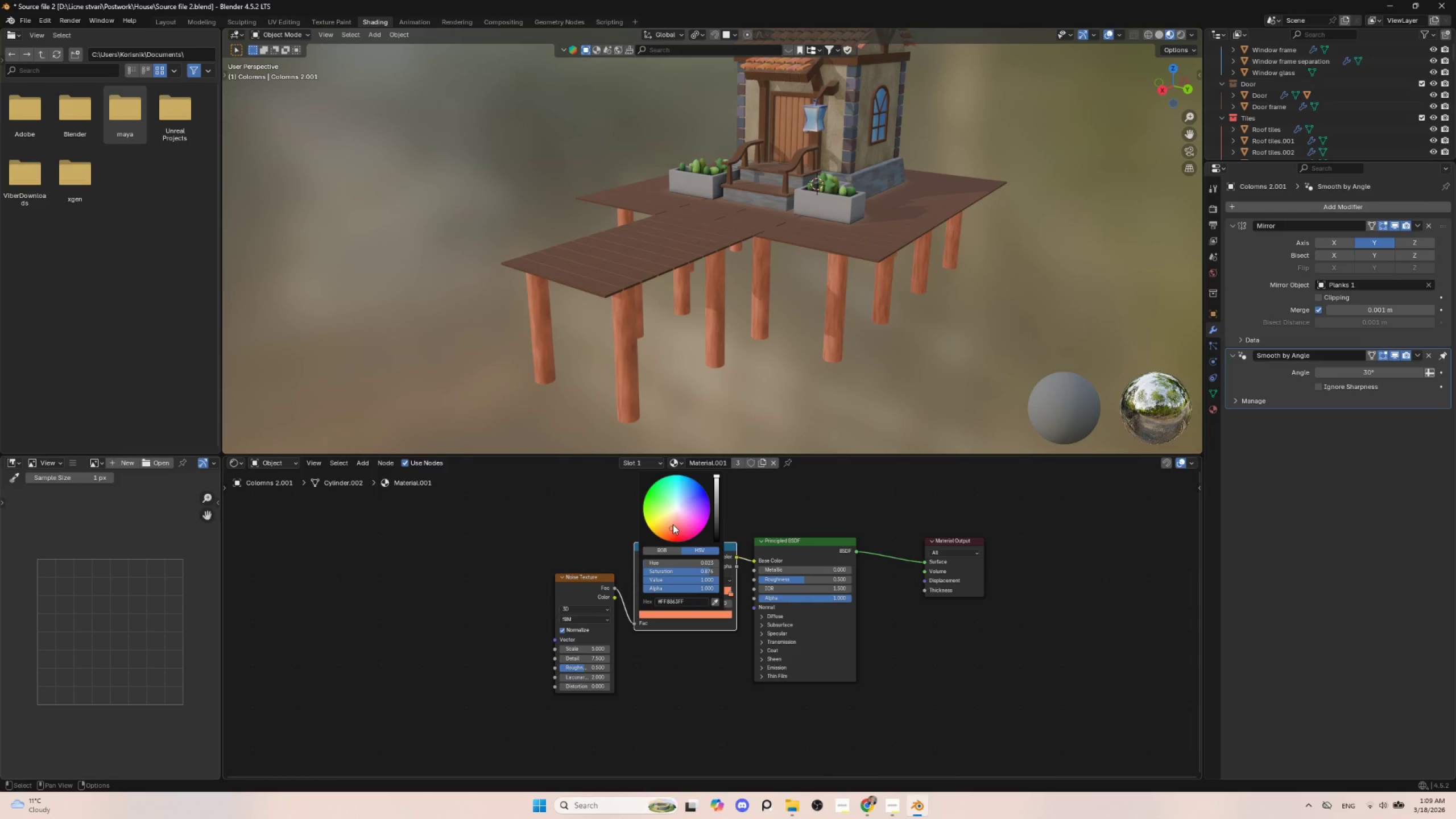 
left_click([673, 524])
 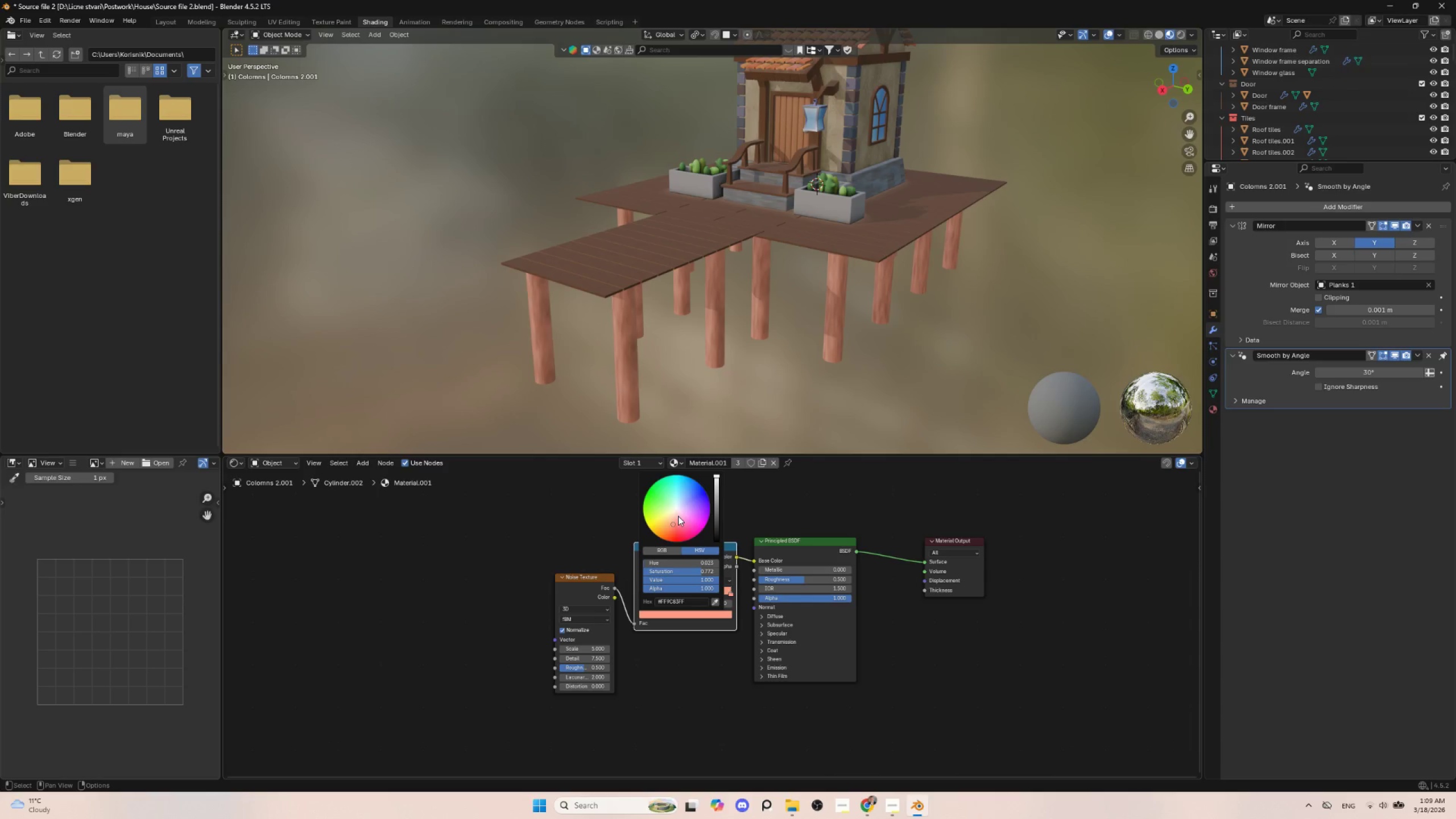 
left_click([675, 516])
 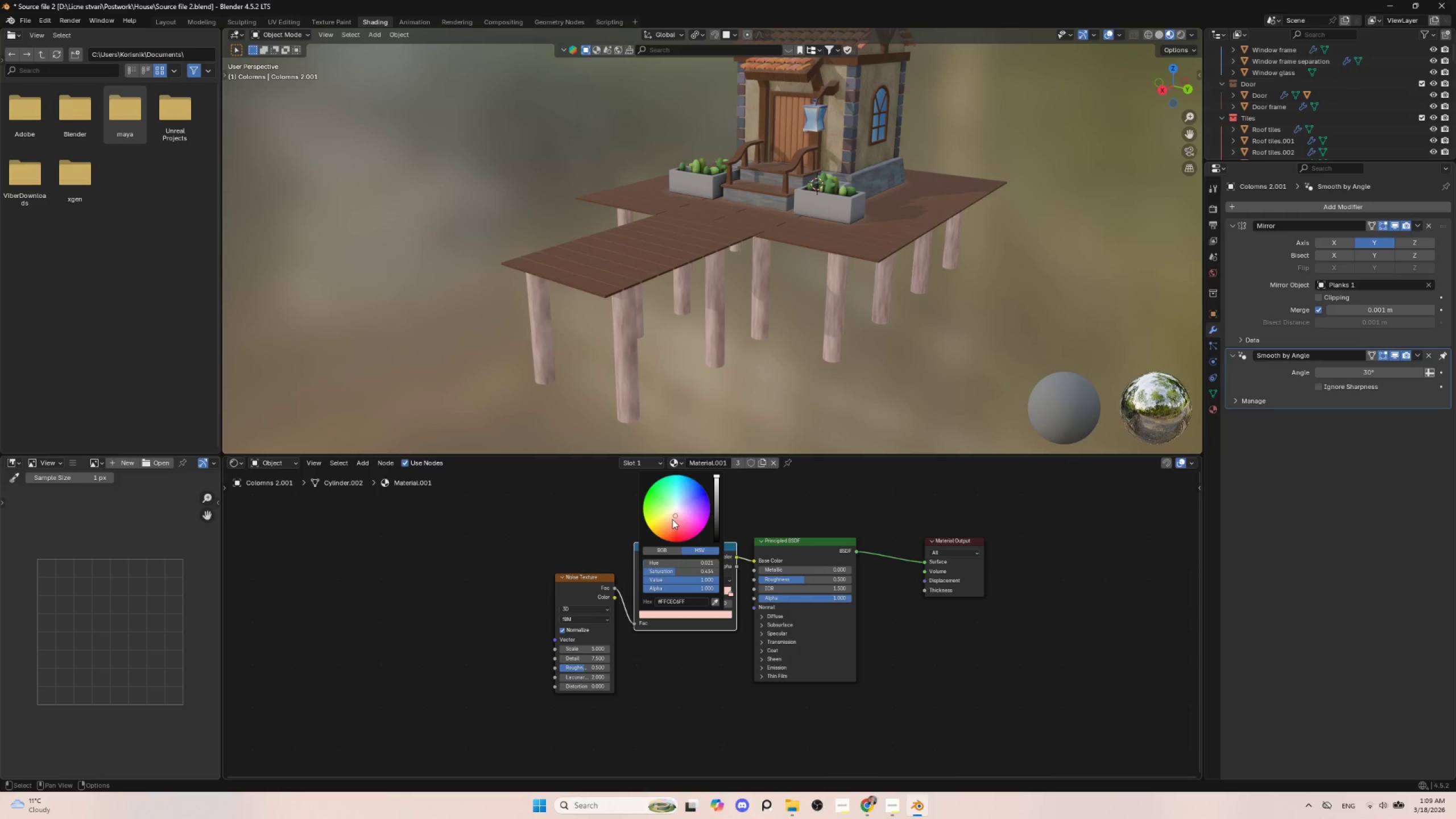 
left_click([672, 519])
 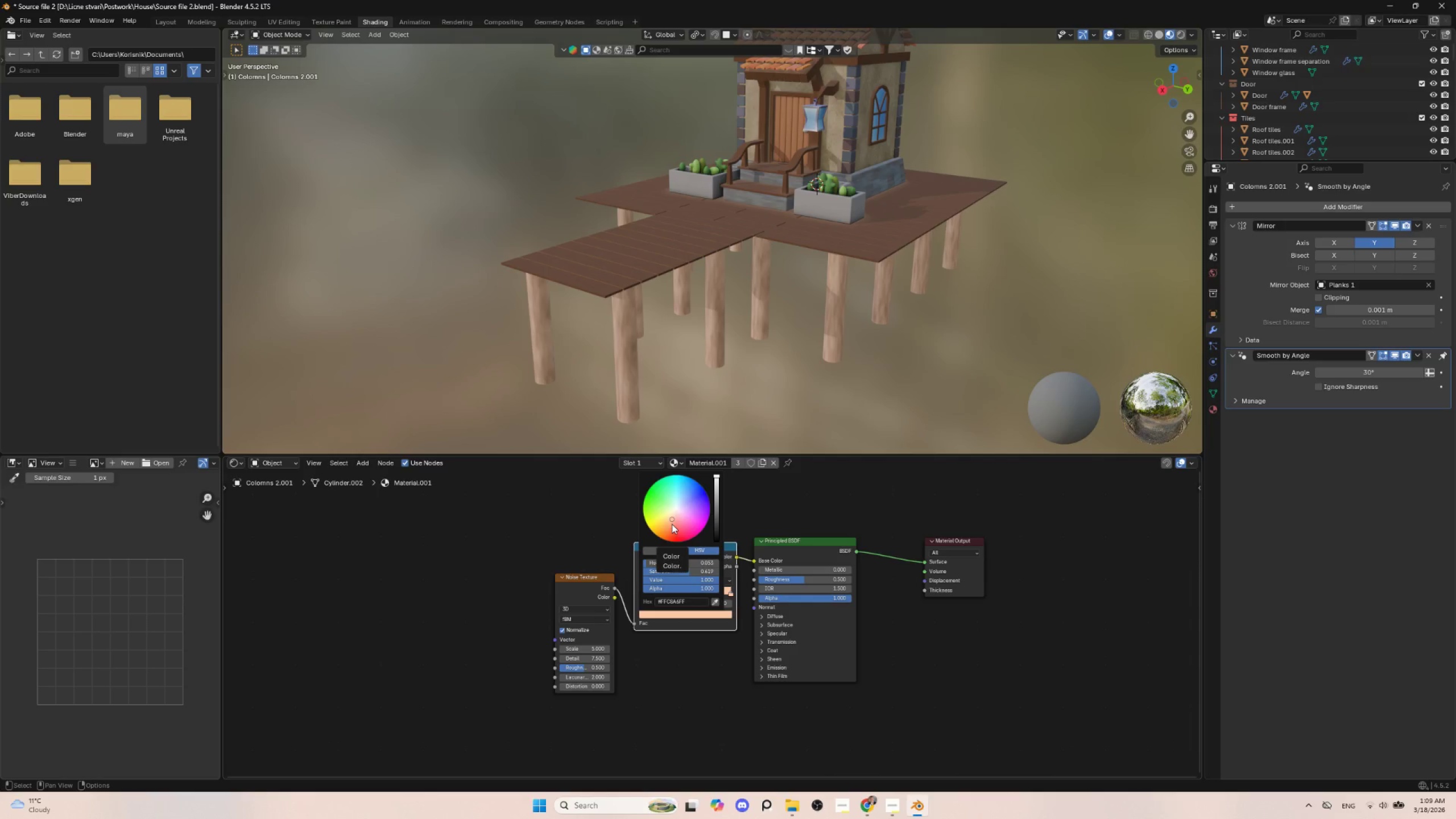 
left_click([954, 375])
 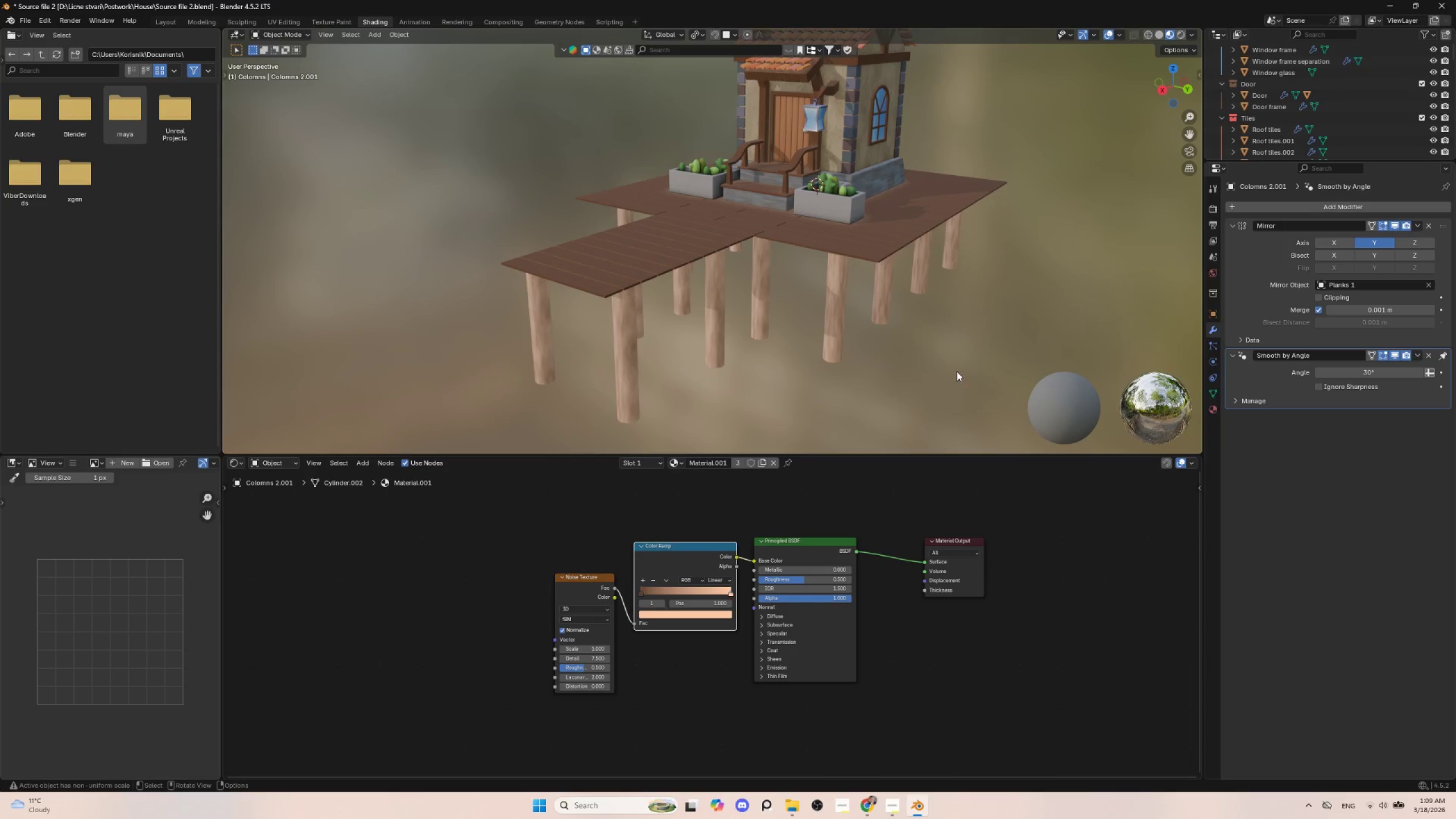 
scroll: coordinate [953, 376], scroll_direction: down, amount: 2.0
 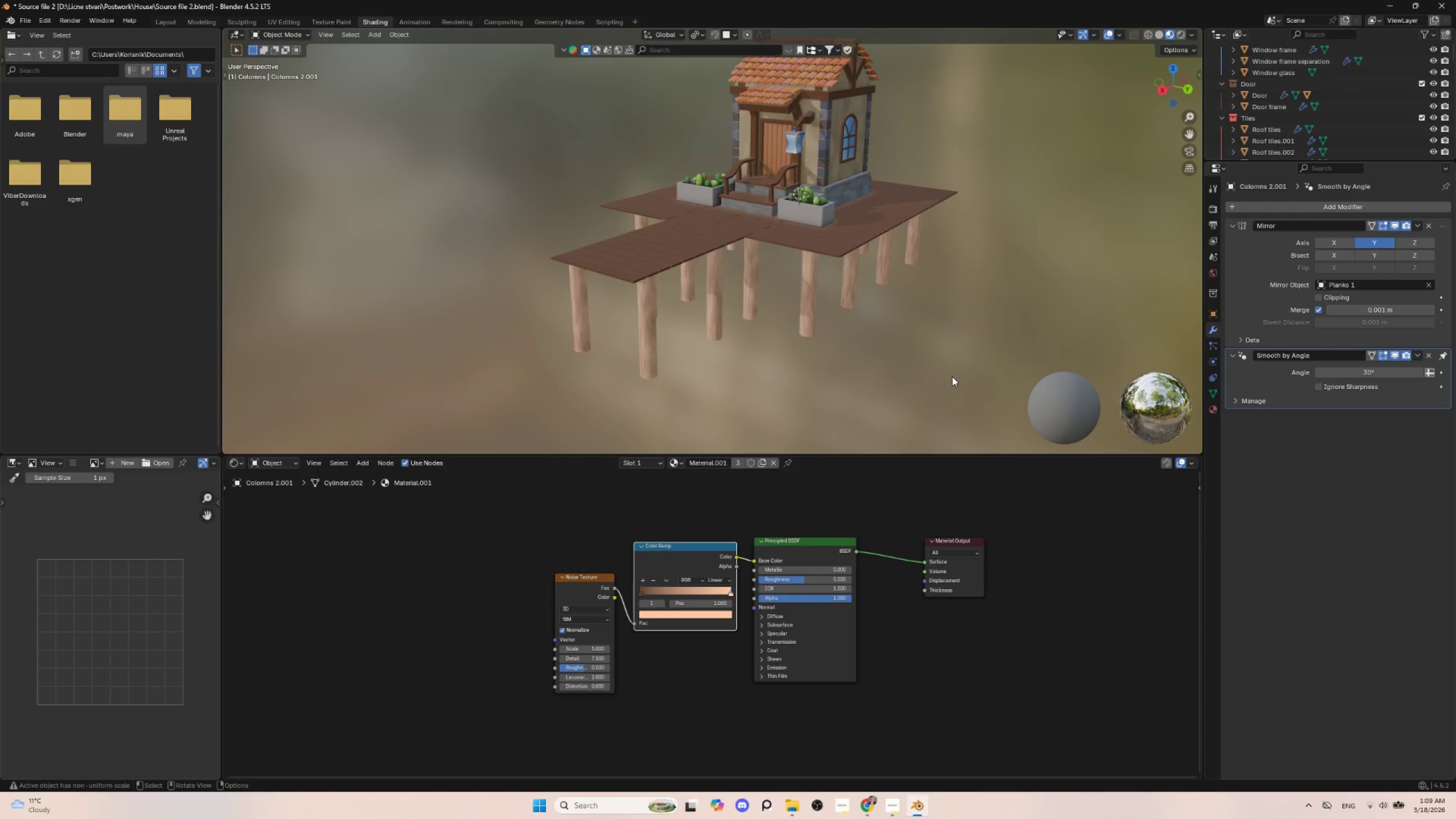 
hold_key(key=ShiftLeft, duration=0.53)
 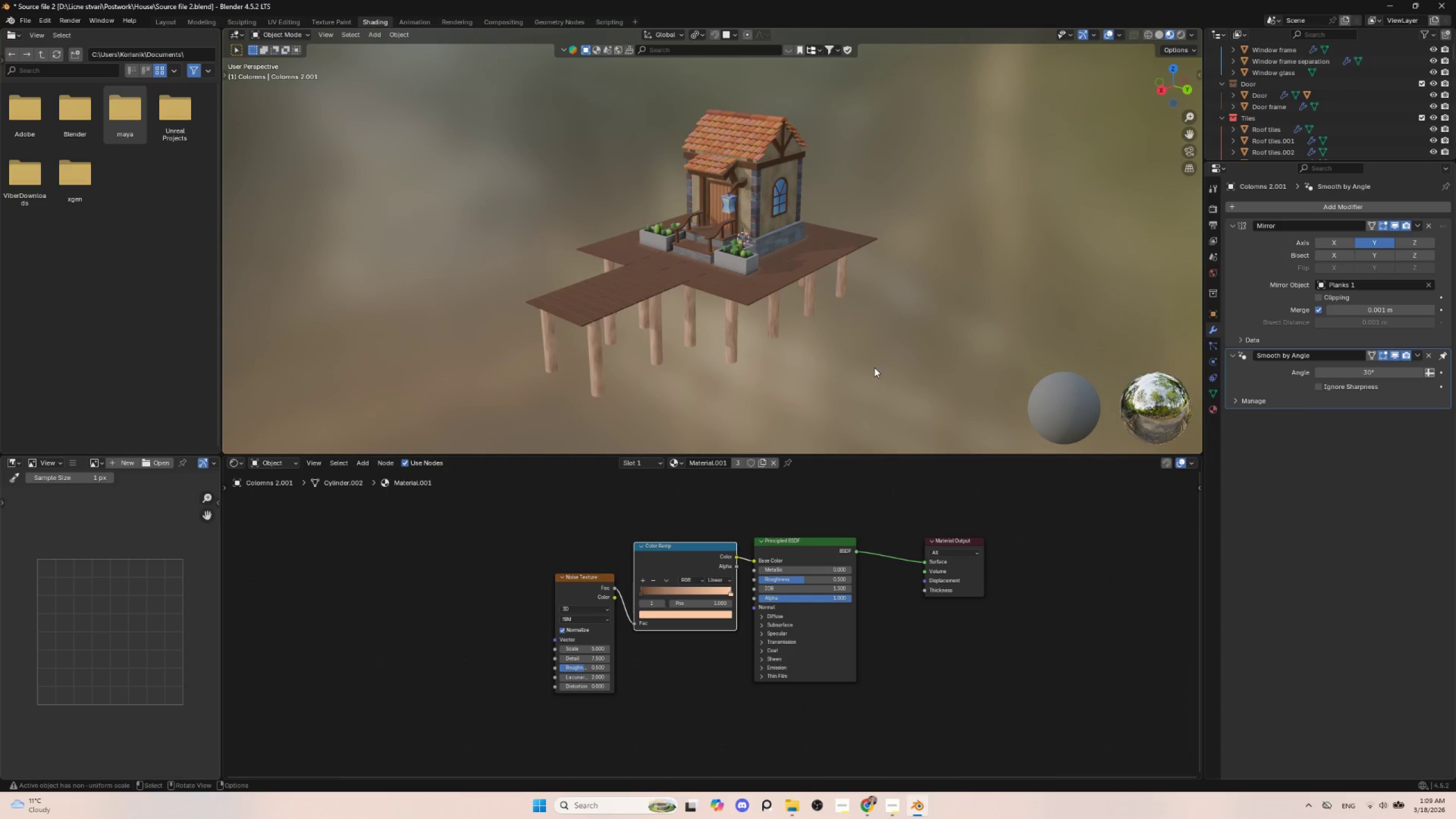 
scroll: coordinate [874, 364], scroll_direction: up, amount: 2.0
 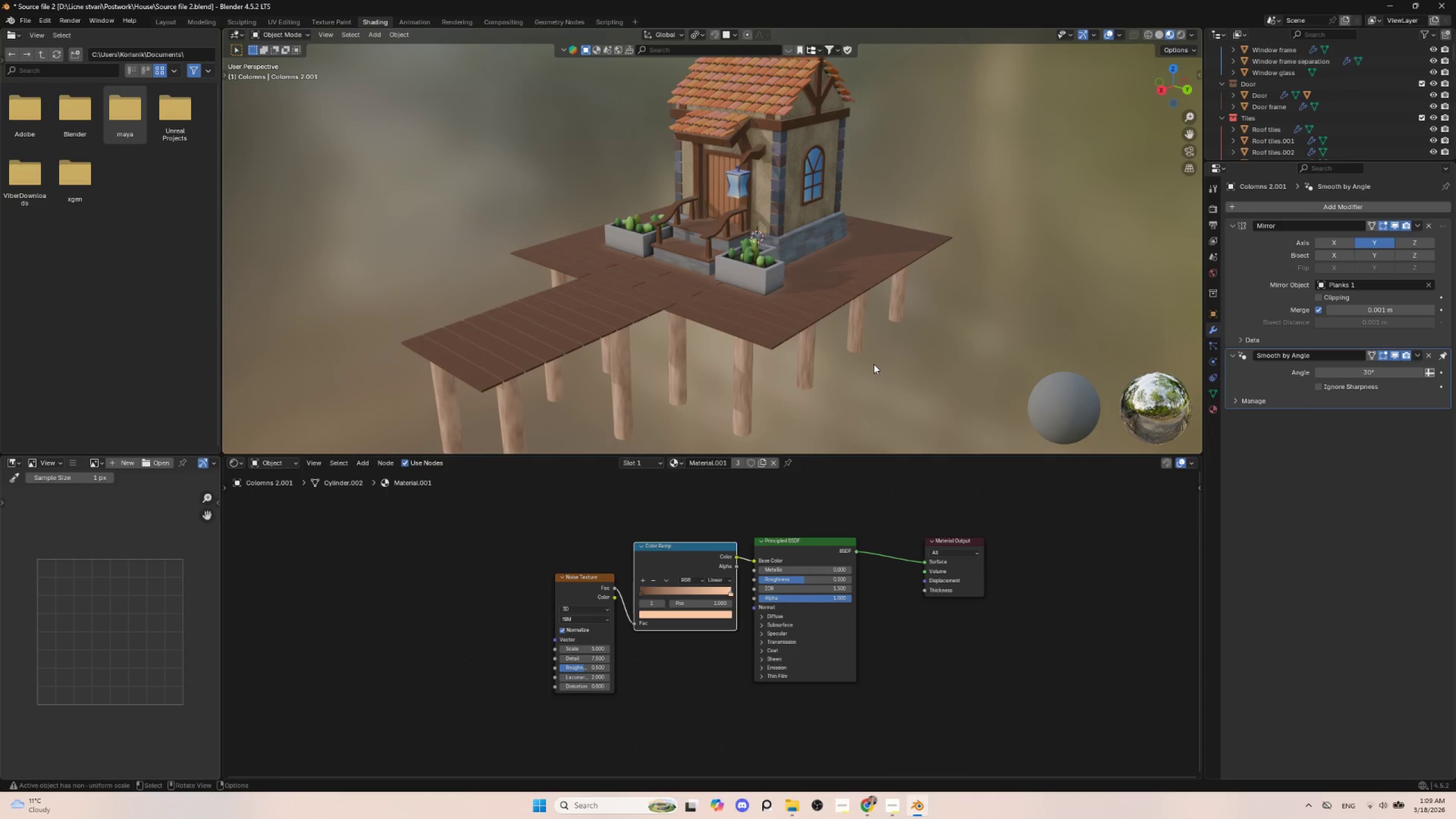 
key(Shift+ShiftLeft)
 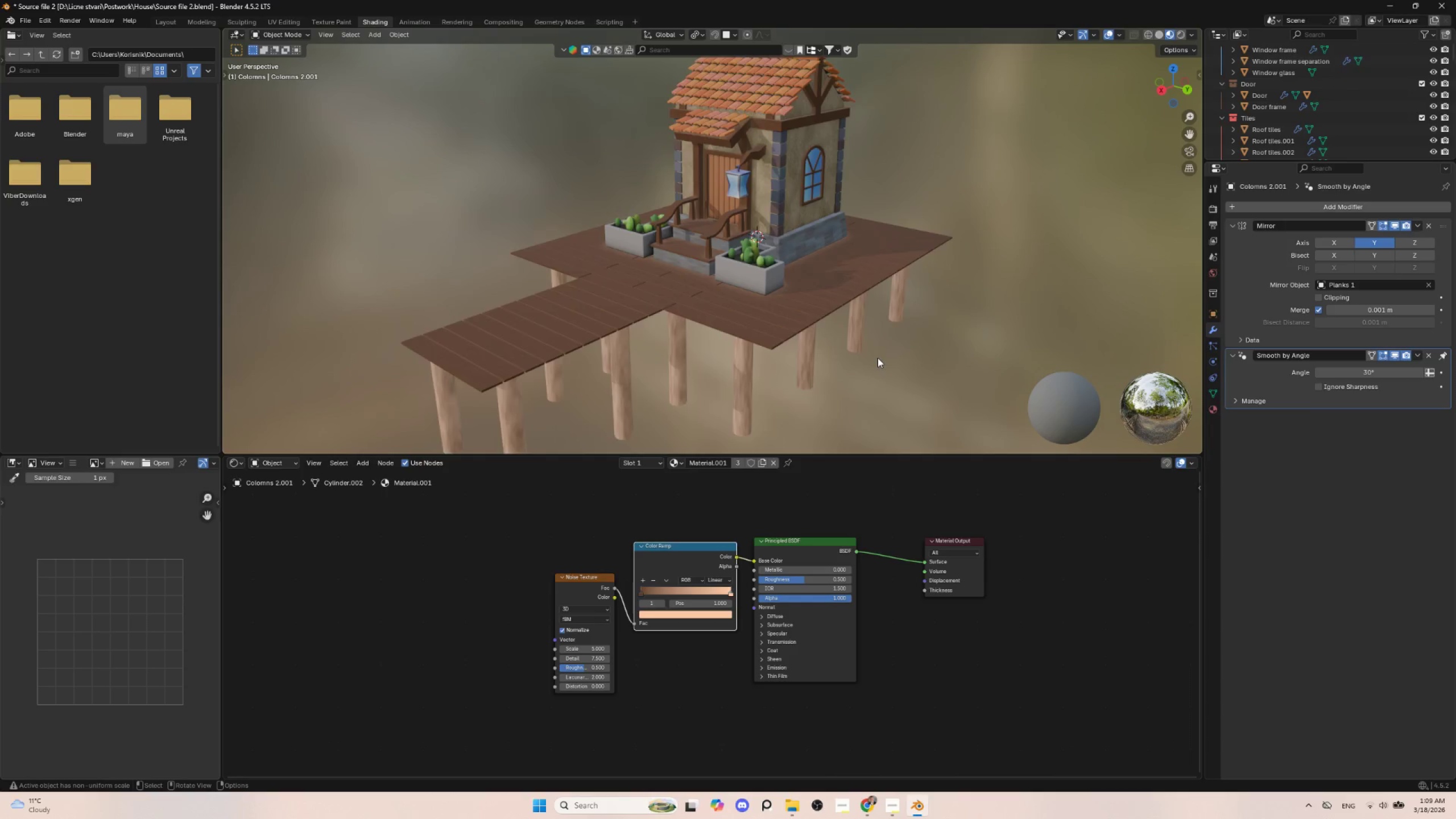 
scroll: coordinate [878, 360], scroll_direction: down, amount: 1.0
 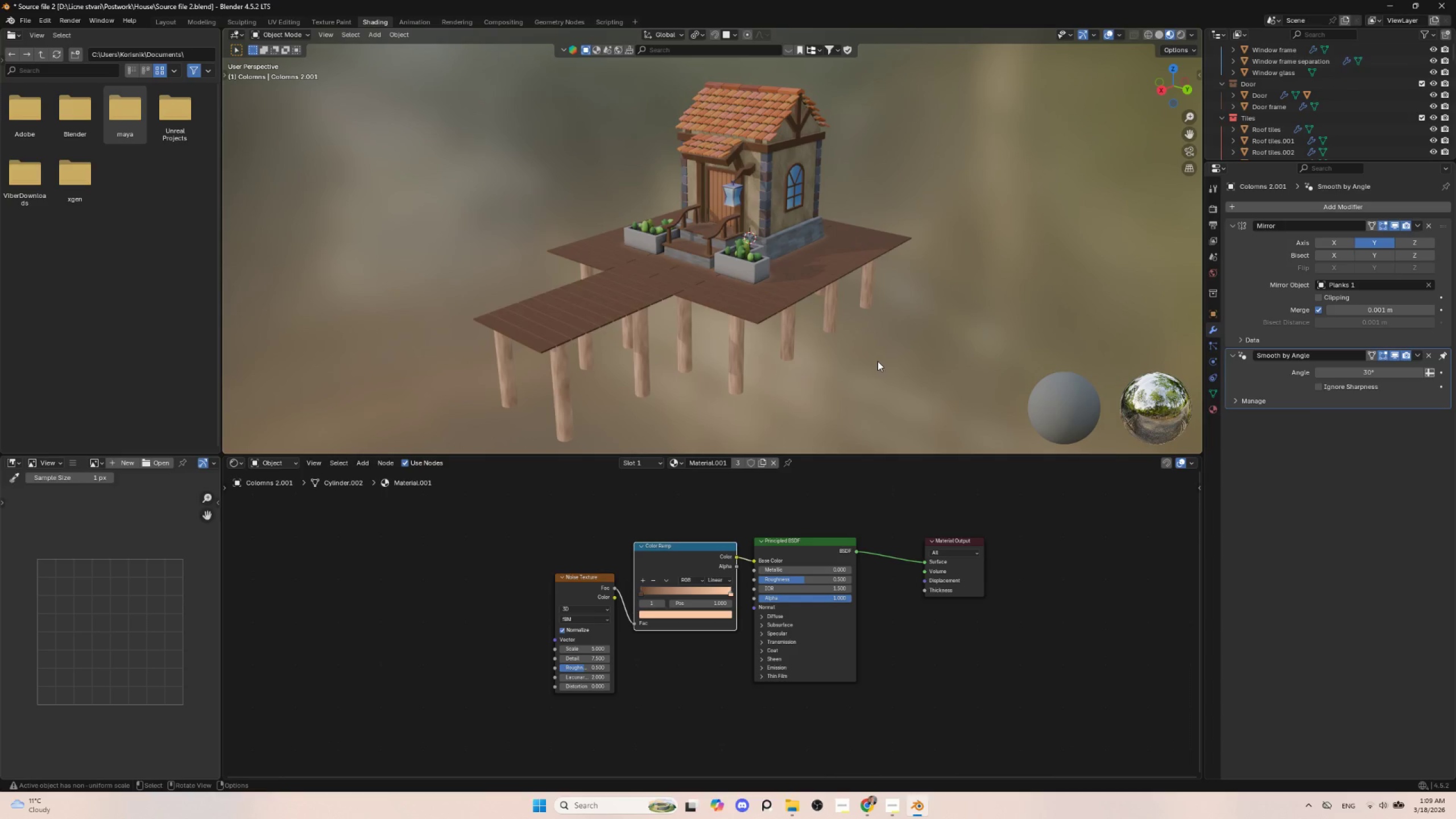 
hold_key(key=ShiftLeft, duration=0.84)
 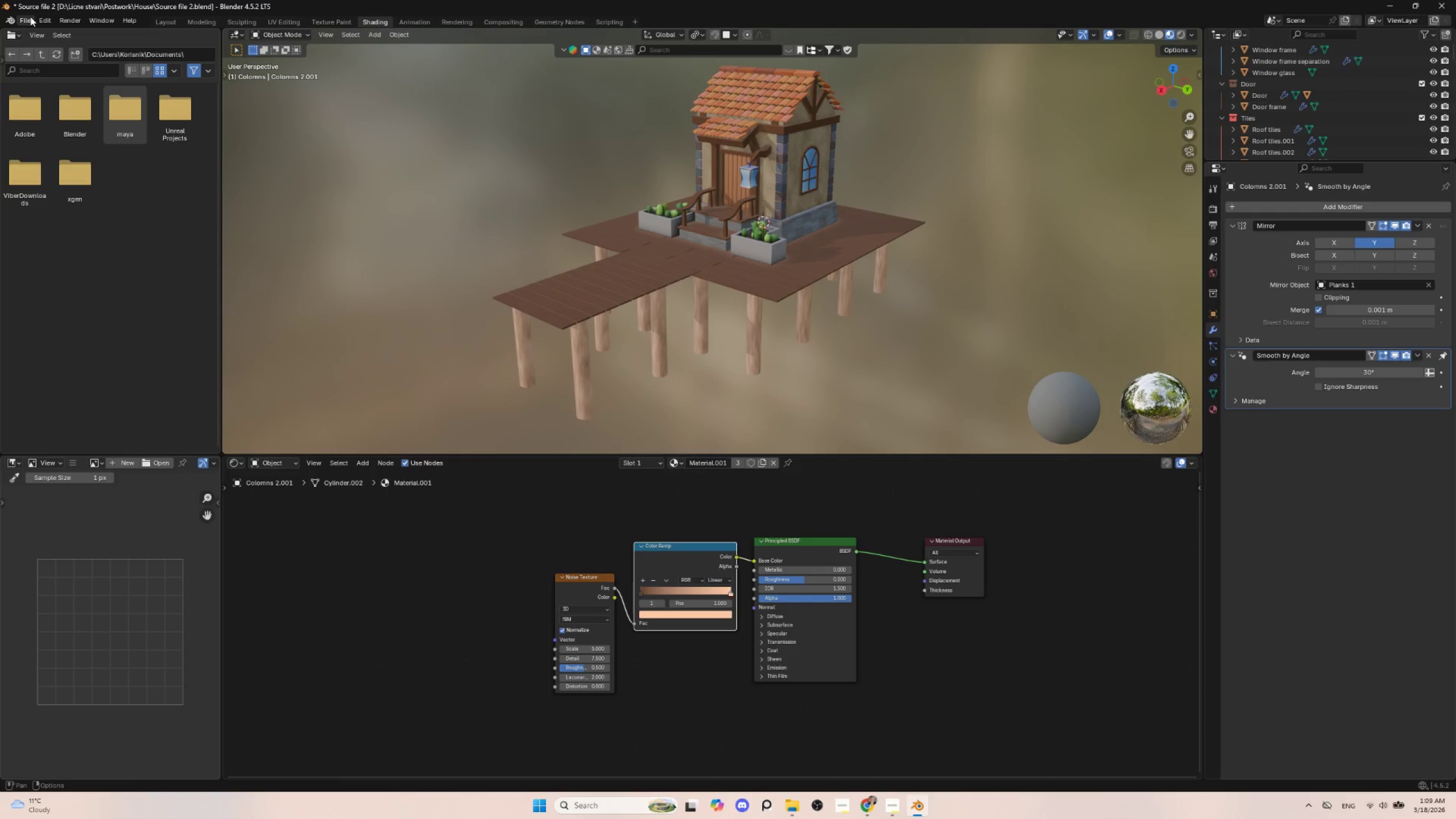 
left_click([24, 20])
 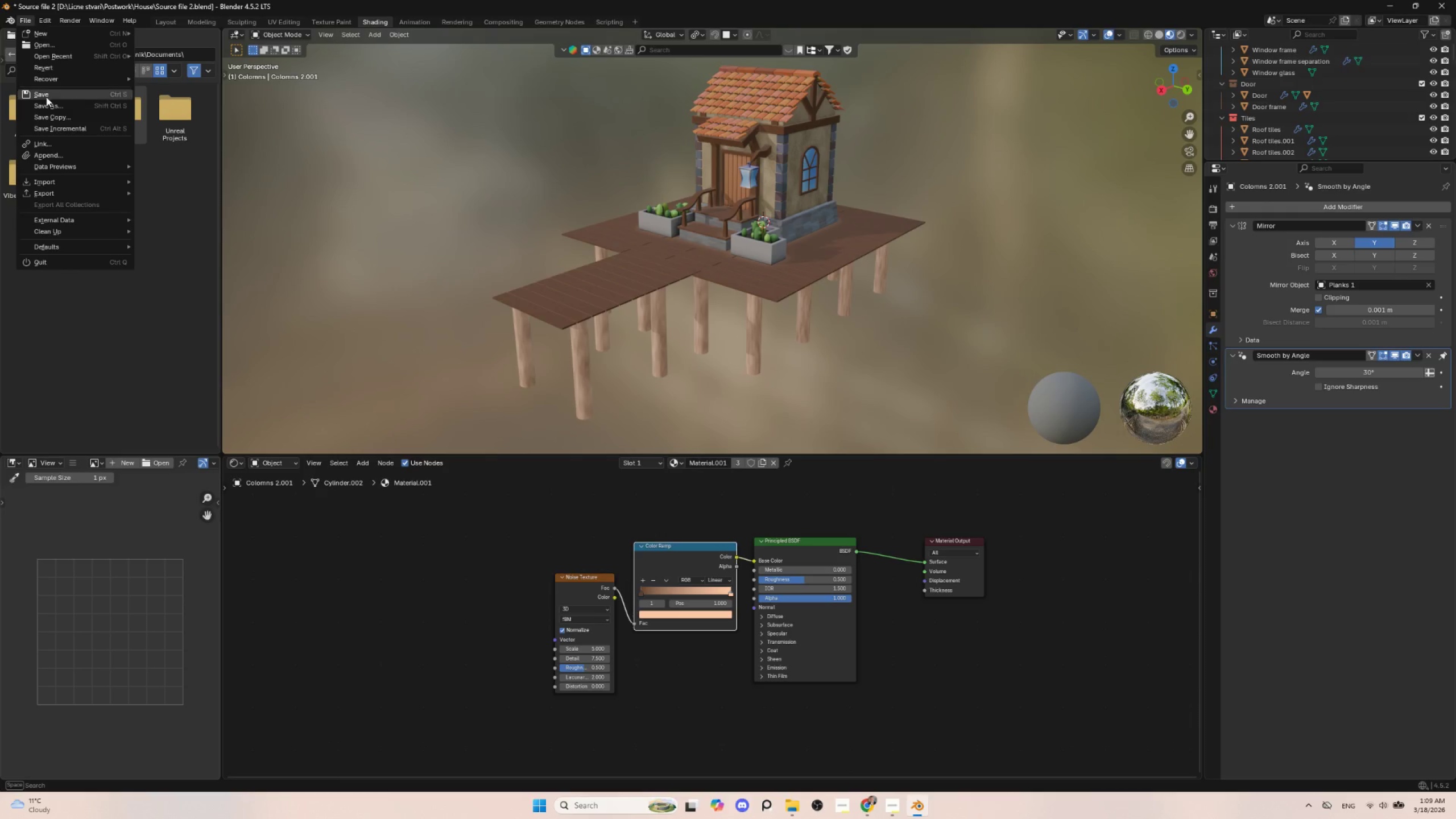 
left_click([46, 97])
 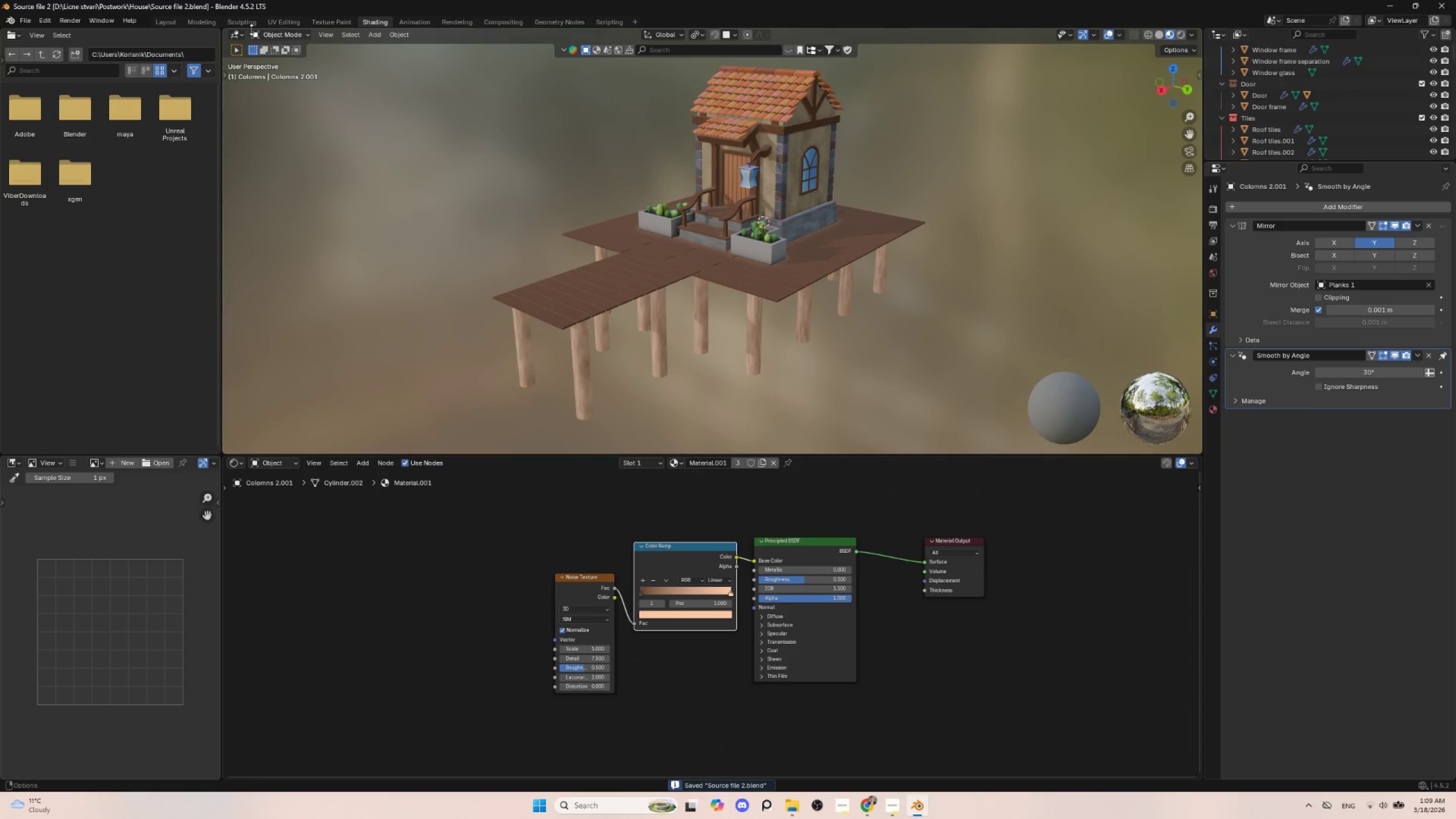 
left_click([168, 19])
 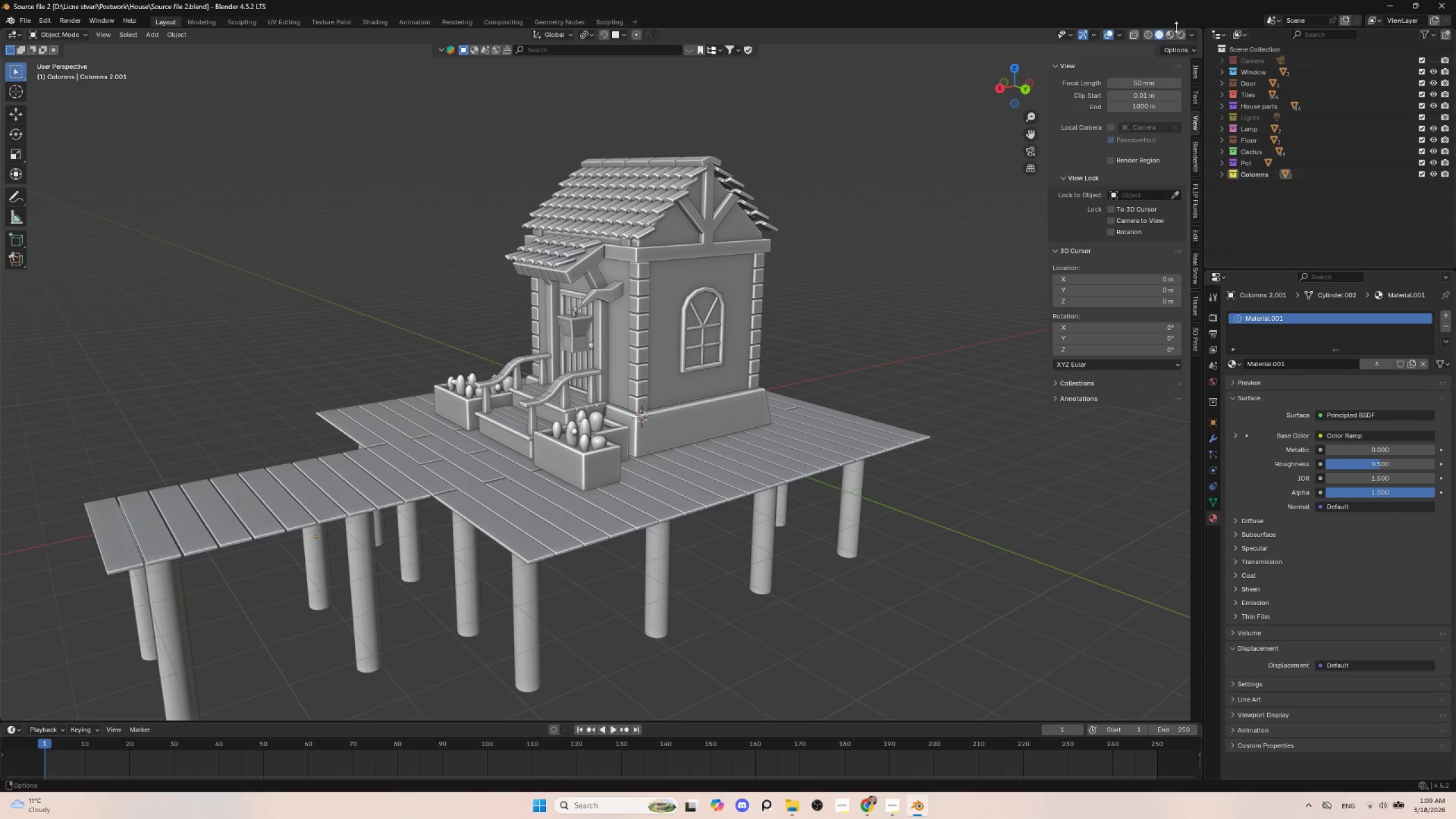 
left_click([1181, 35])
 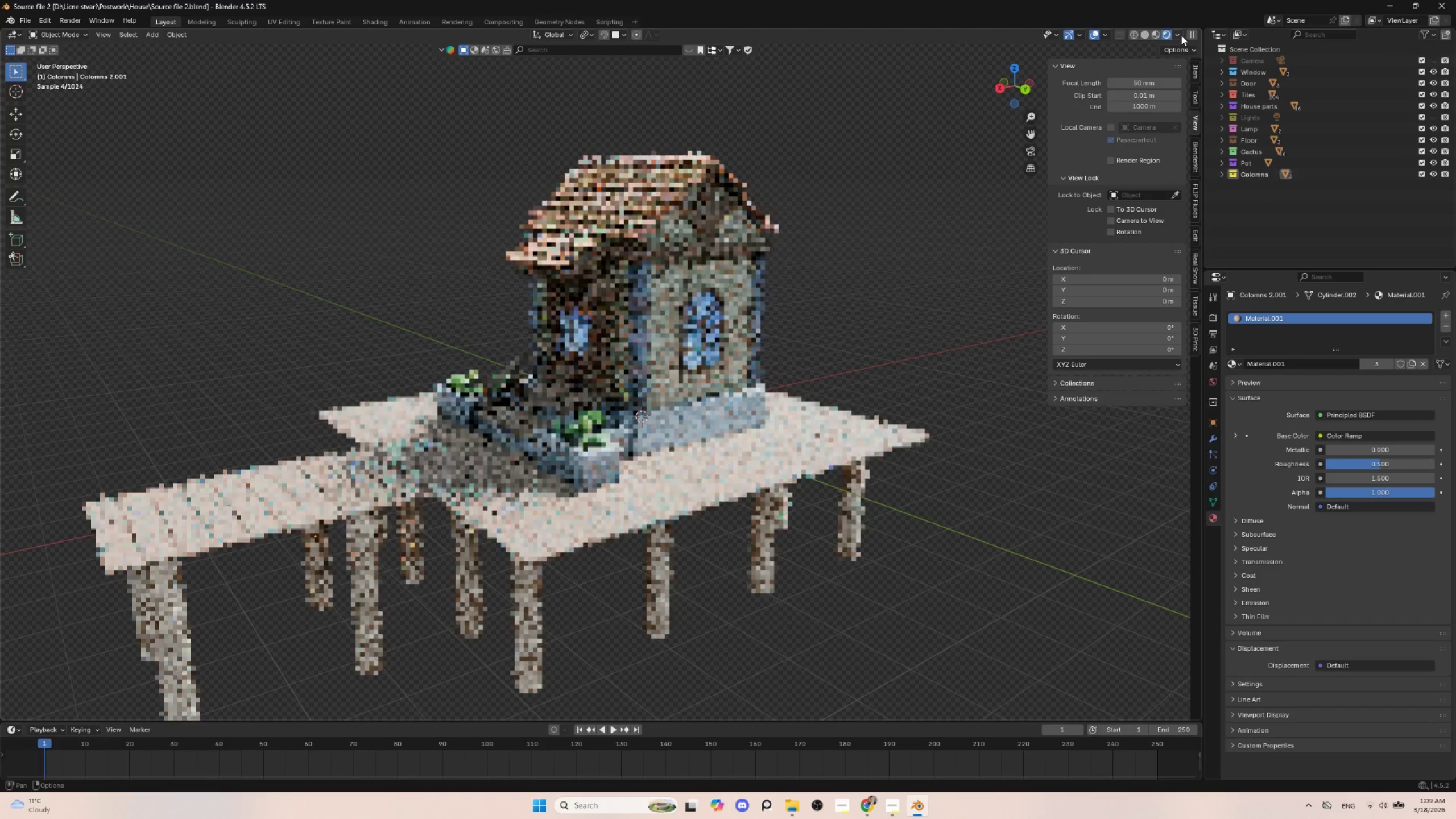 
hold_key(key=ShiftLeft, duration=1.16)
 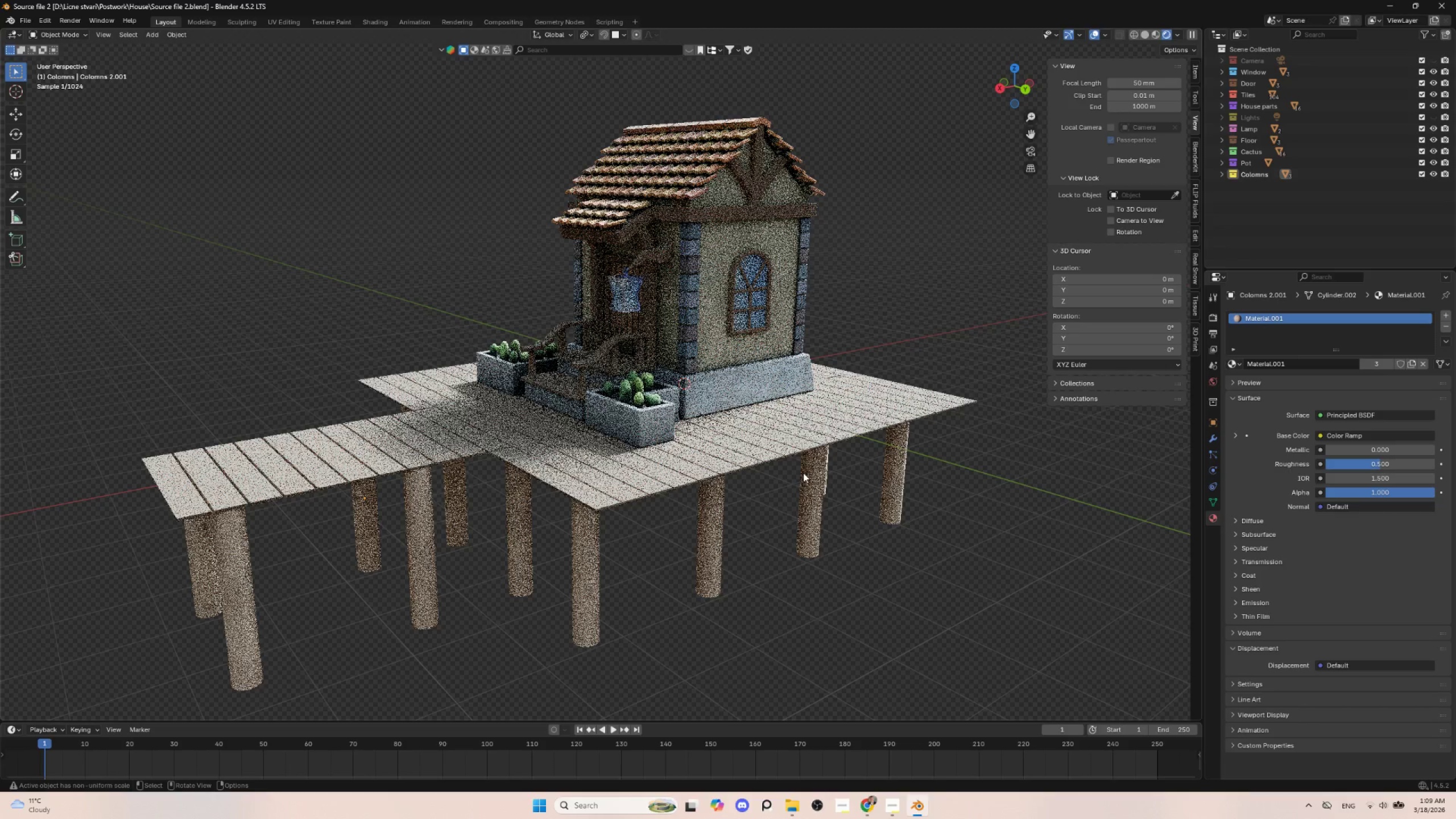 
hold_key(key=ShiftLeft, duration=1.98)
scroll: coordinate [818, 466], scroll_direction: down, amount: 1.0
 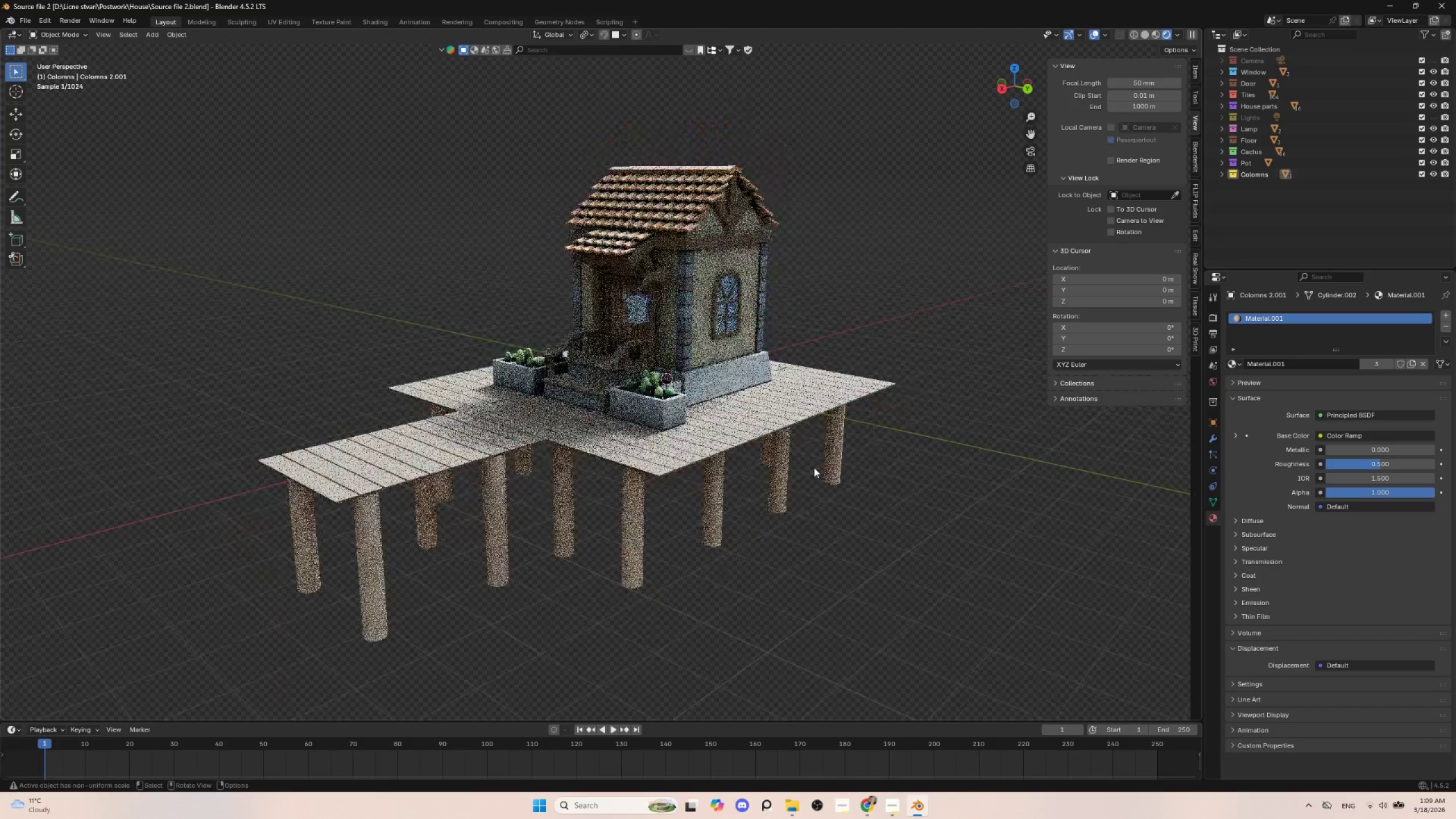 
hold_key(key=ShiftLeft, duration=0.92)
 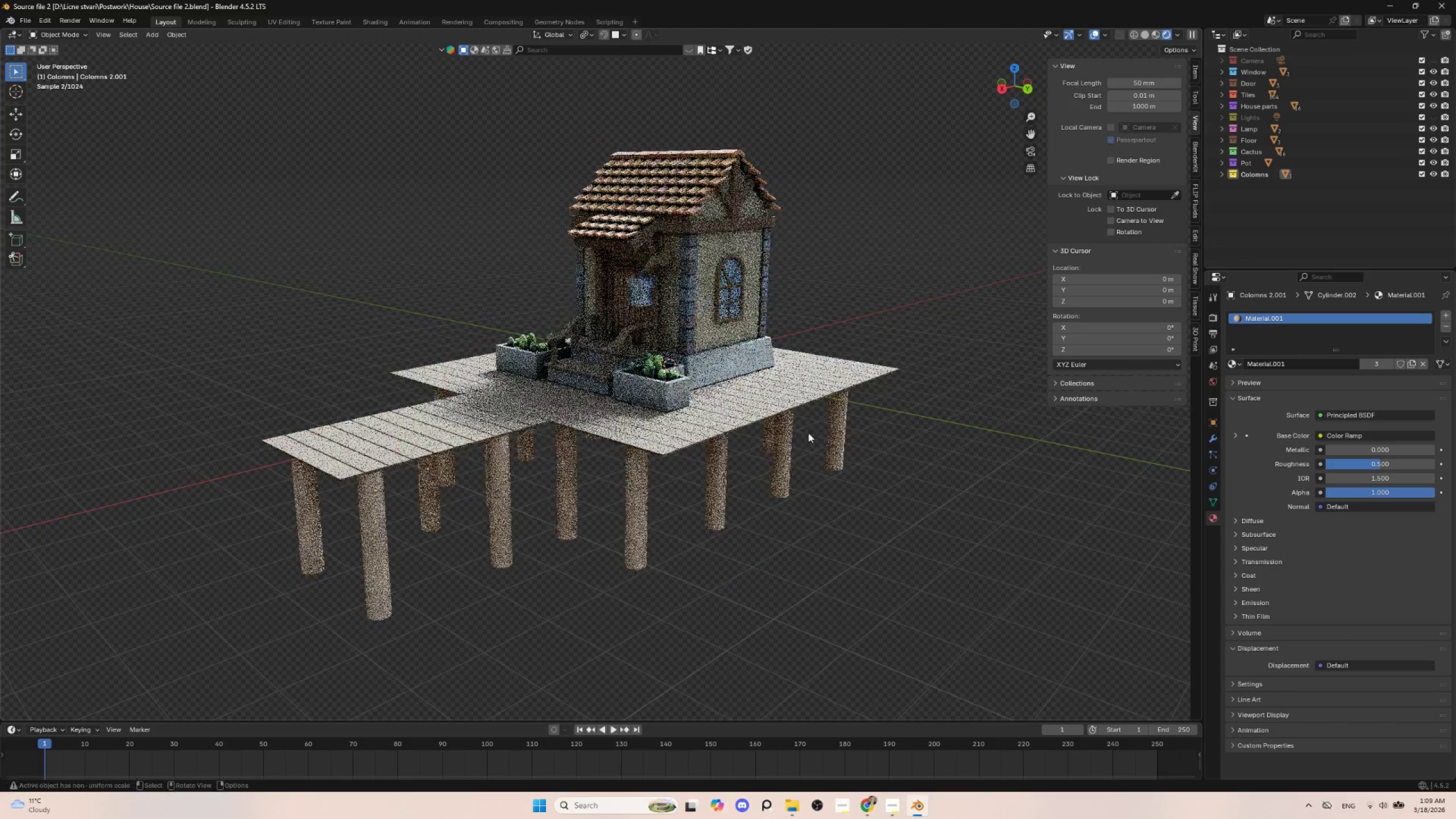 
key(Numpad0)
 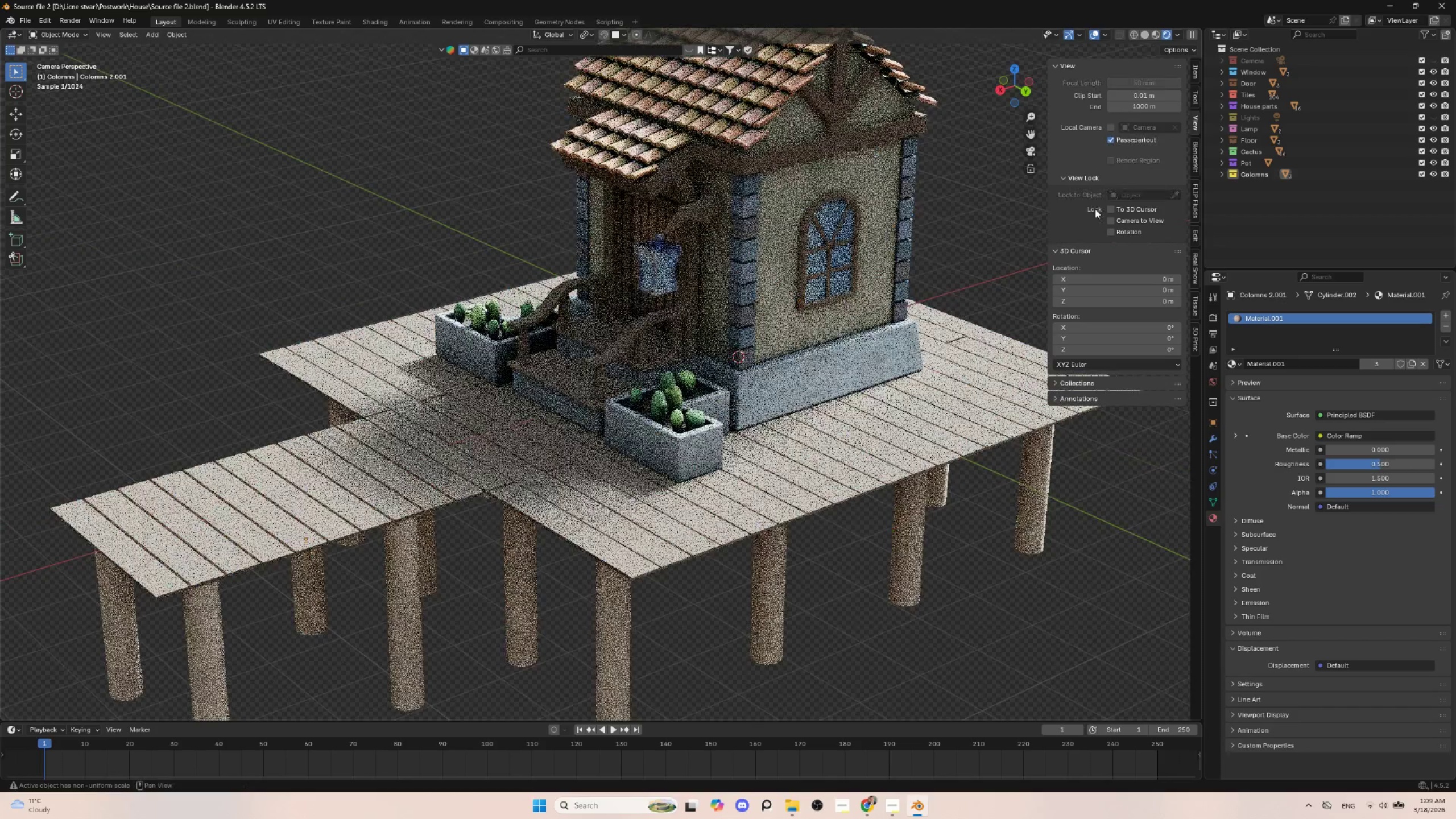 
key(N)
 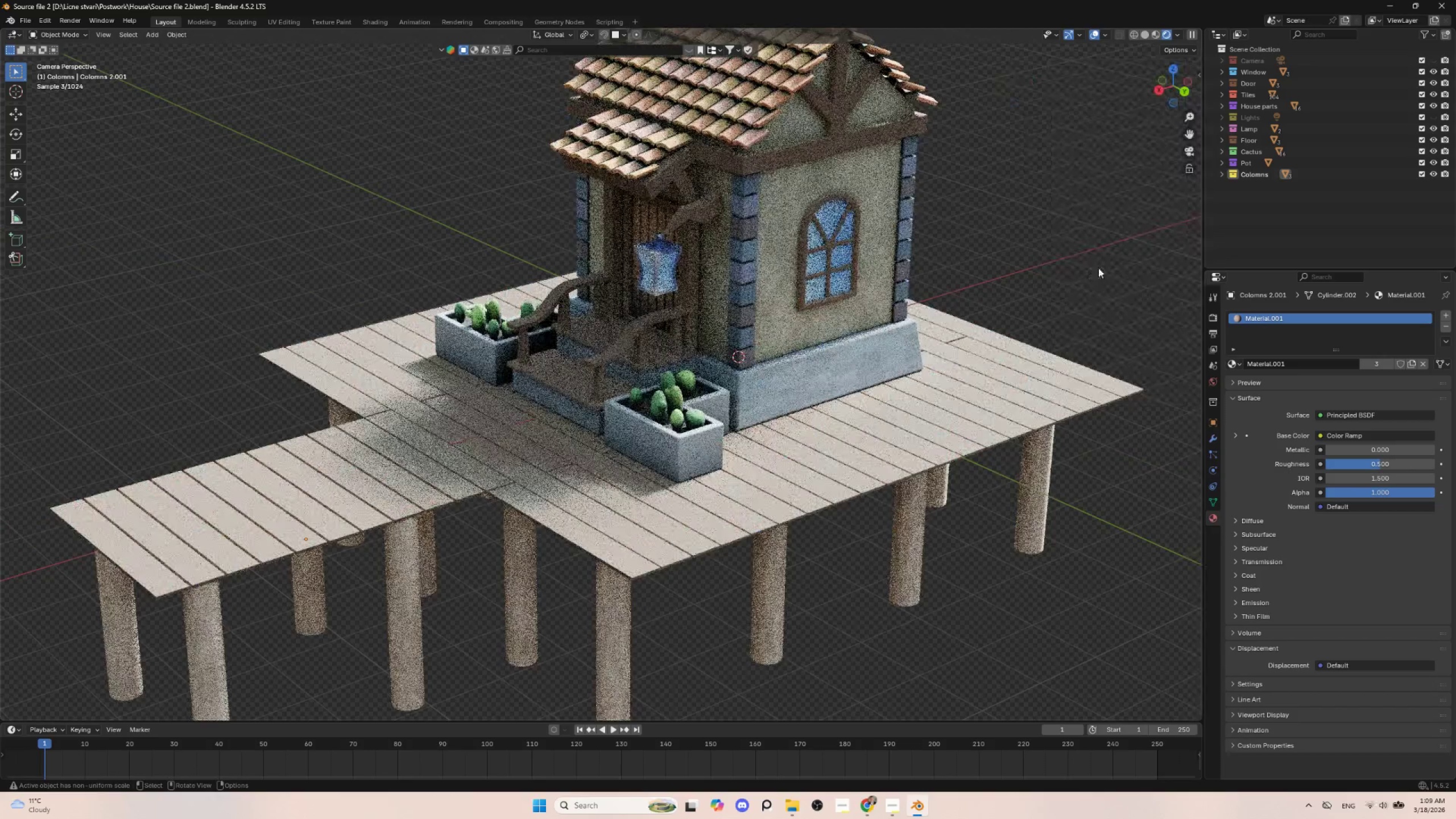 
scroll: coordinate [1033, 326], scroll_direction: down, amount: 4.0
 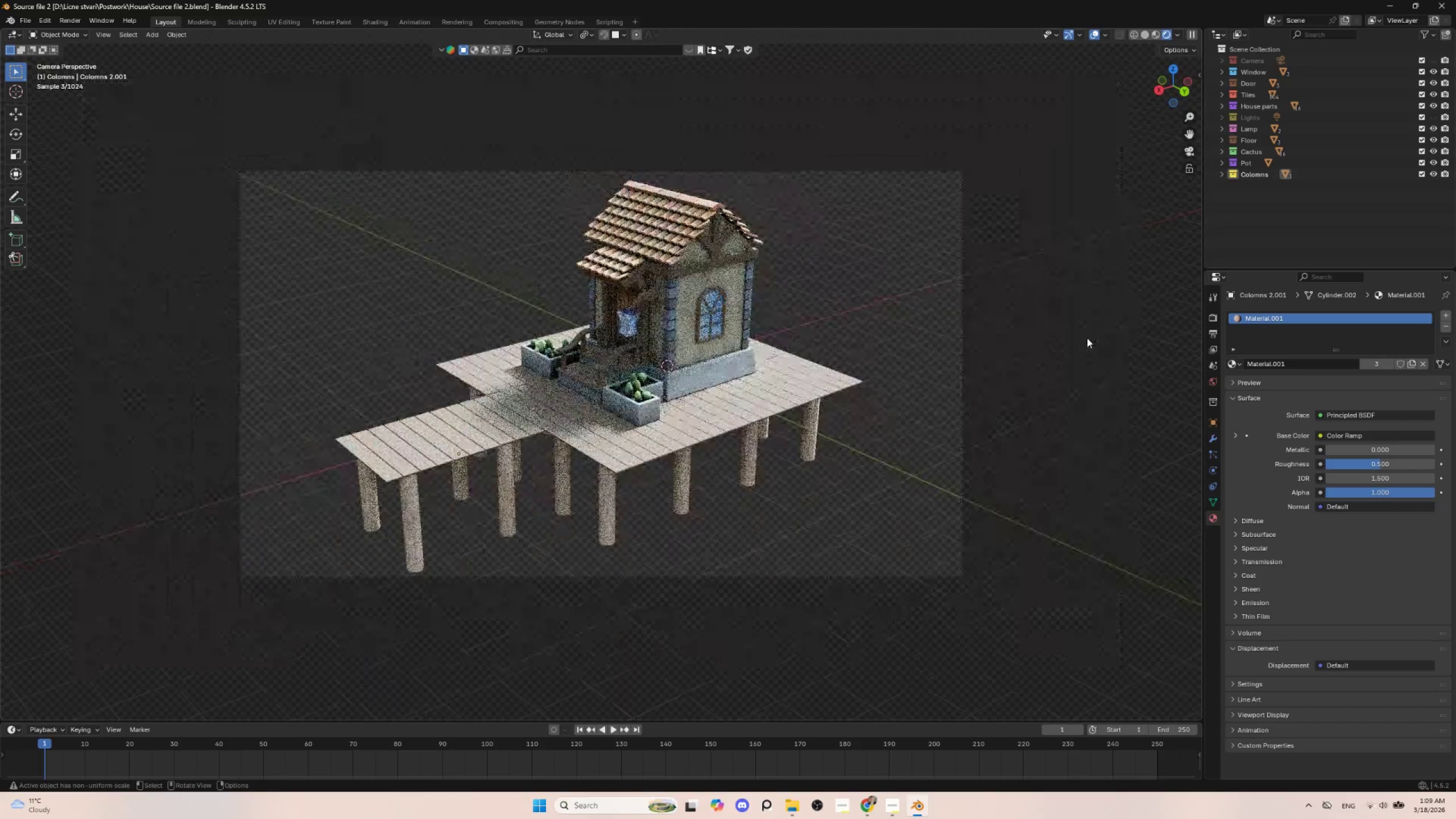 
left_click([1087, 338])
 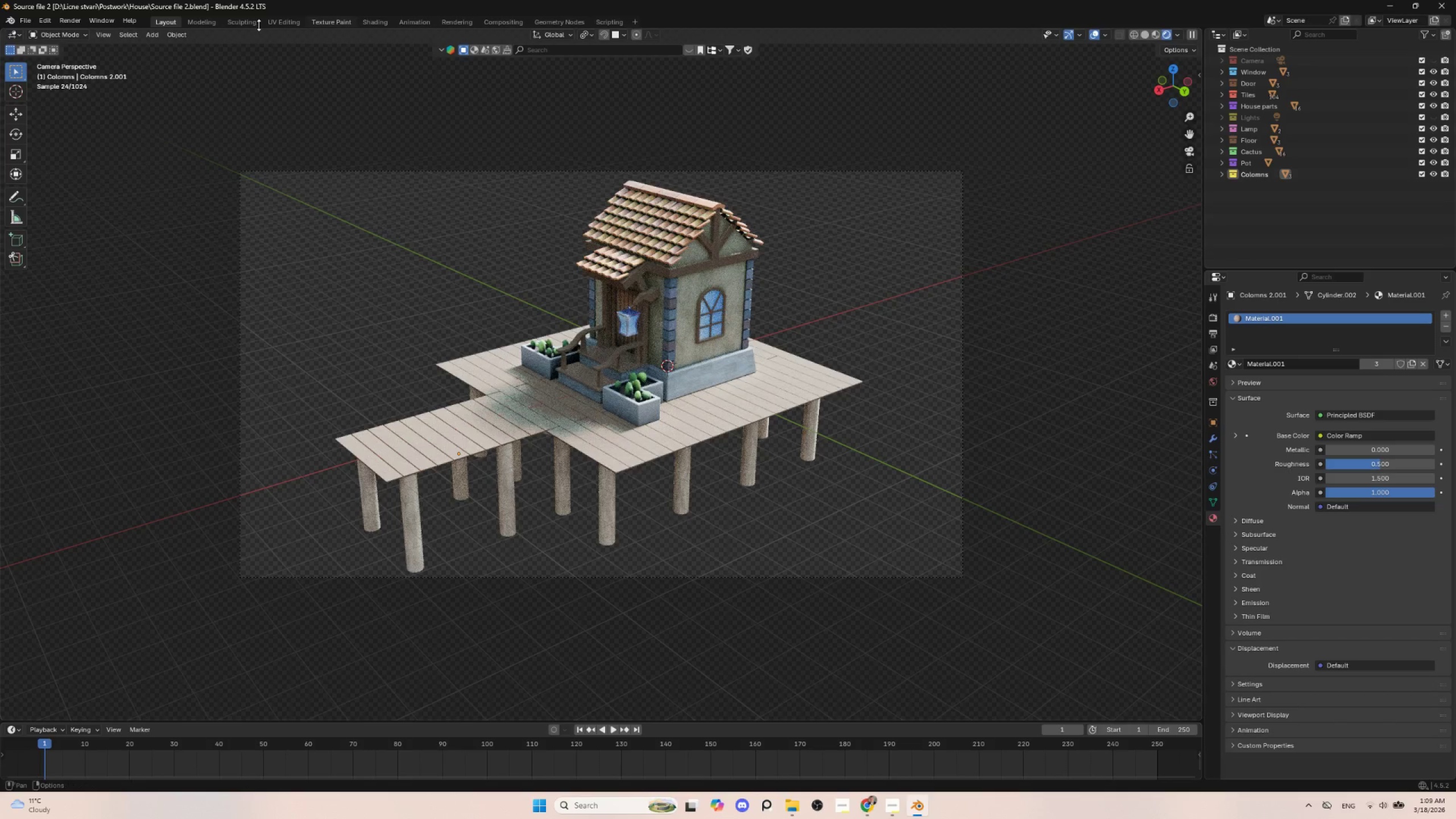 
wait(7.02)
 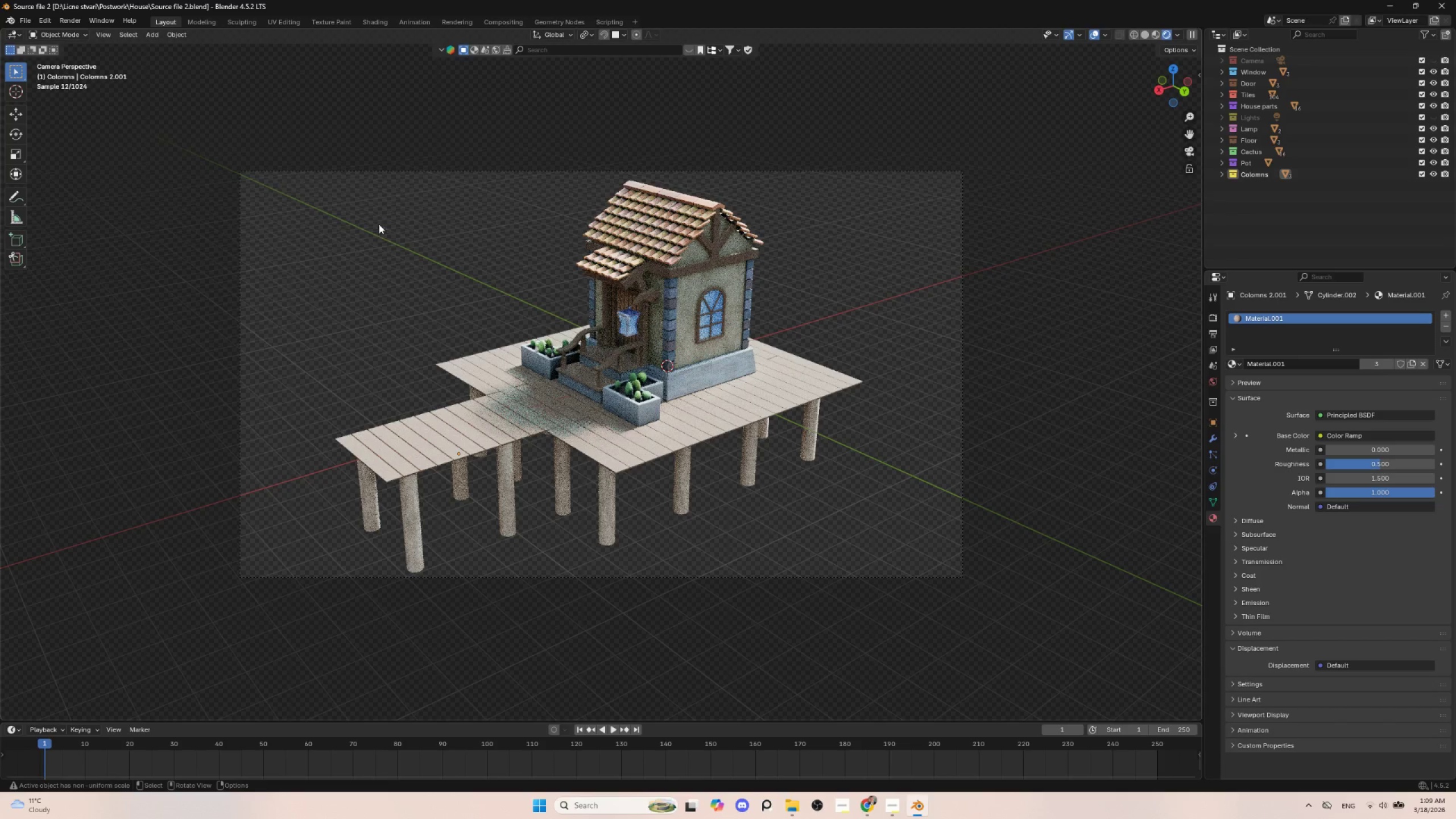 
left_click([498, 49])
 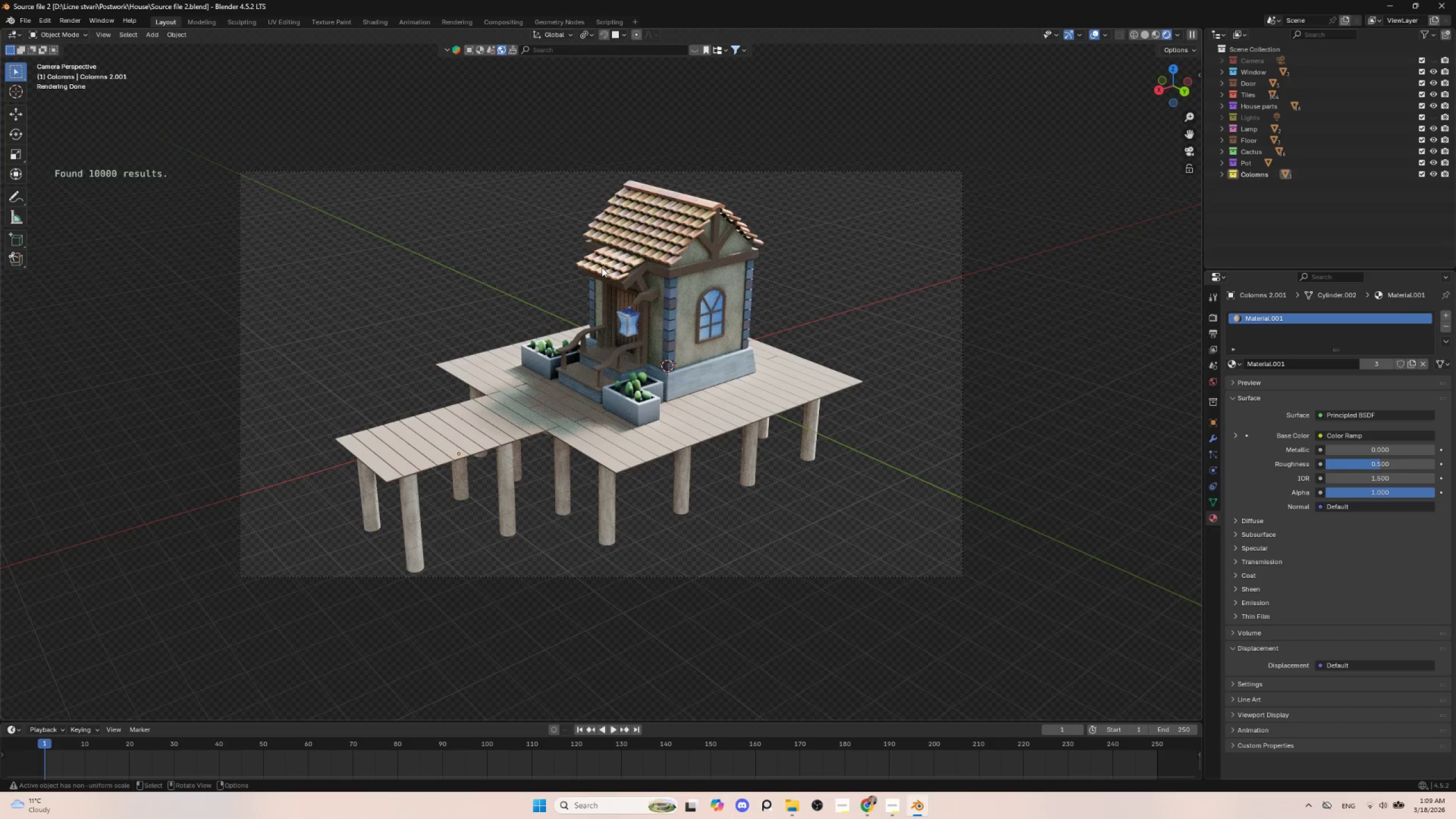 
wait(5.48)
 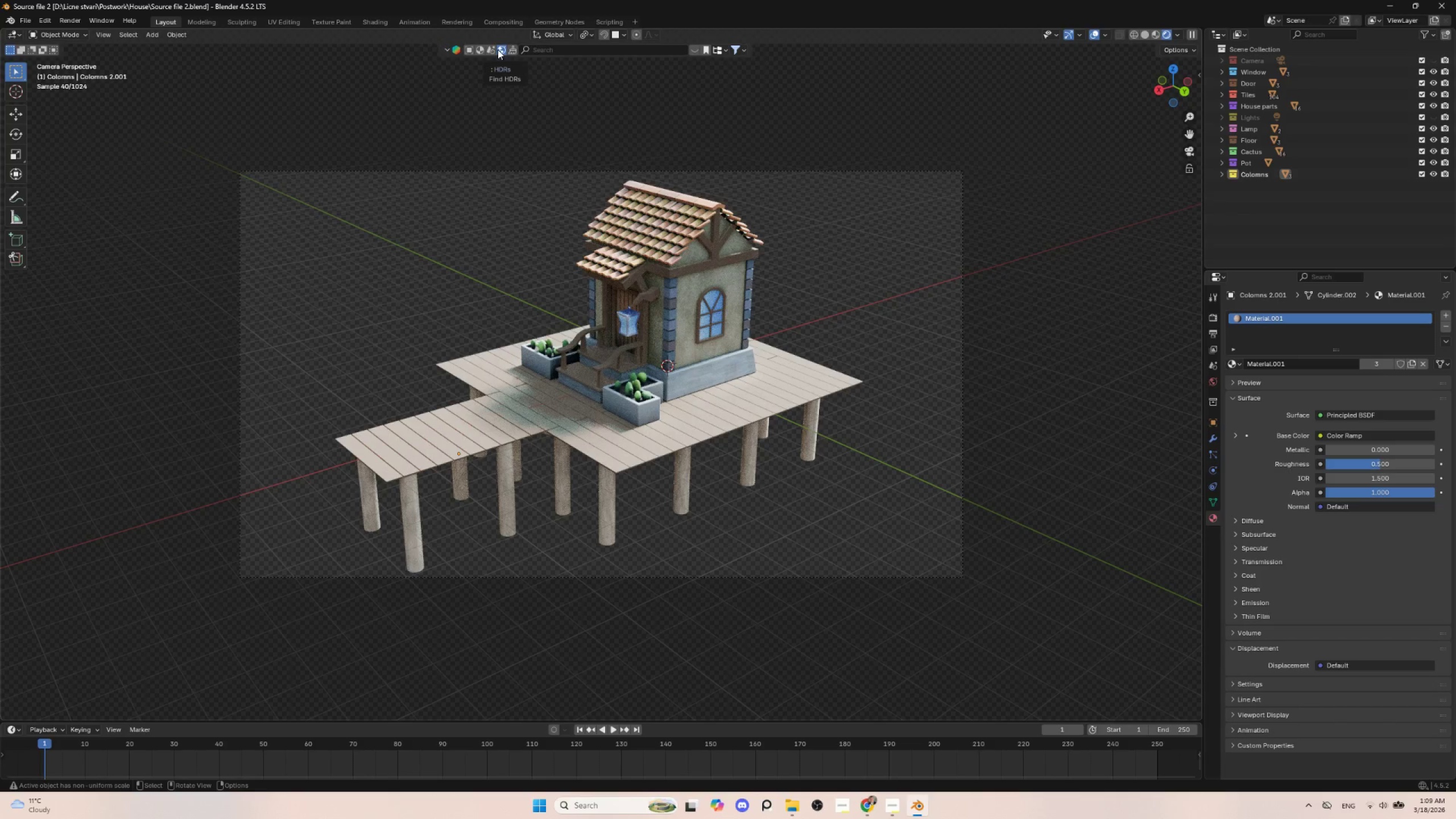 
left_click([549, 49])
 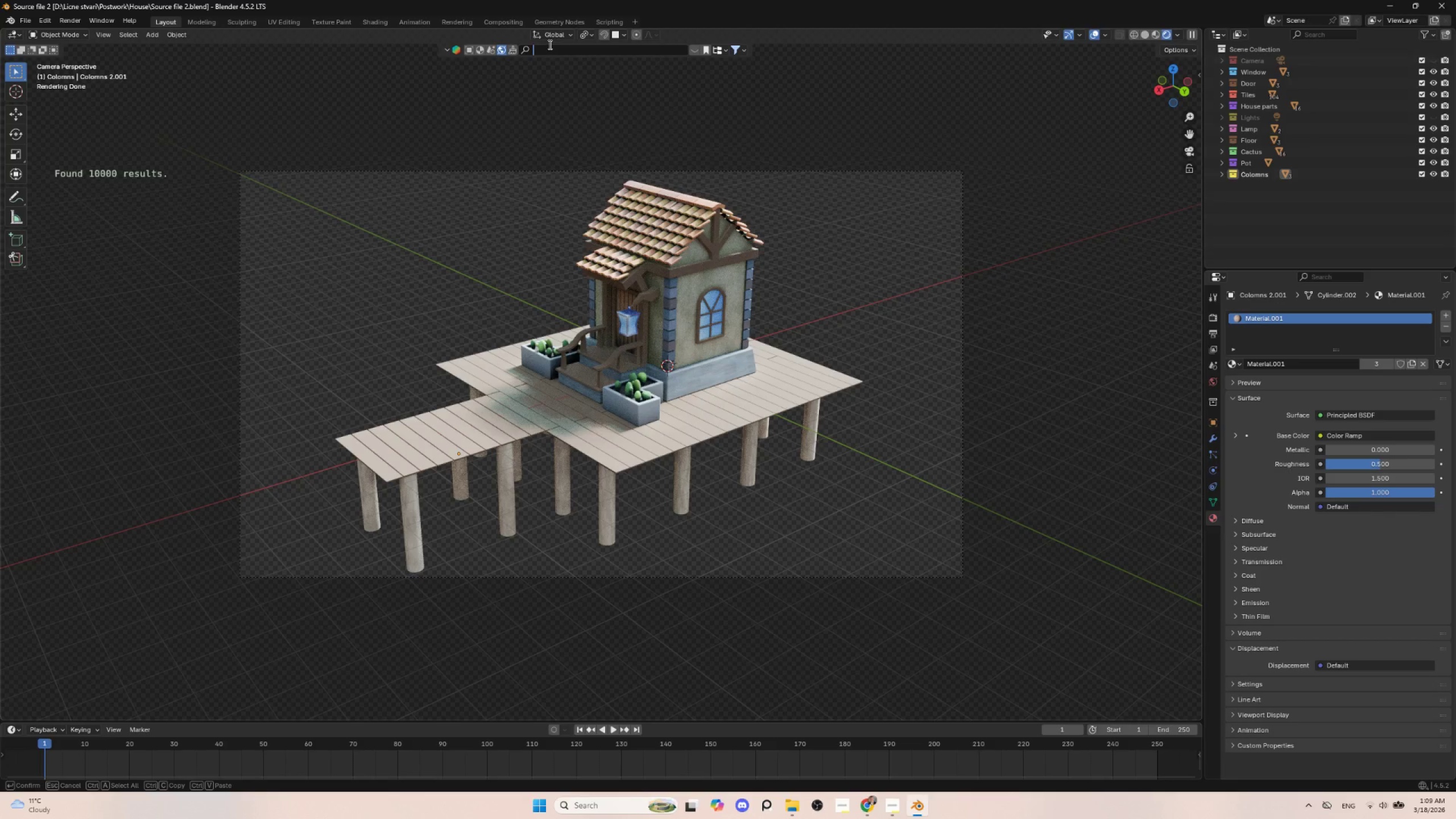 
key(Enter)
 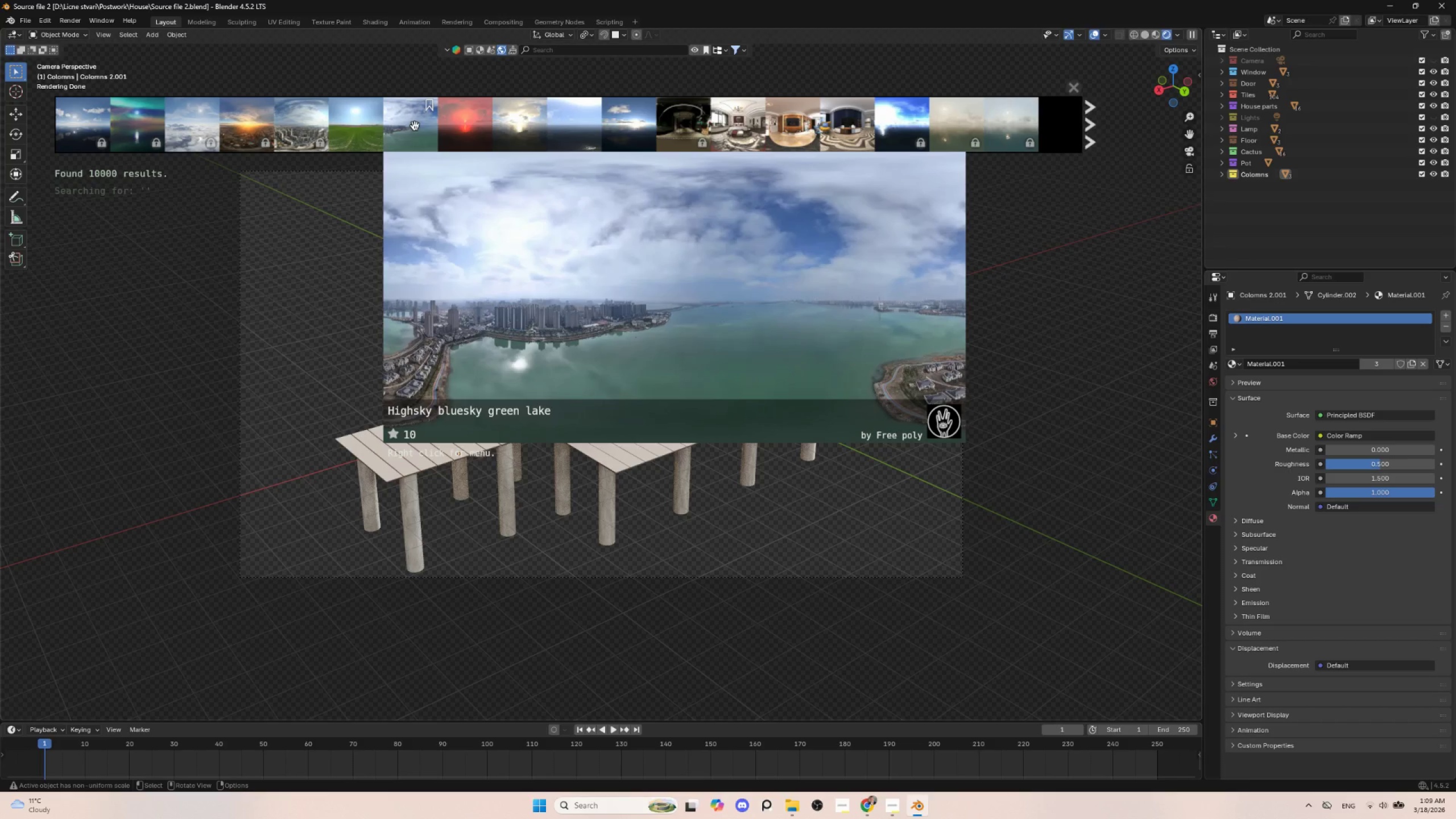 
wait(5.47)
 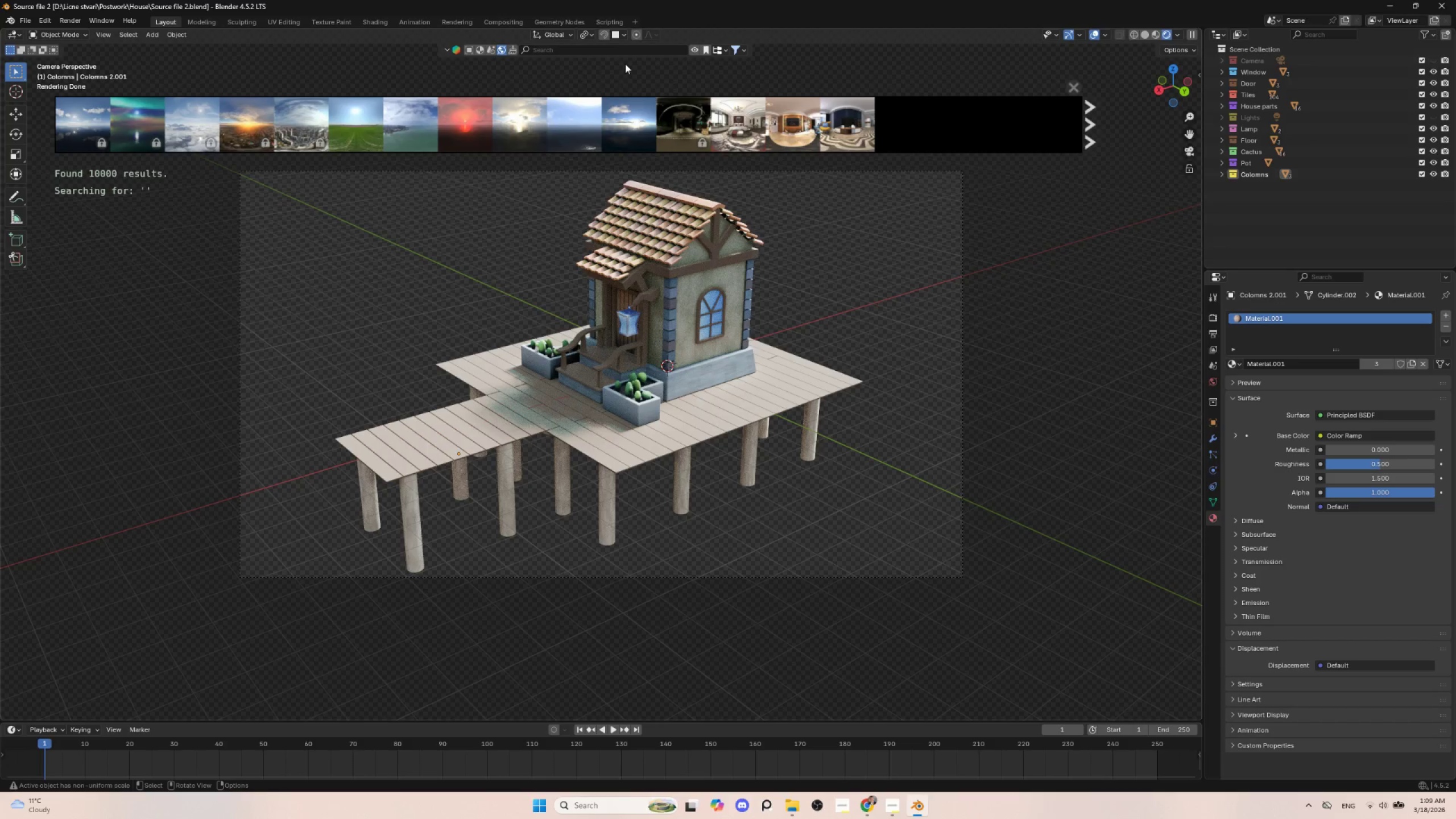 
left_click([457, 126])
 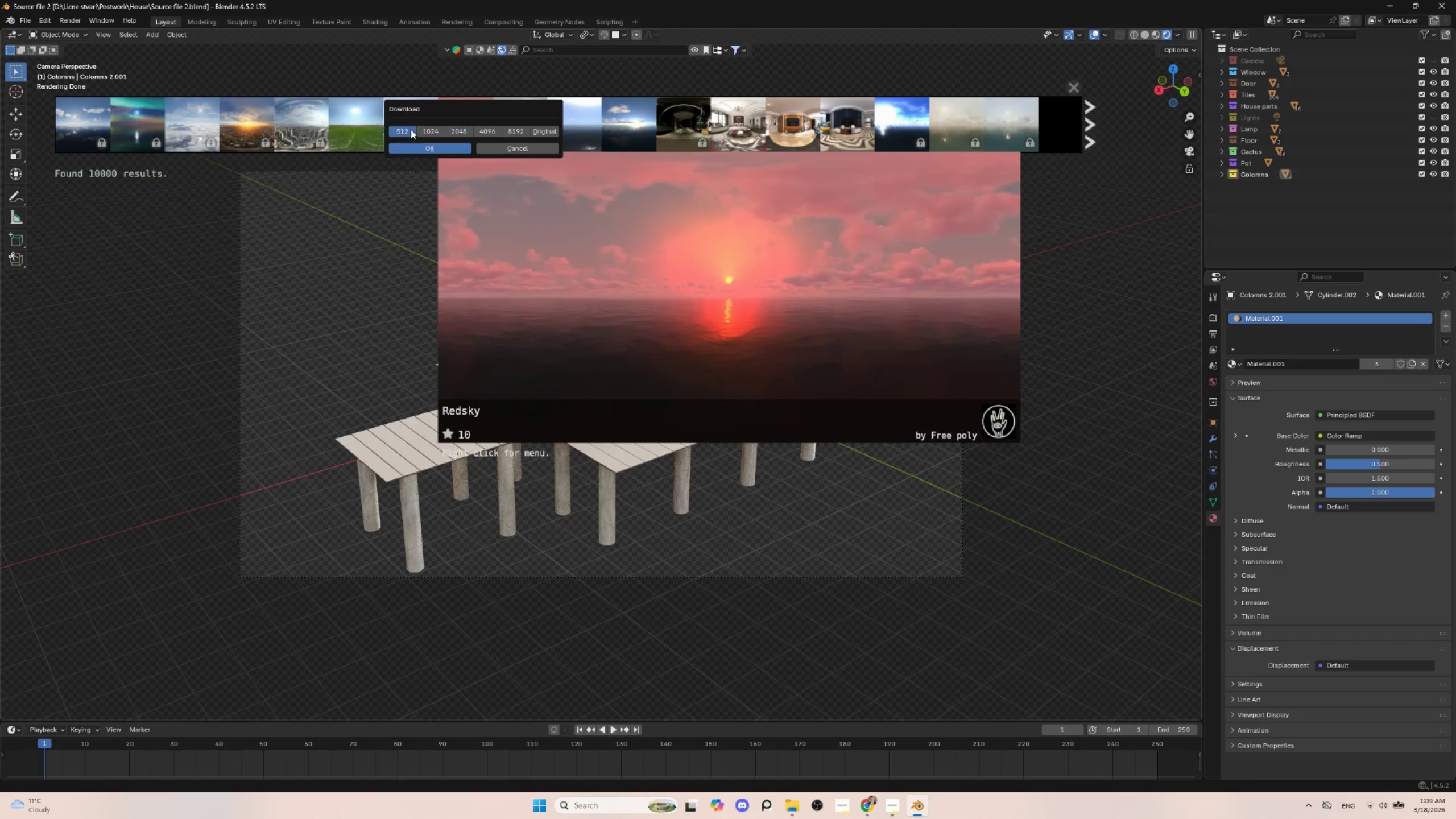 
double_click([417, 145])
 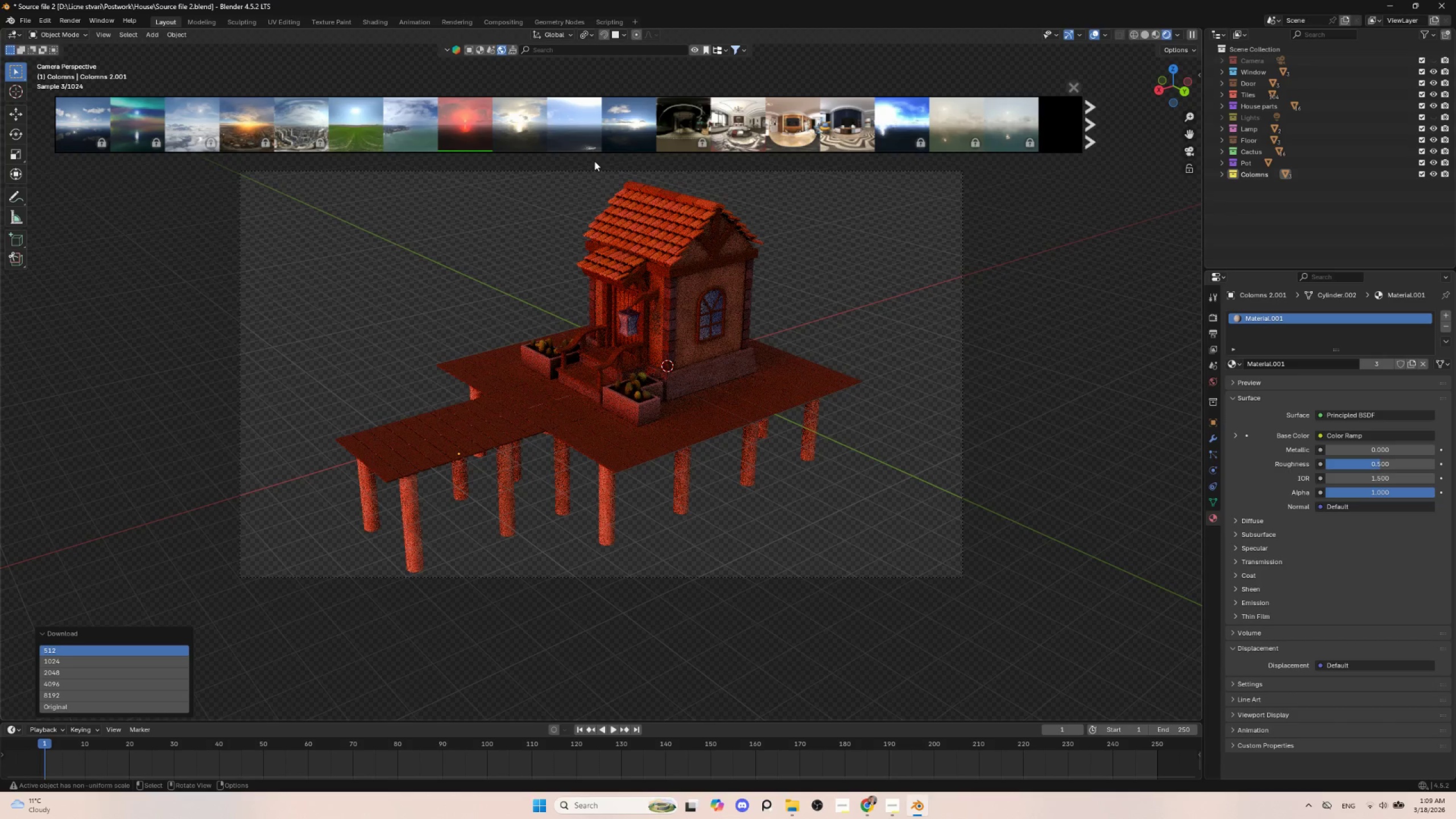 
left_click([417, 128])
 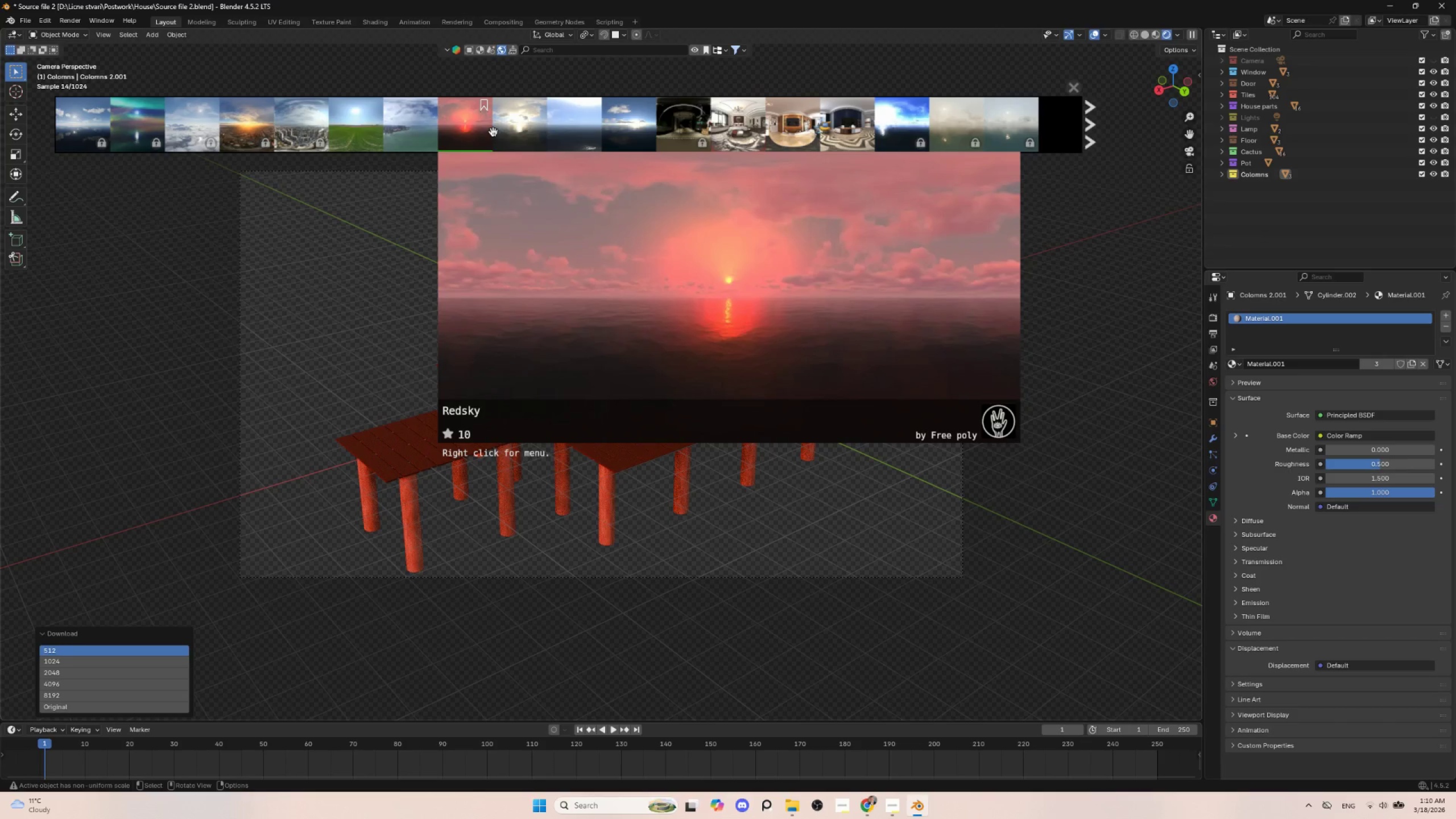 
left_click([404, 125])
 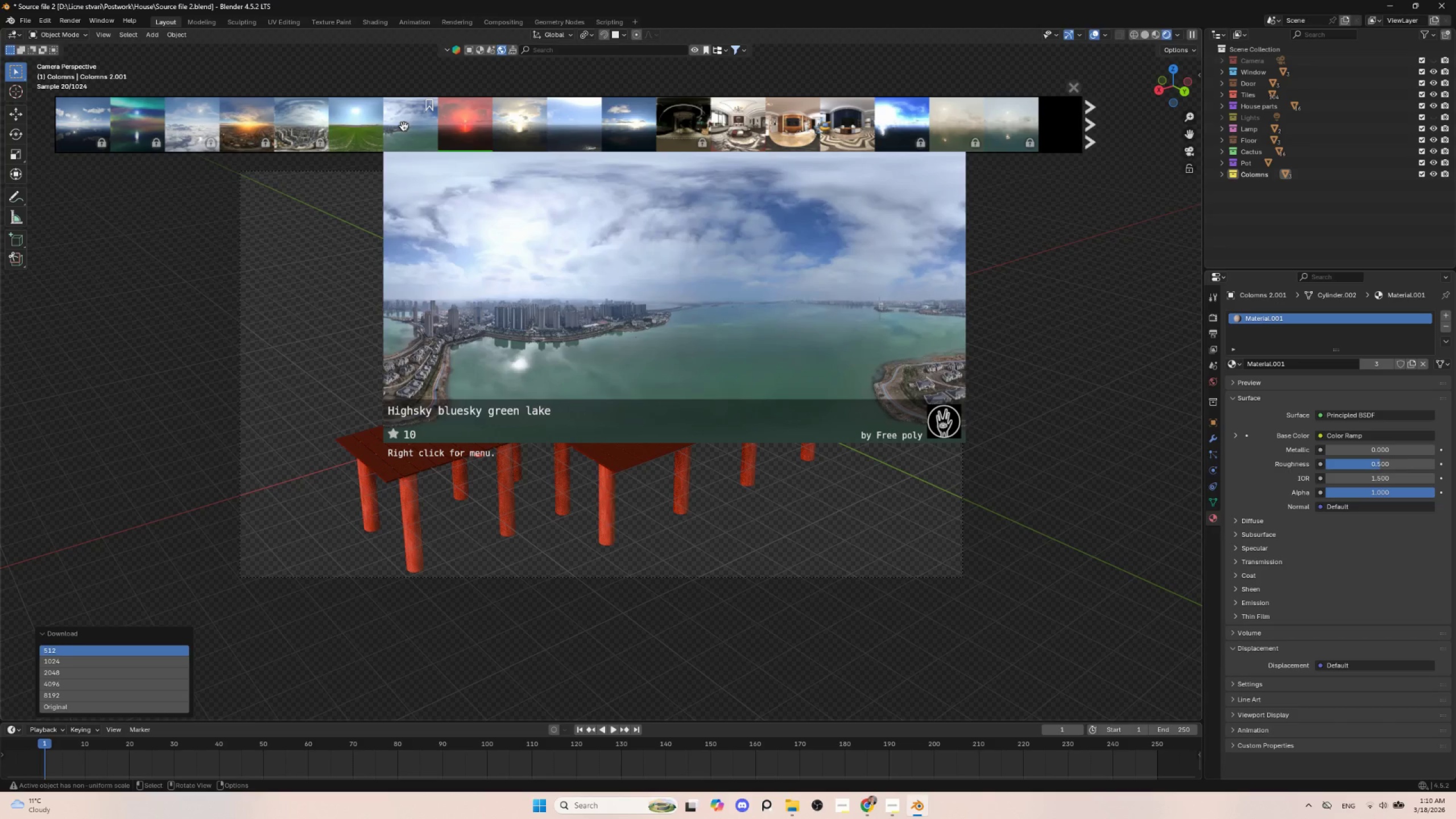 
left_click([410, 131])
 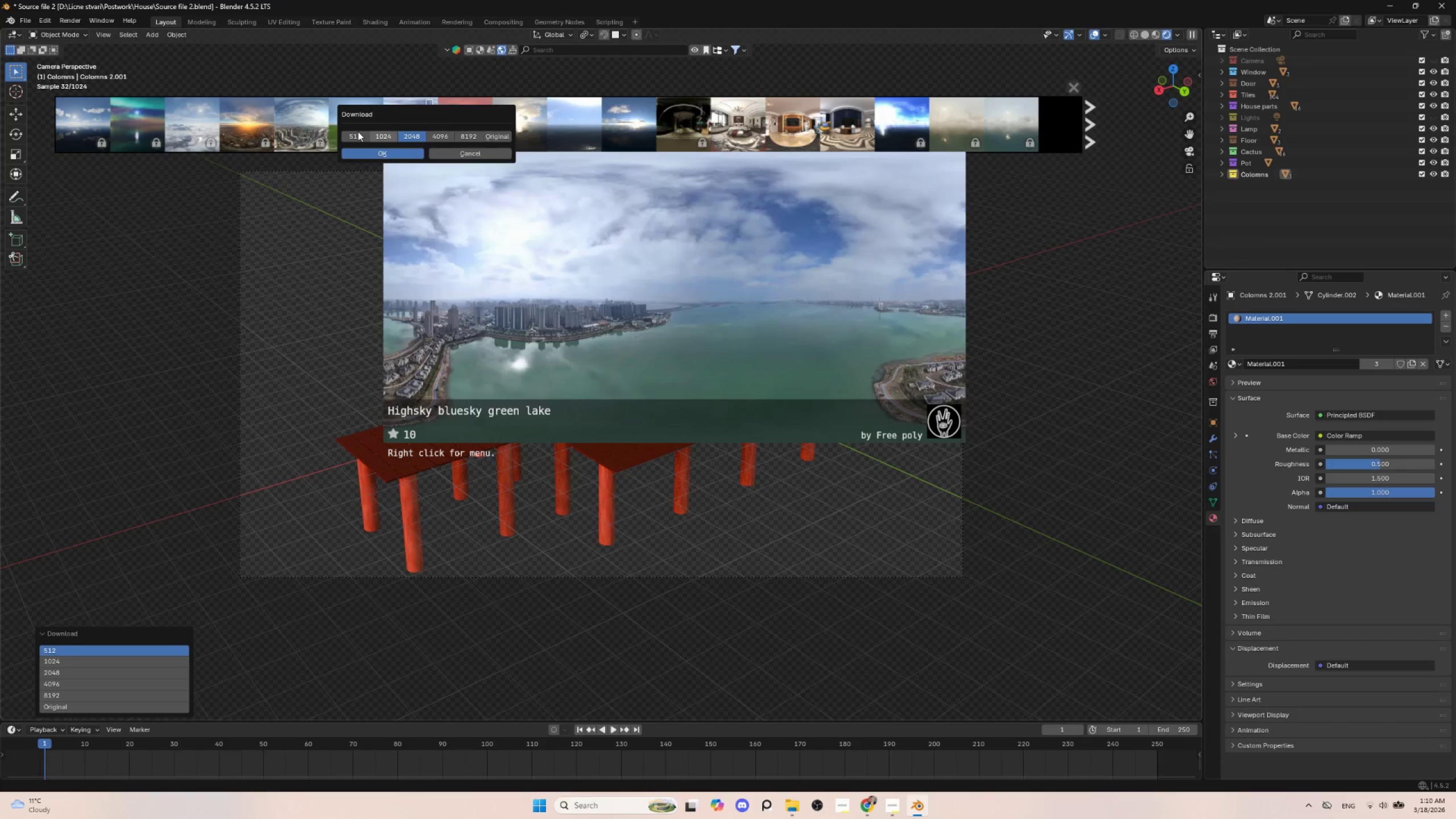 
left_click([357, 131])
 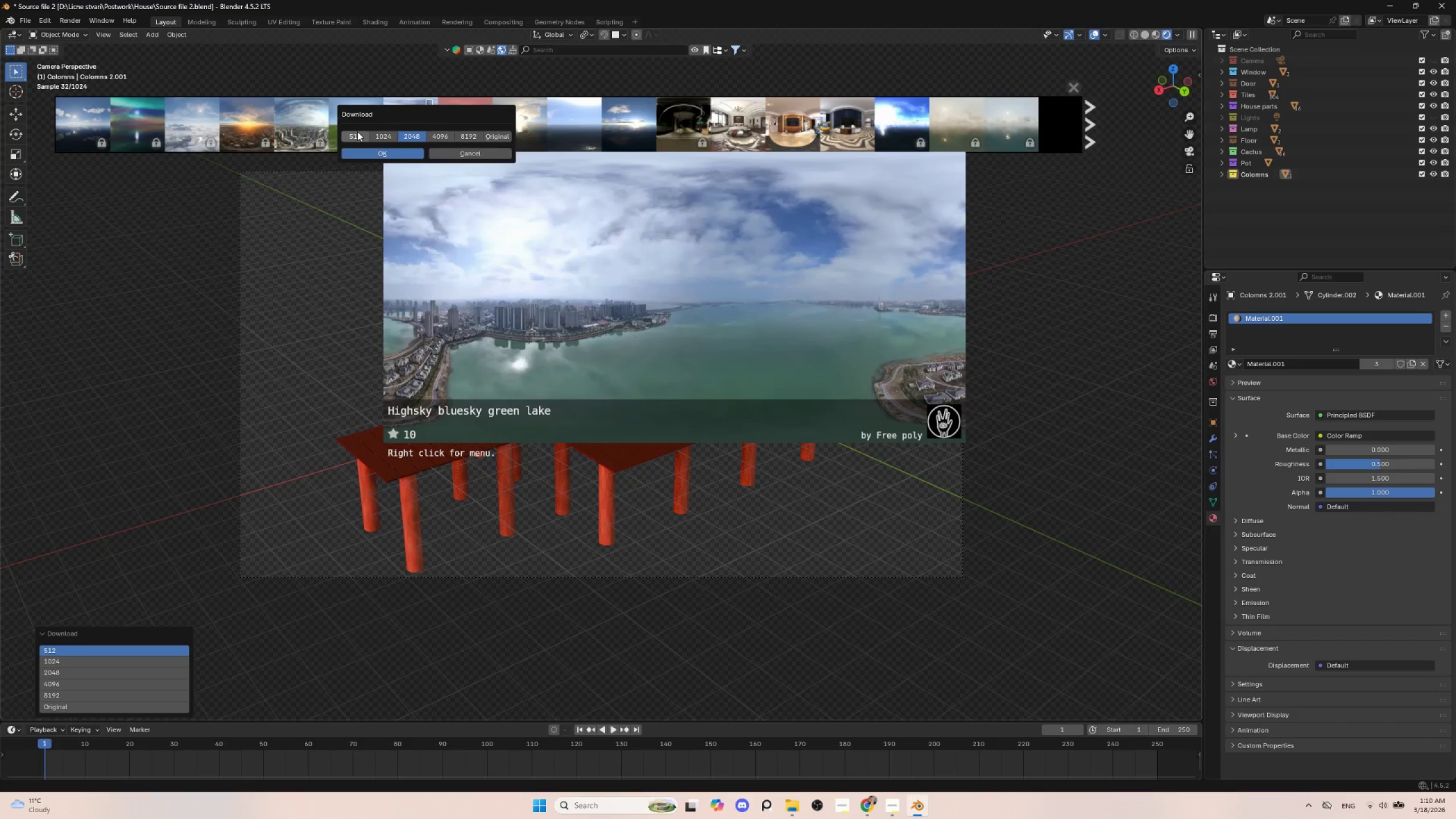 
left_click([366, 151])
 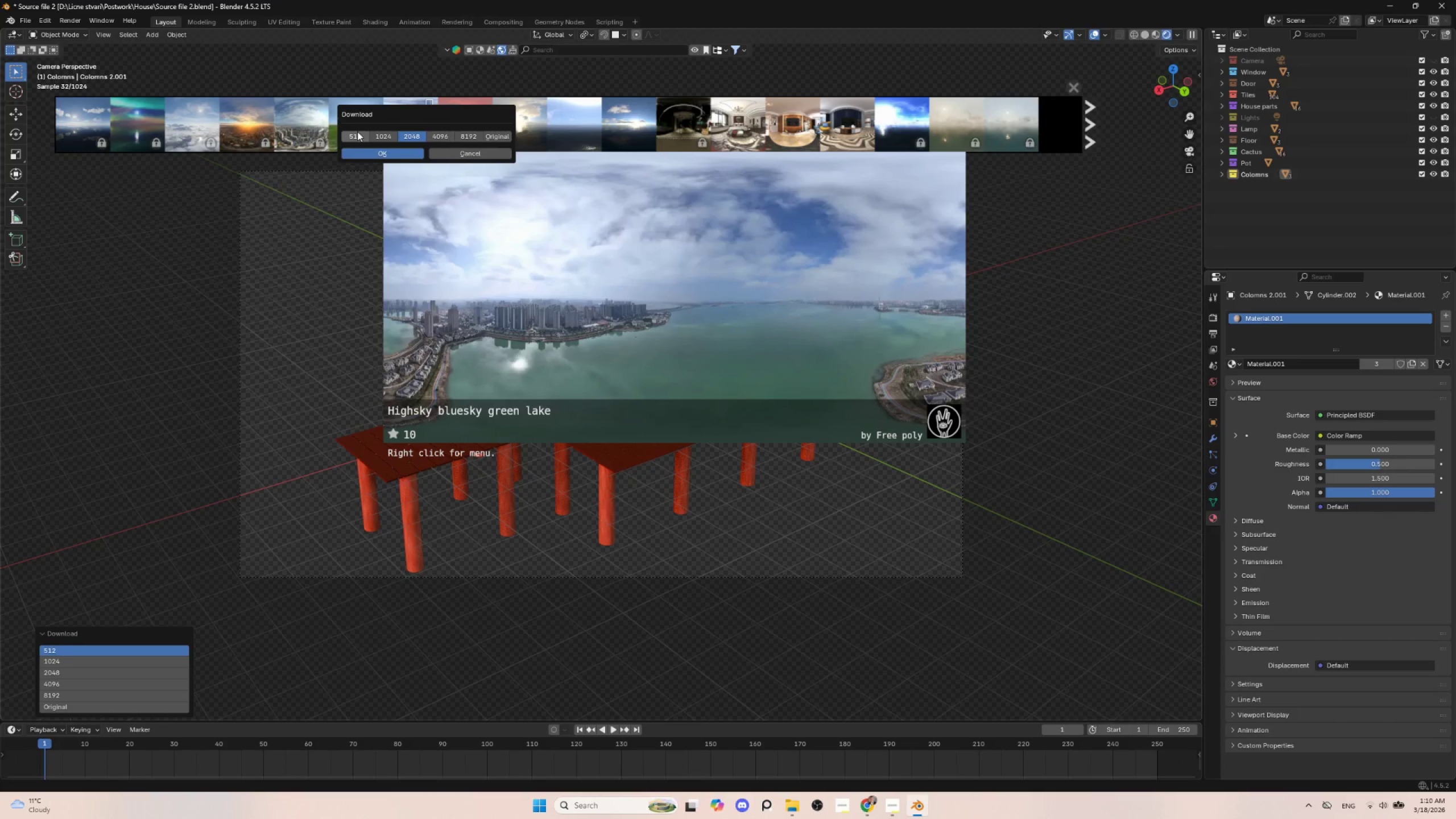 
mouse_move([692, 164])
 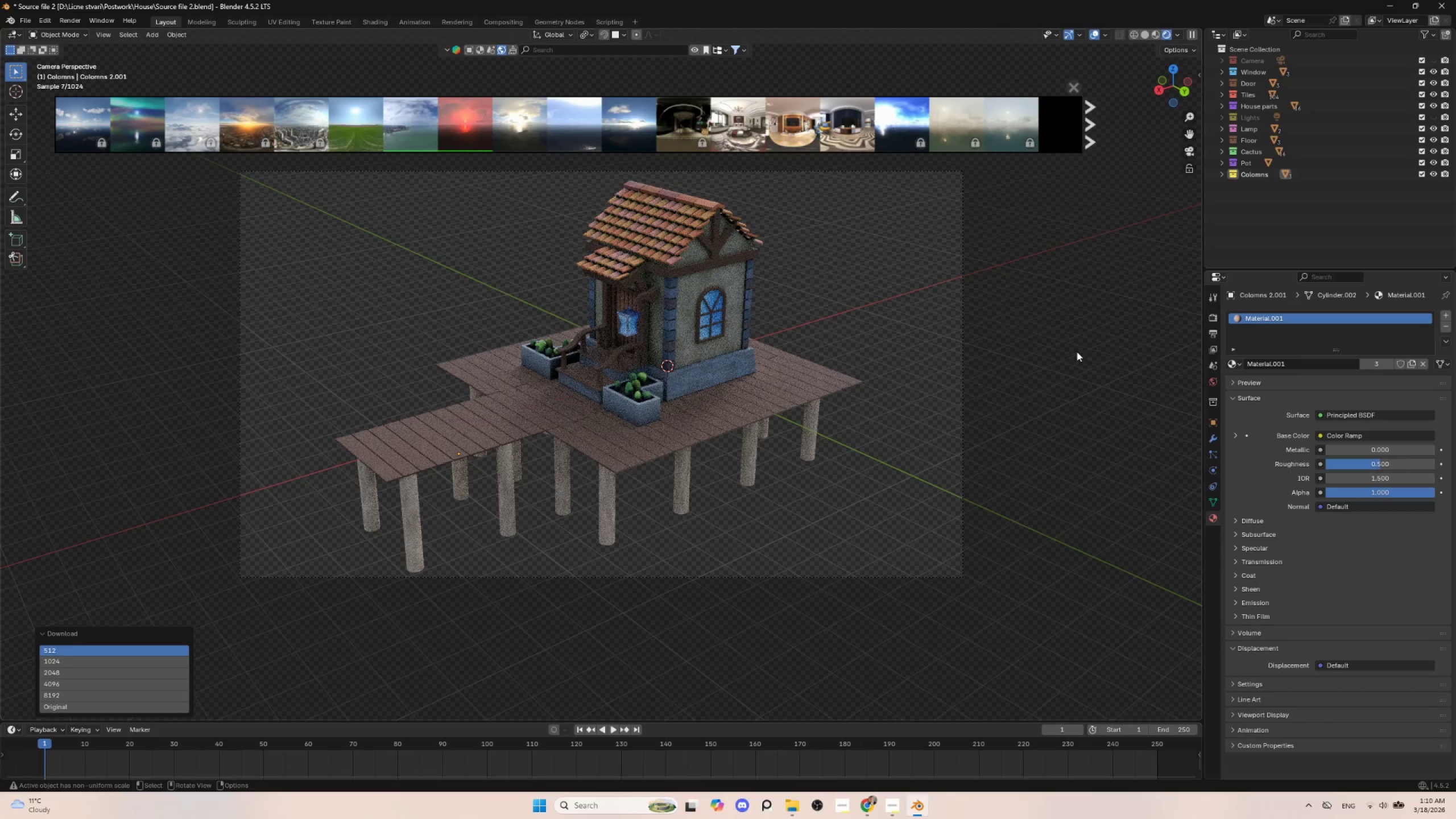 
left_click([1077, 351])
 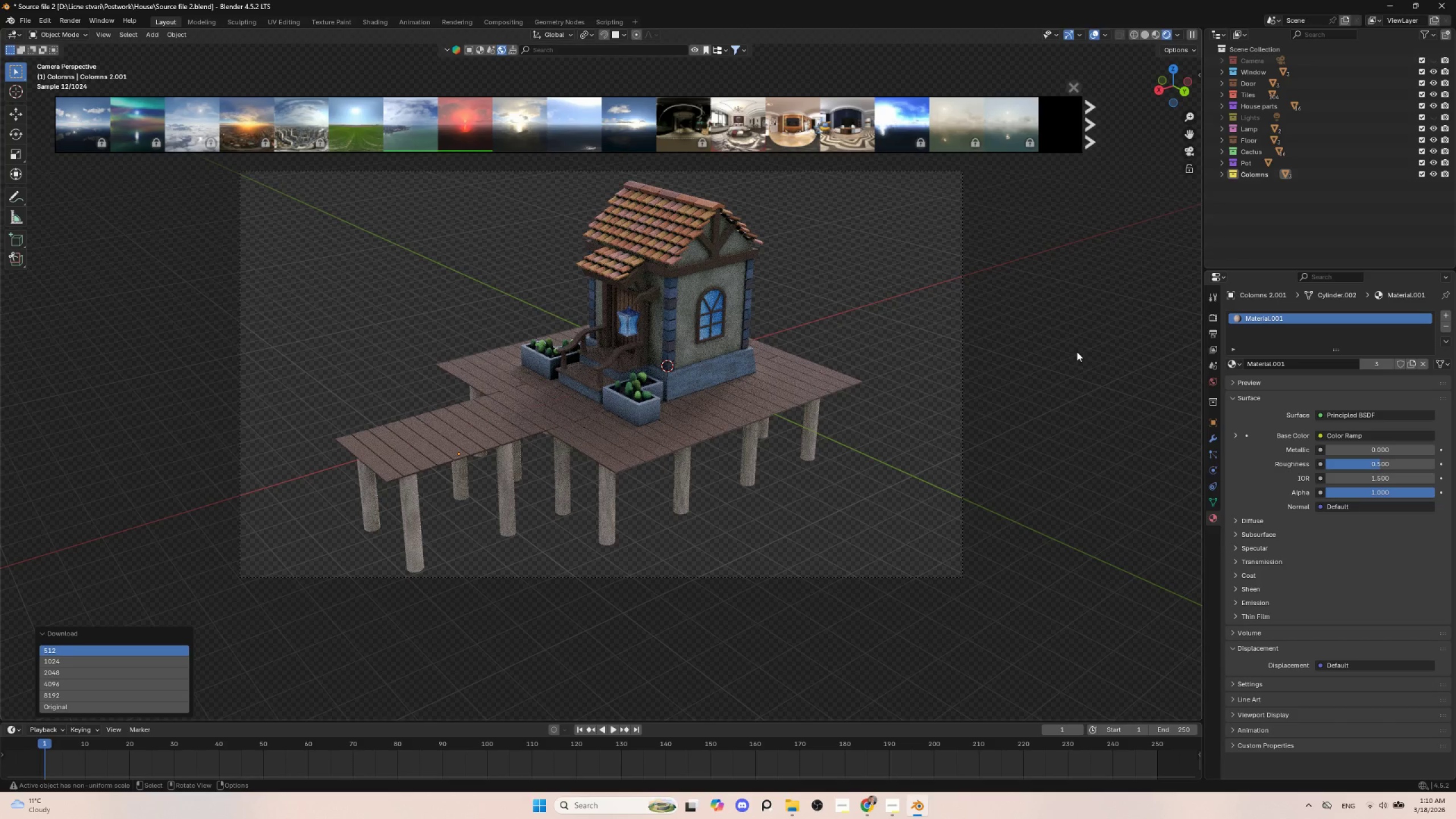 
mouse_move([1061, 107])
 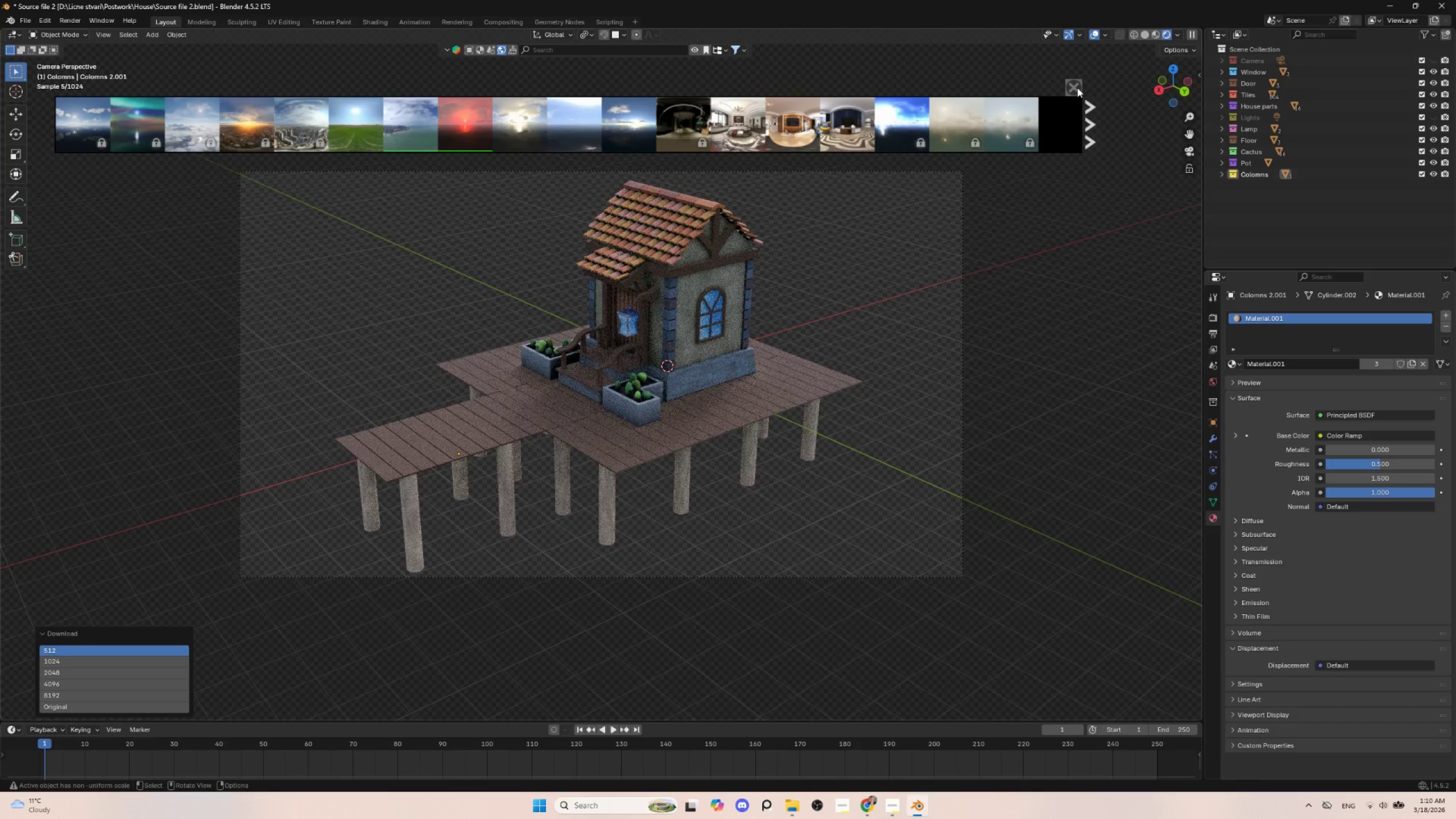 
left_click([1077, 88])
 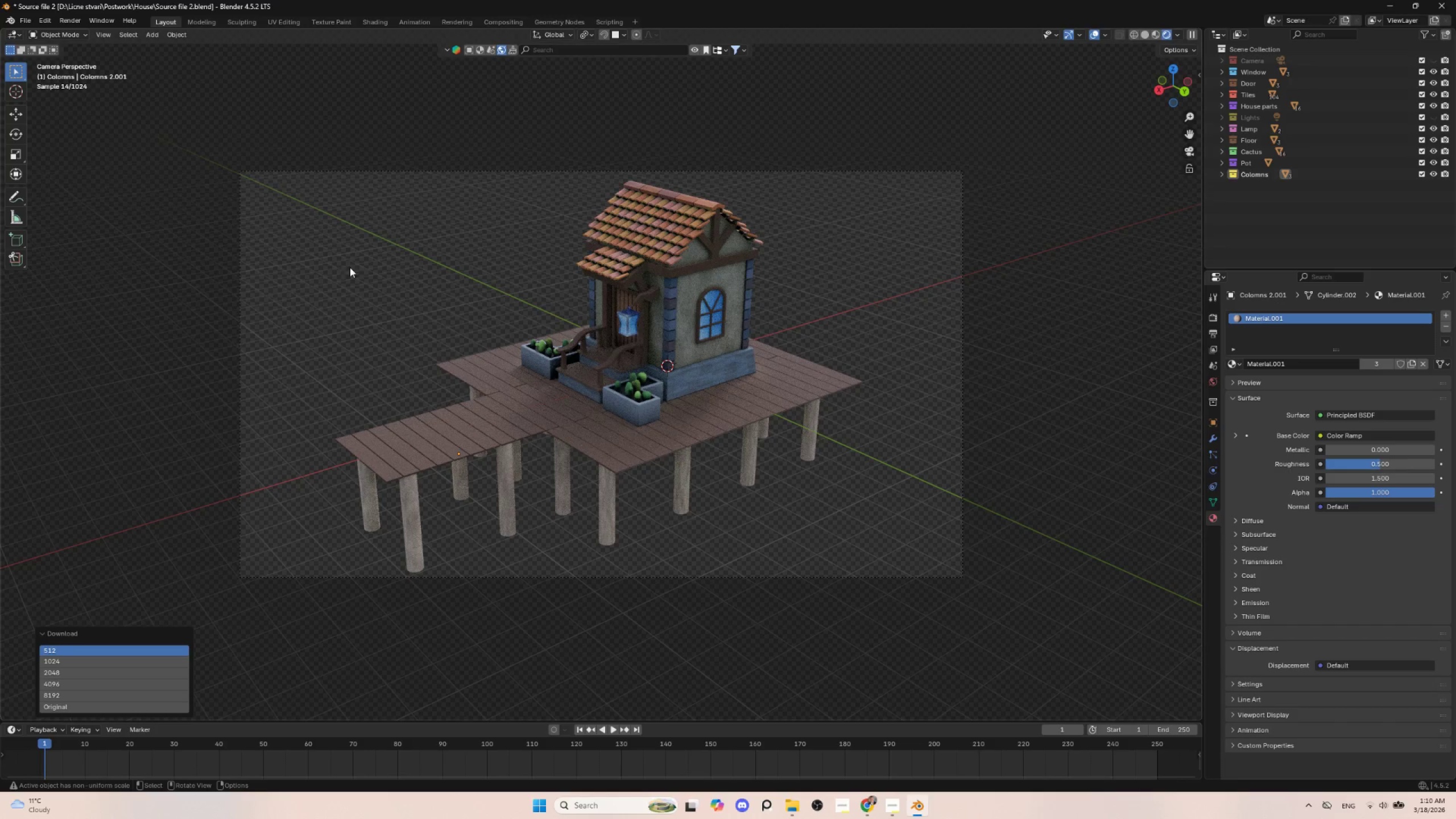 
left_click([481, 438])
 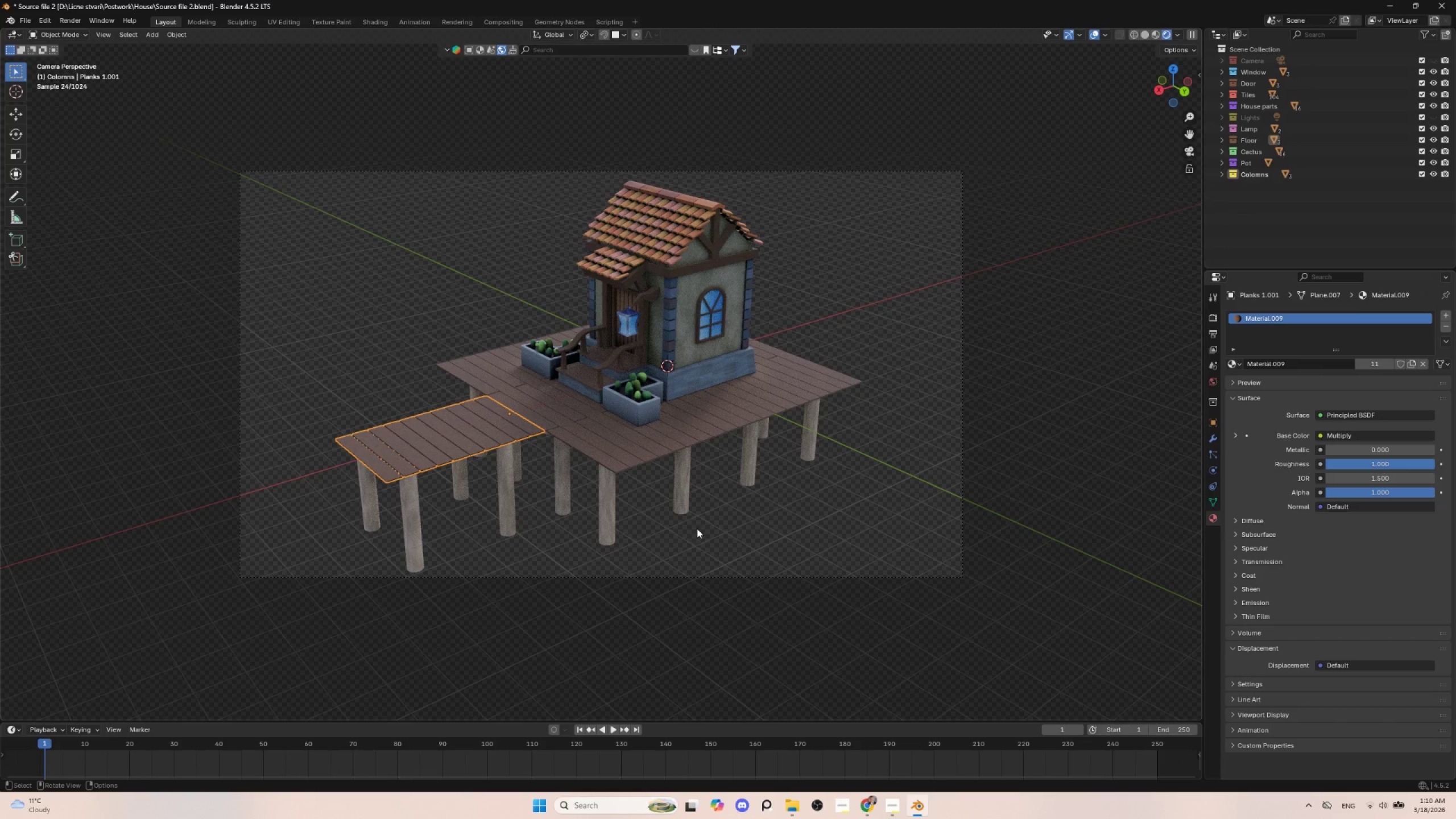 
left_click([1043, 458])
 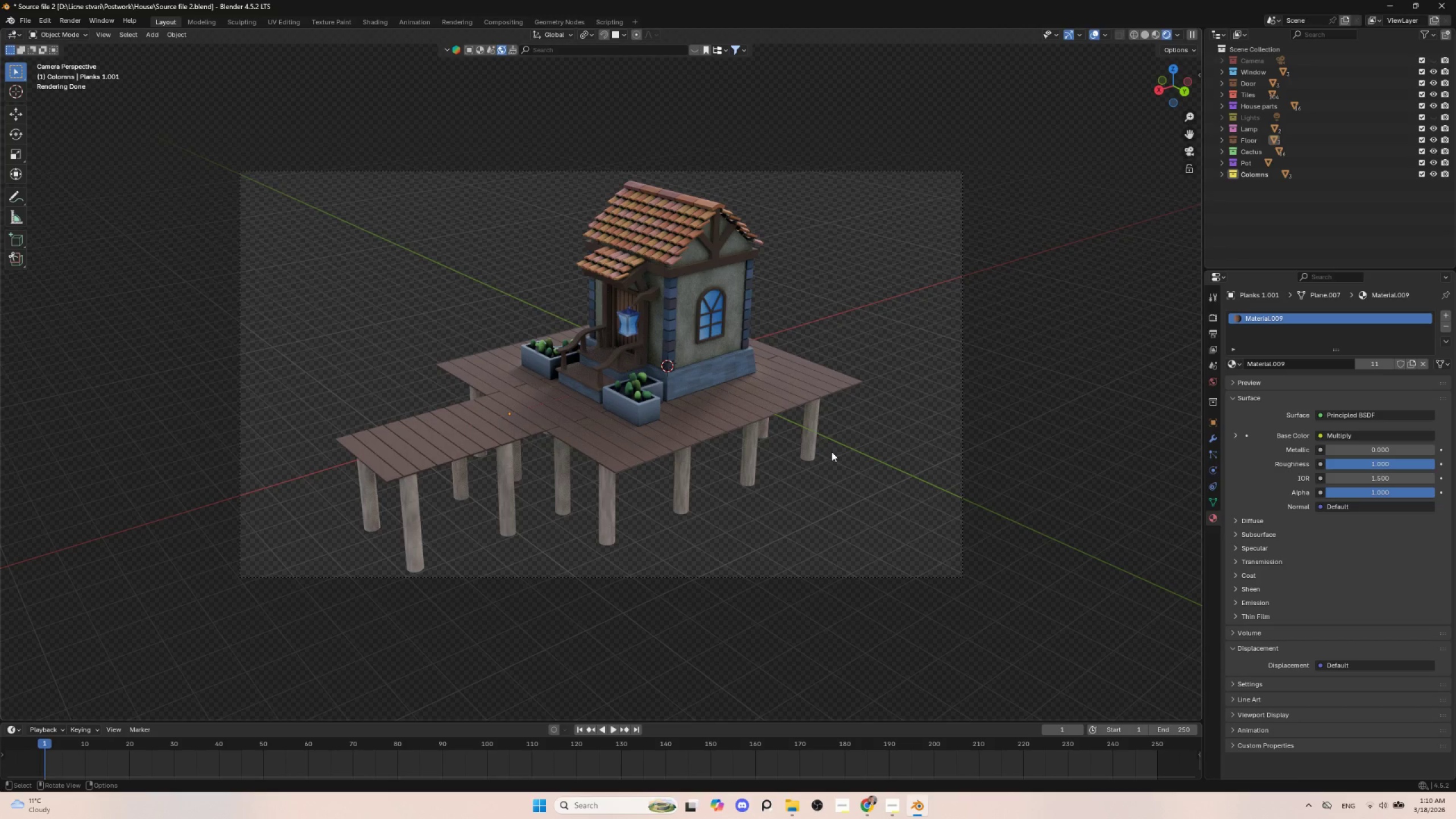 
wait(6.83)
 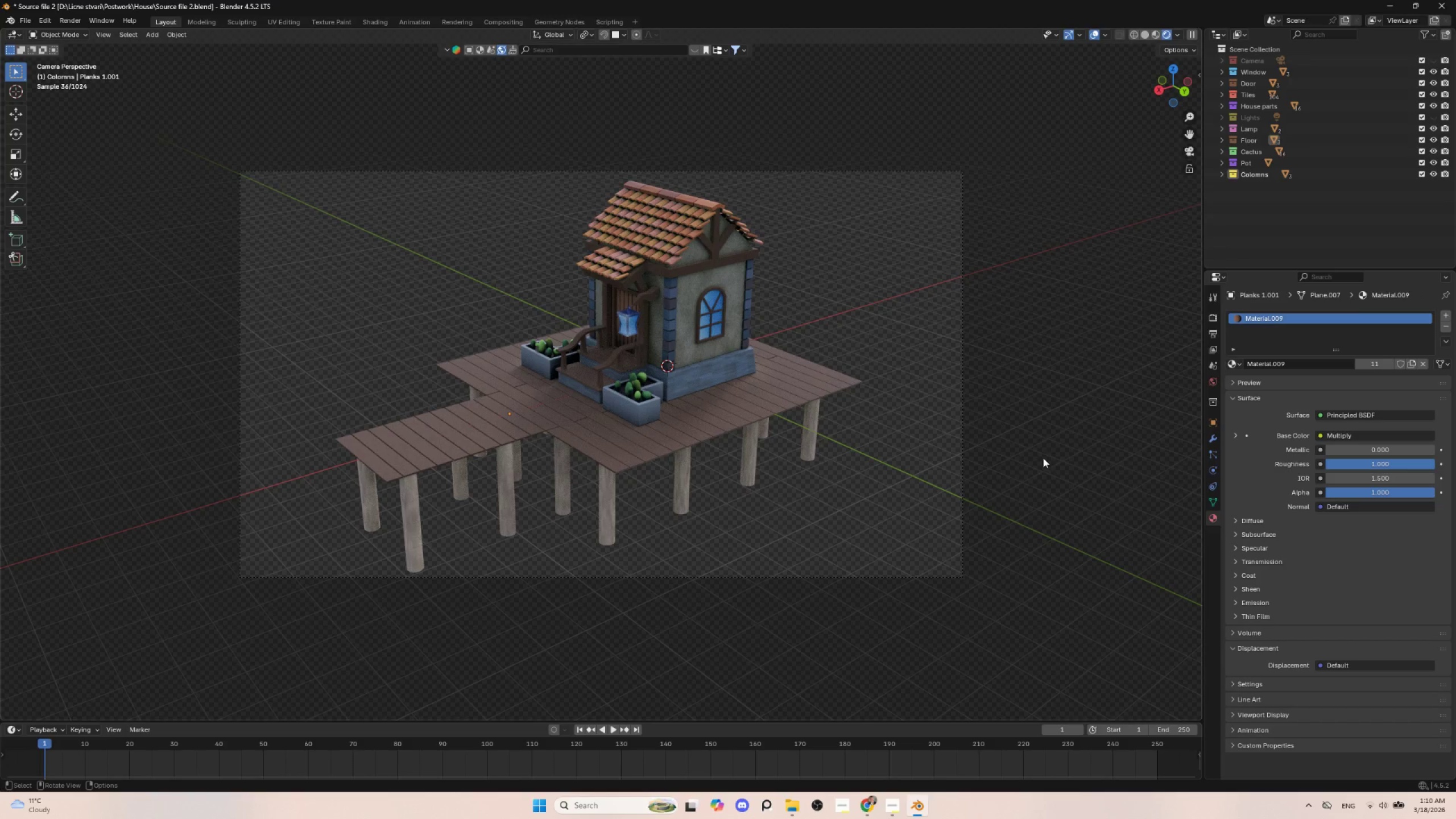 
hold_key(key=ShiftLeft, duration=0.48)
 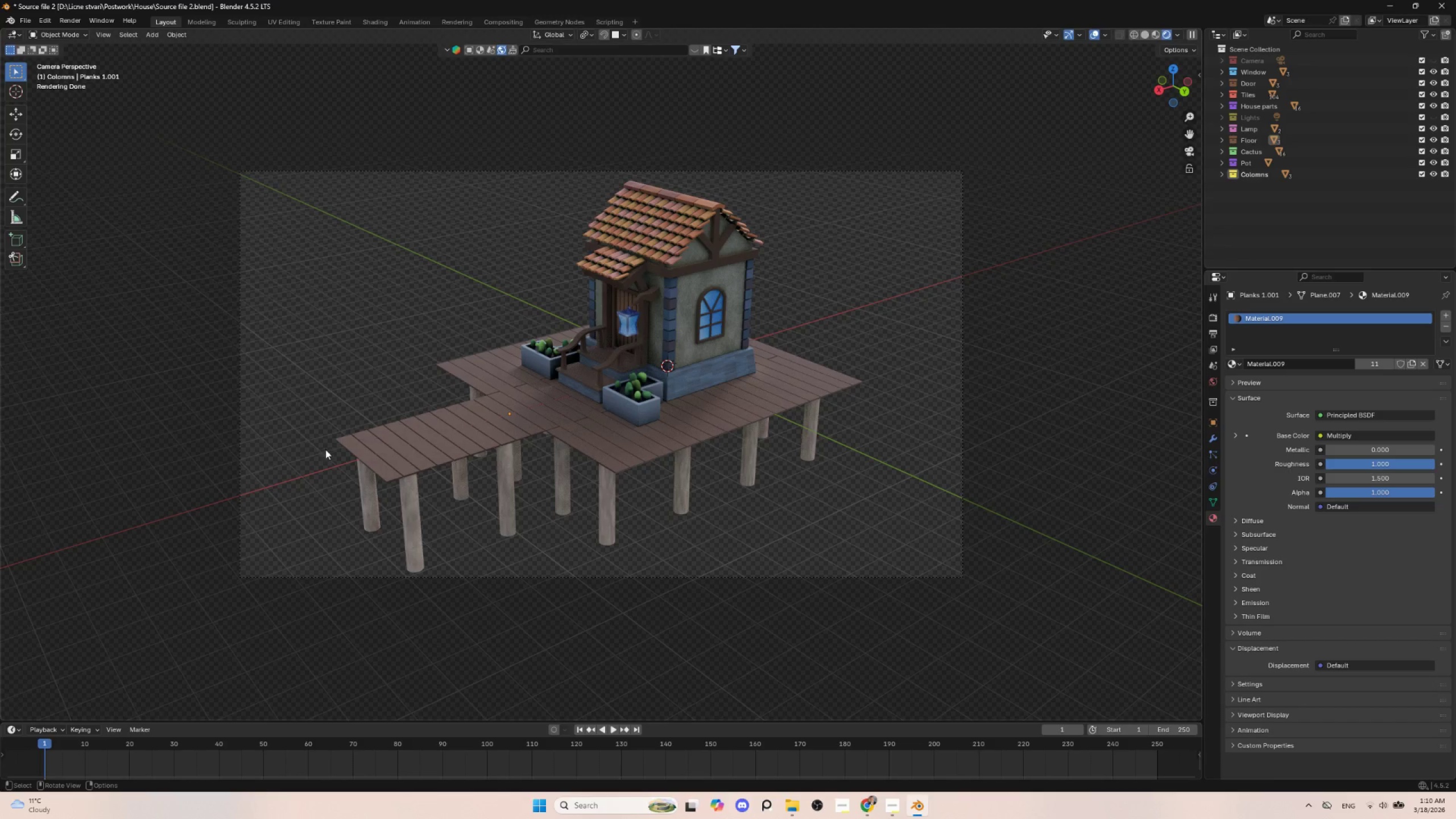 
hold_key(key=ShiftLeft, duration=1.5)
 